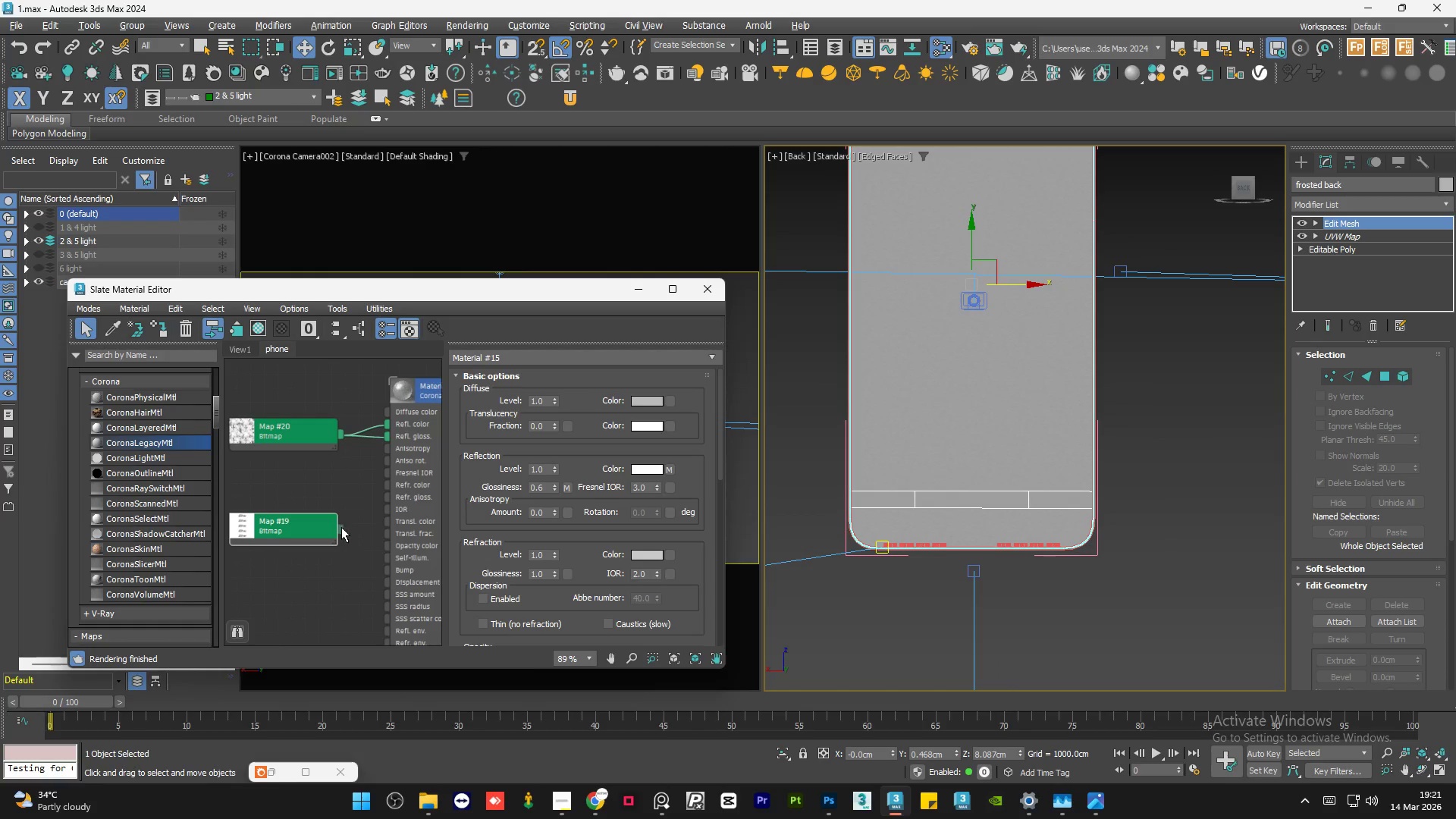 
left_click_drag(start_coordinate=[341, 528], to_coordinate=[387, 416])
 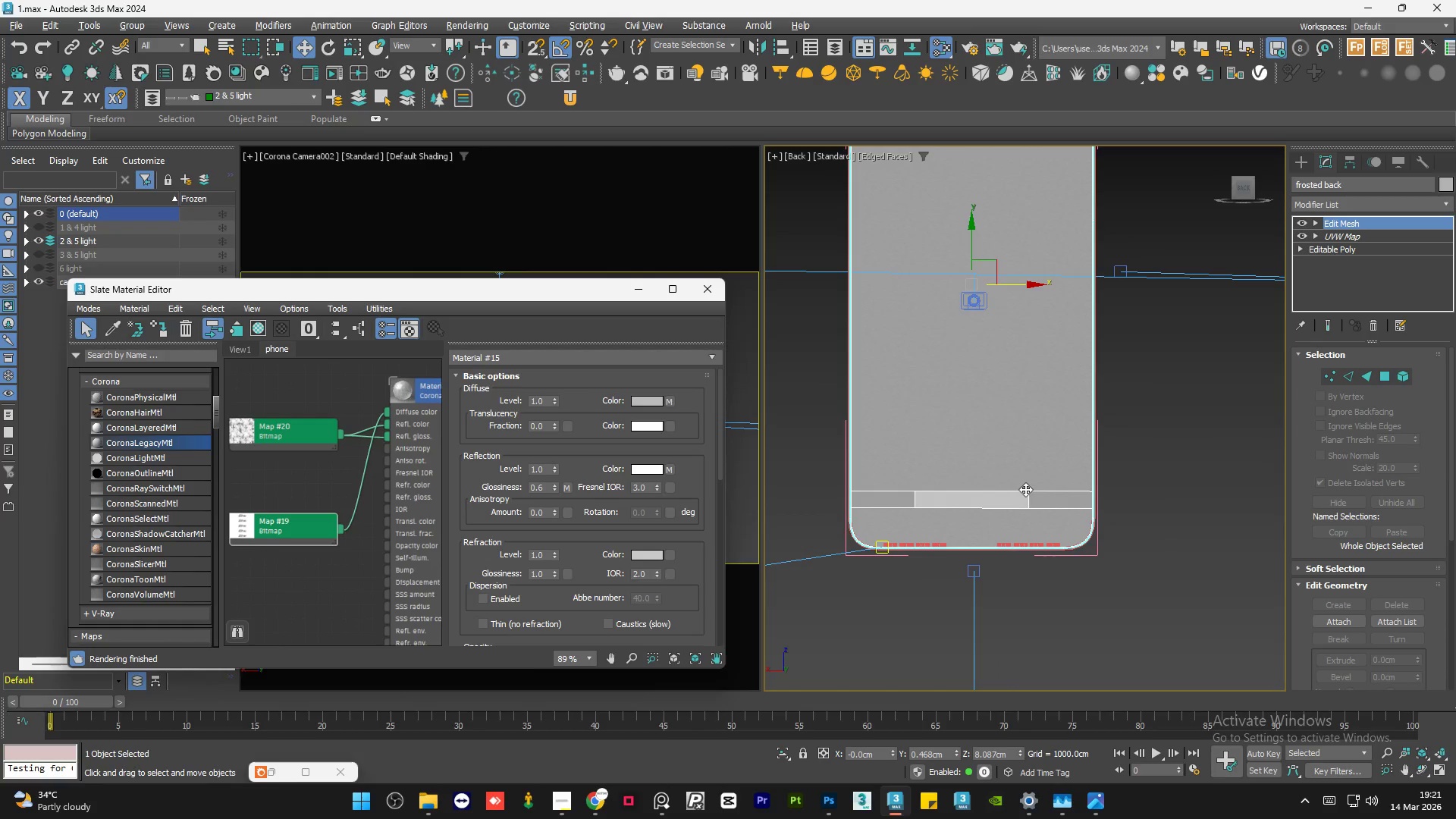 
scroll: coordinate [937, 504], scroll_direction: up, amount: 6.0
 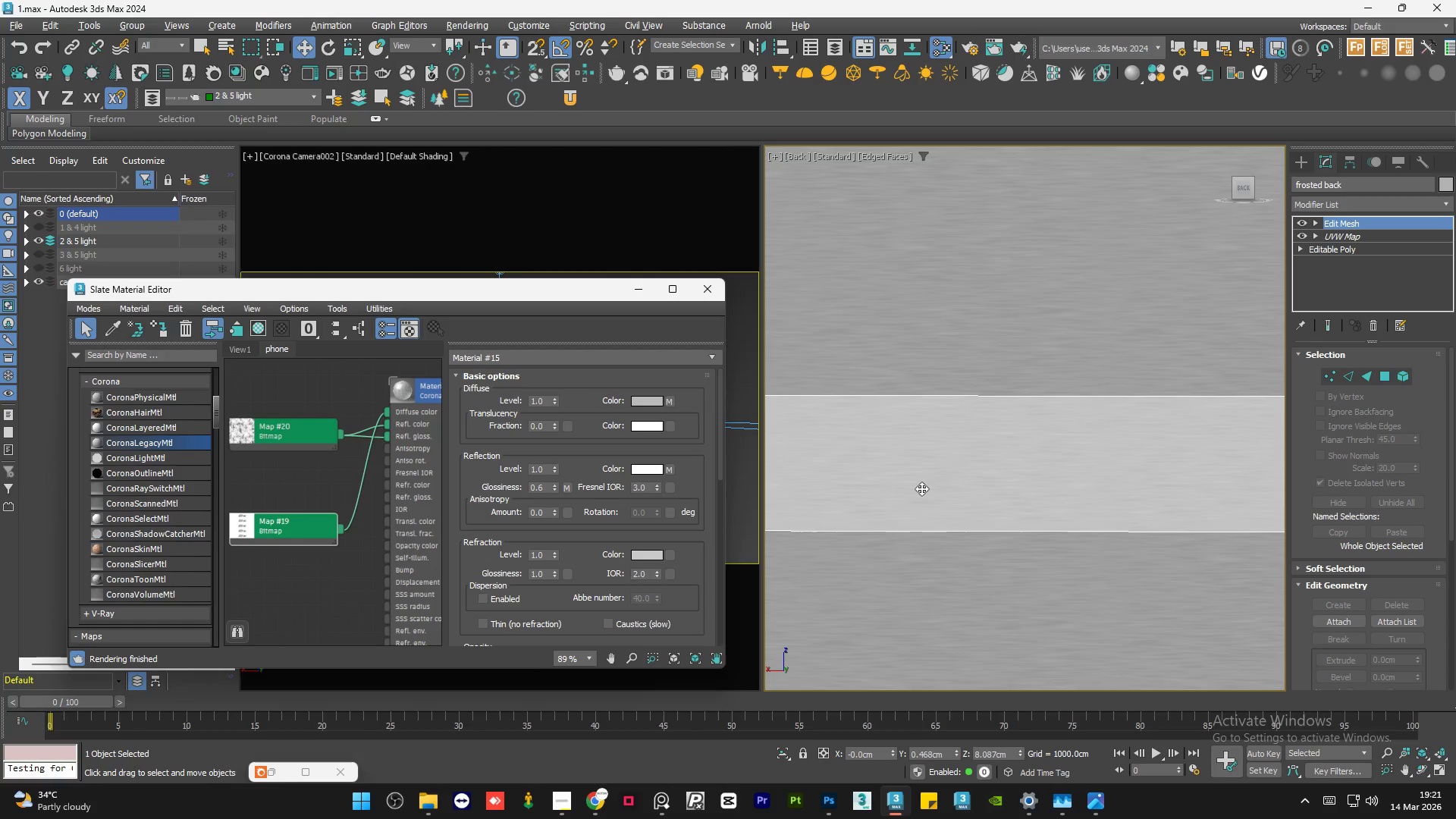 
scroll: coordinate [1007, 494], scroll_direction: down, amount: 5.0
 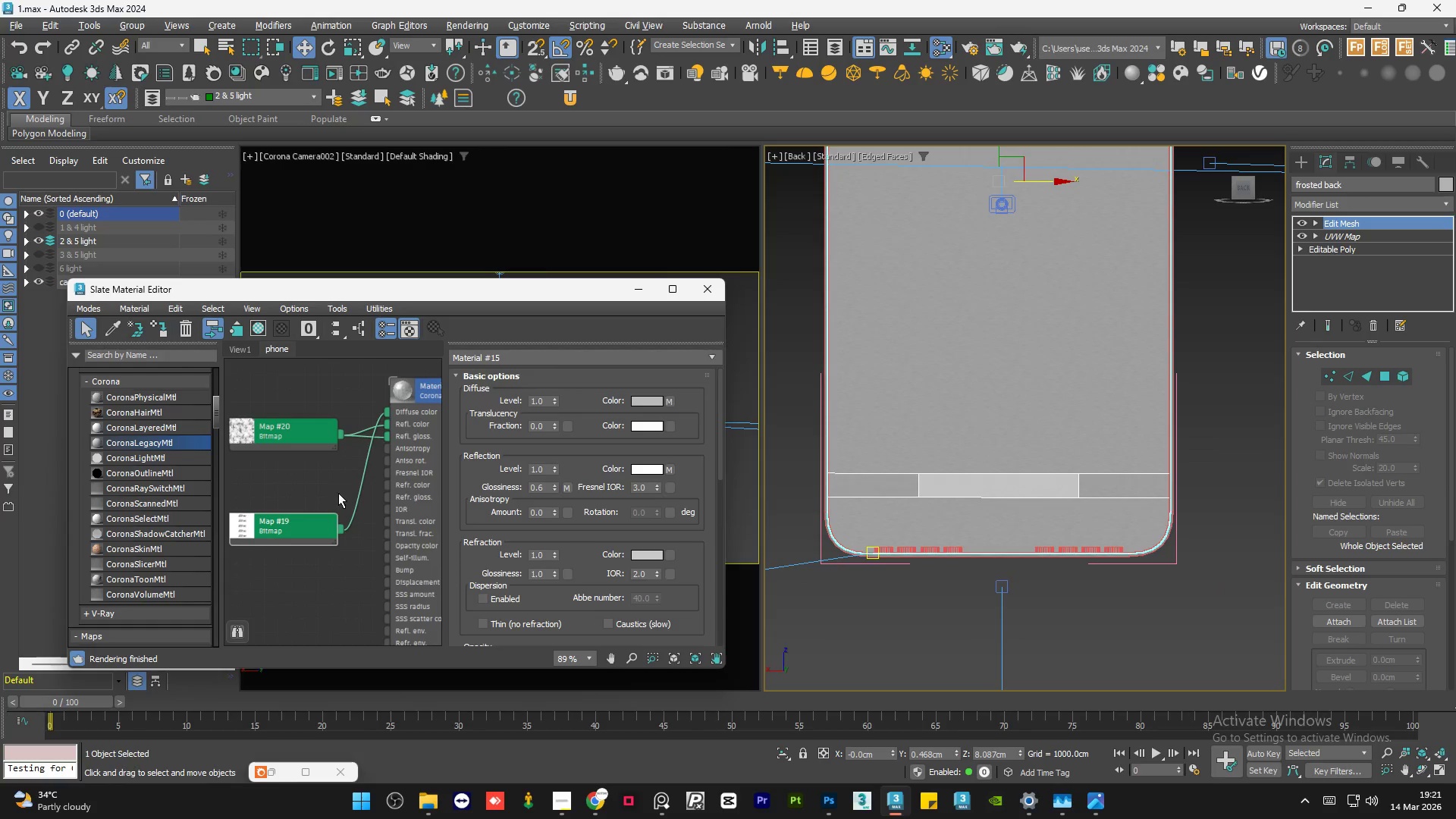 
left_click_drag(start_coordinate=[297, 532], to_coordinate=[283, 527])
 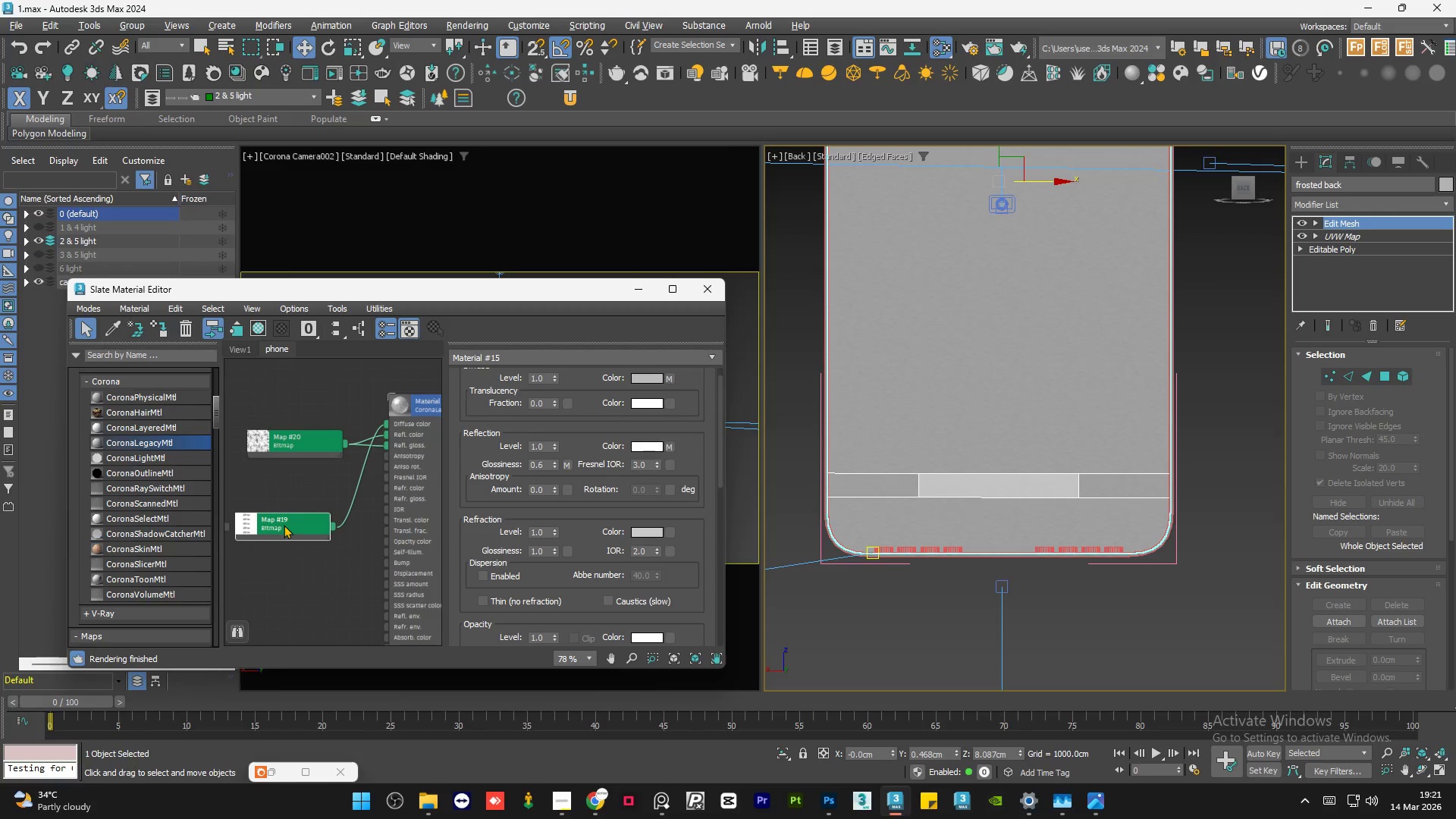 
scroll: coordinate [380, 510], scroll_direction: down, amount: 2.0
 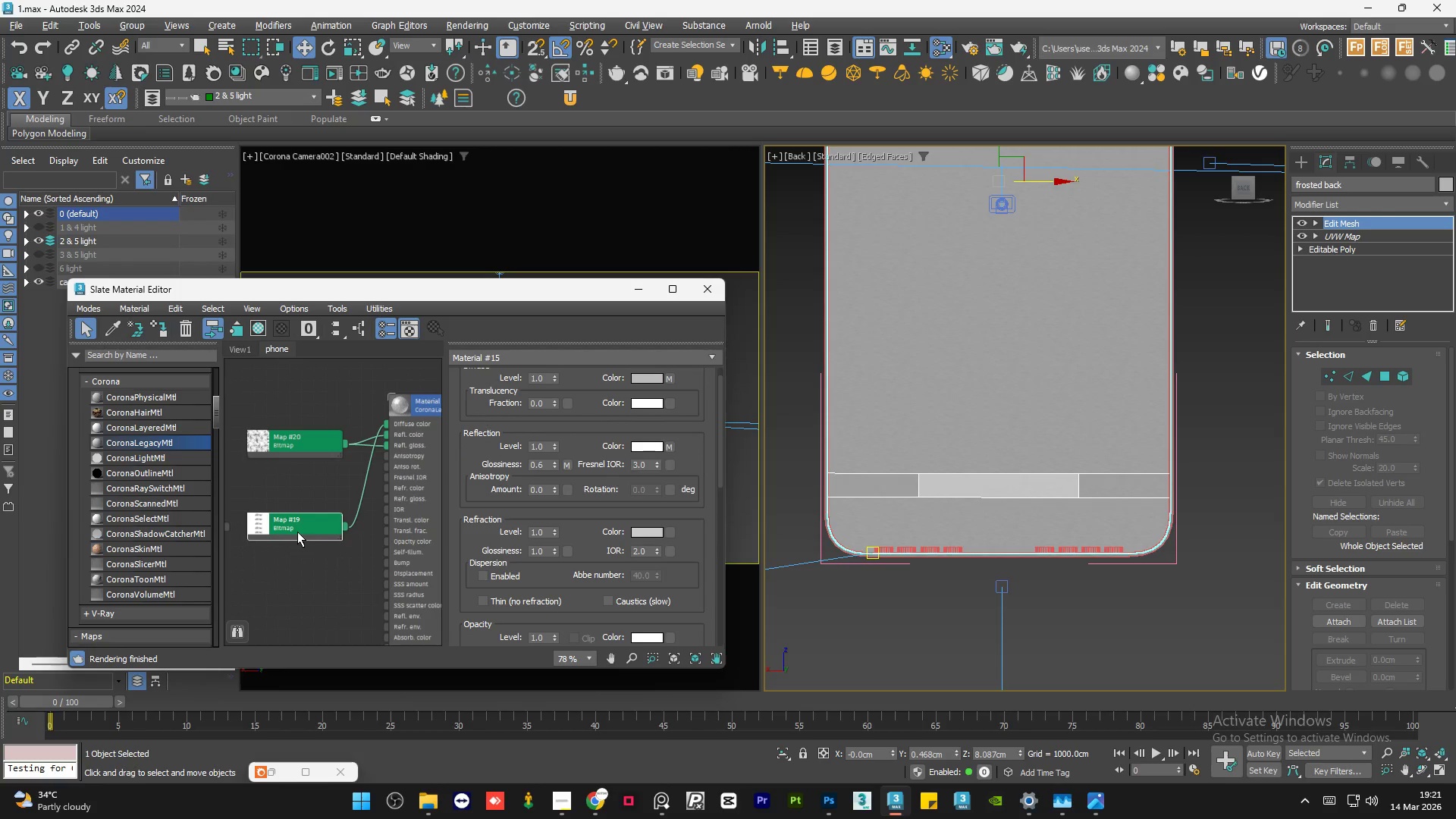 
double_click([284, 525])
 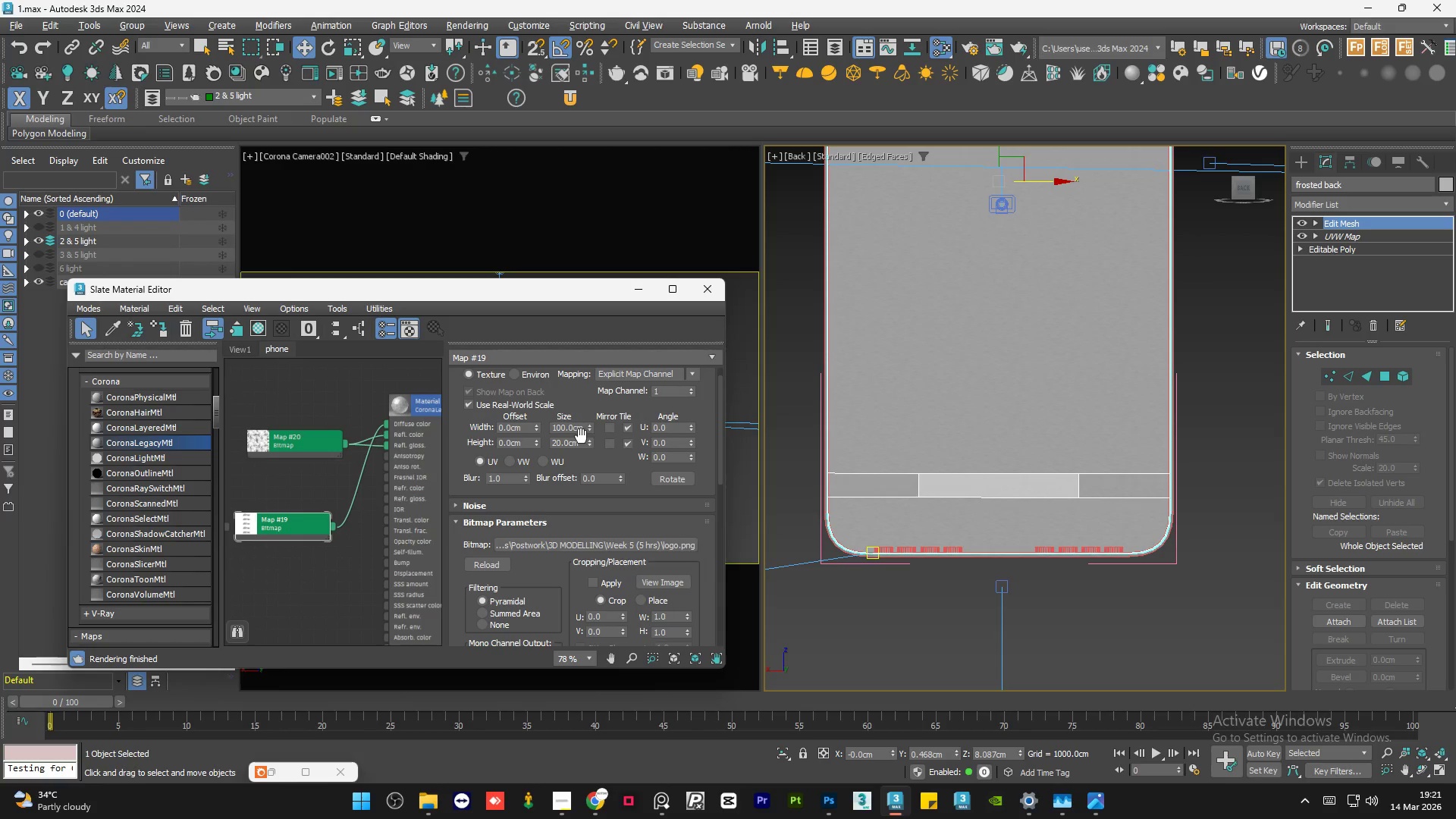 
double_click([581, 443])
 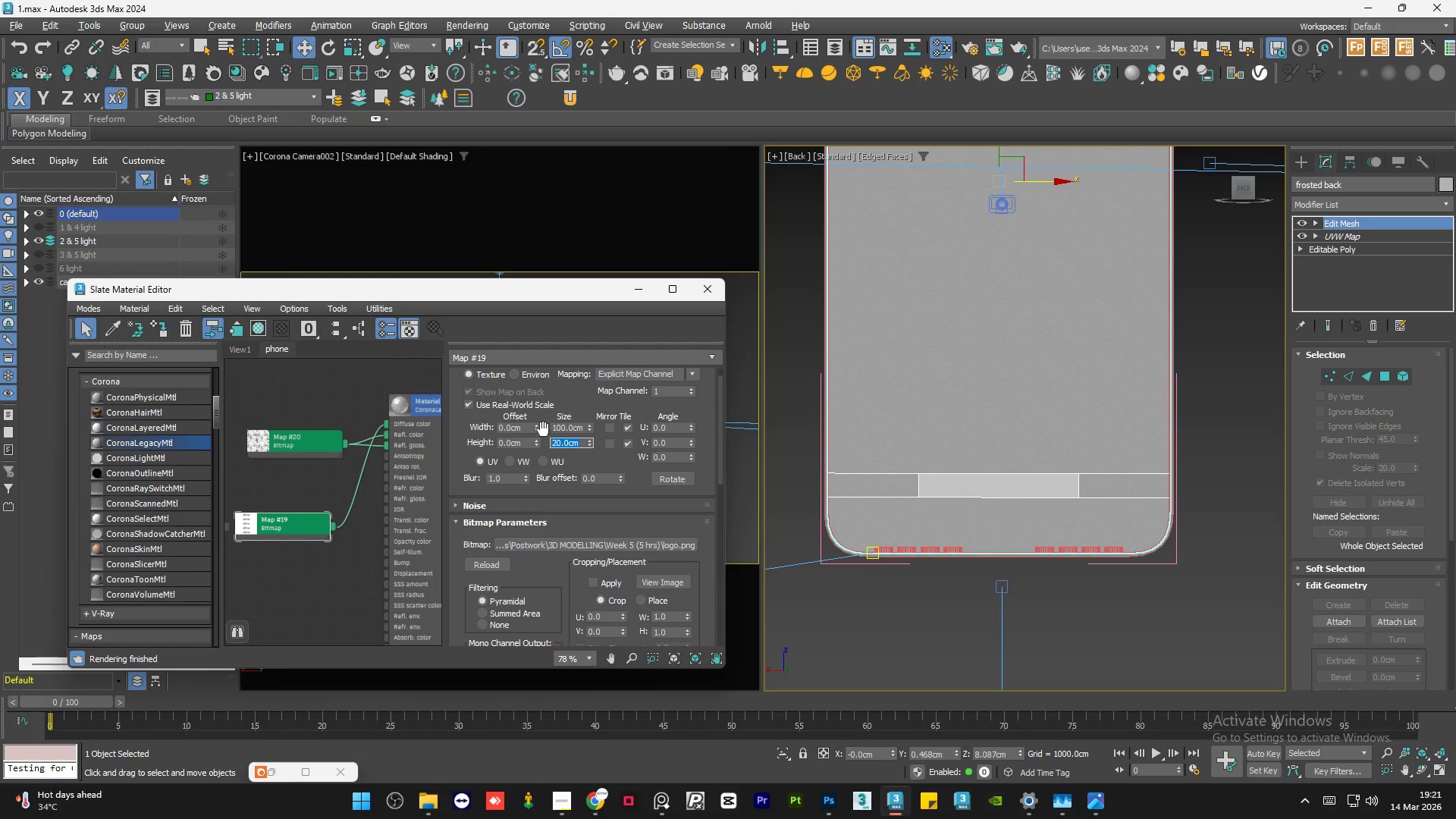 
left_click_drag(start_coordinate=[536, 425], to_coordinate=[535, 431])
 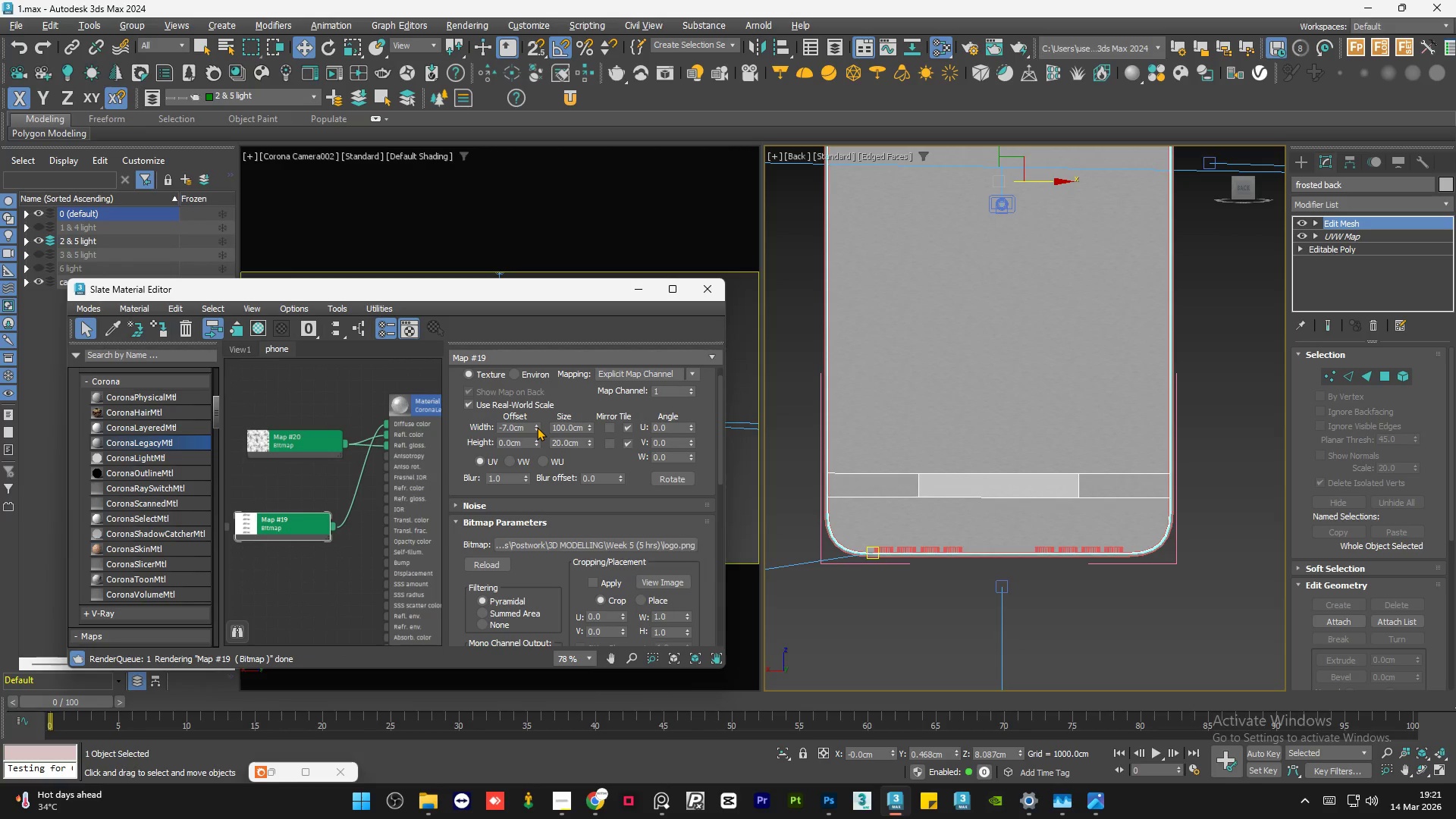 
right_click([537, 427])
 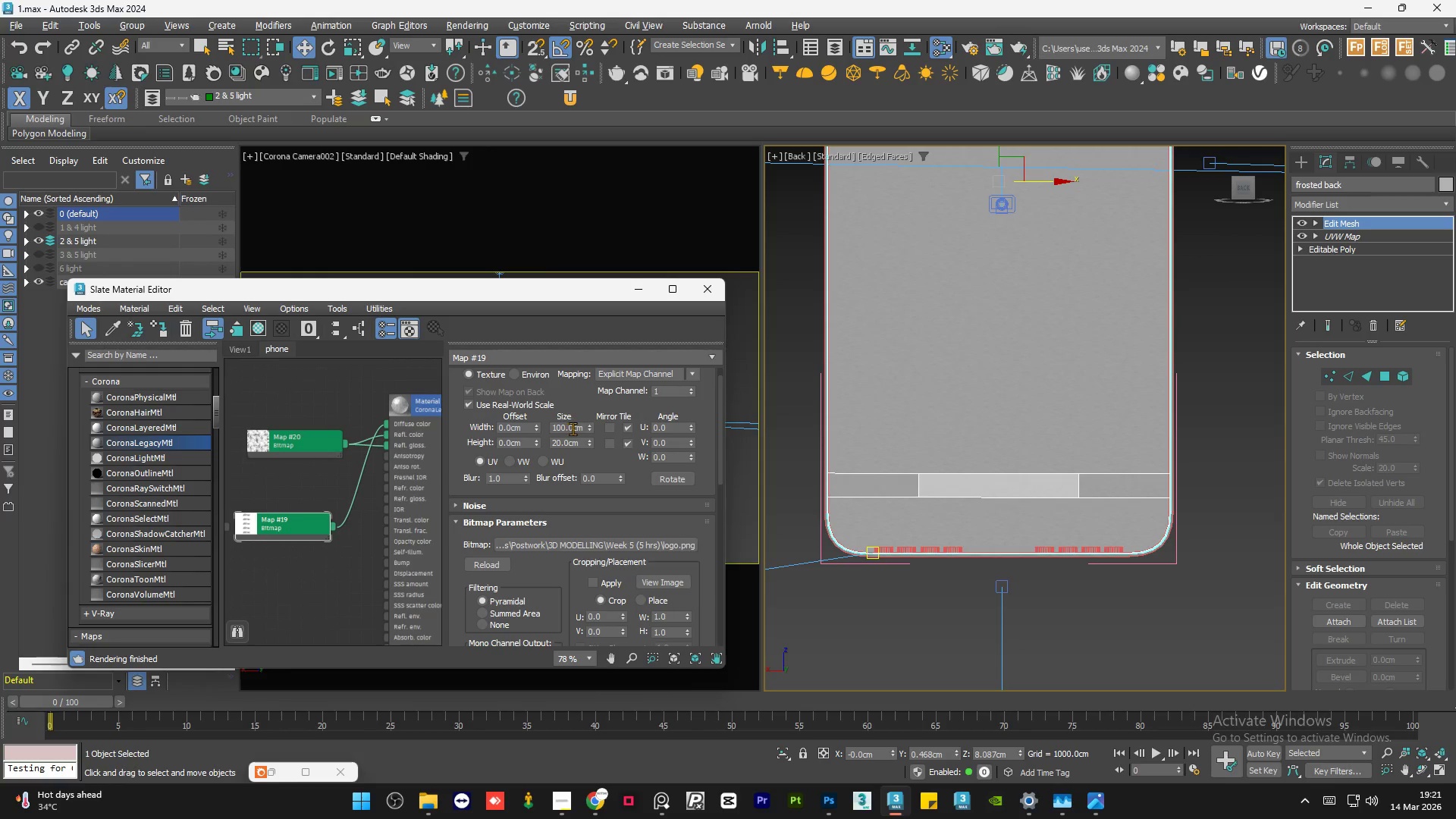 
double_click([573, 428])
 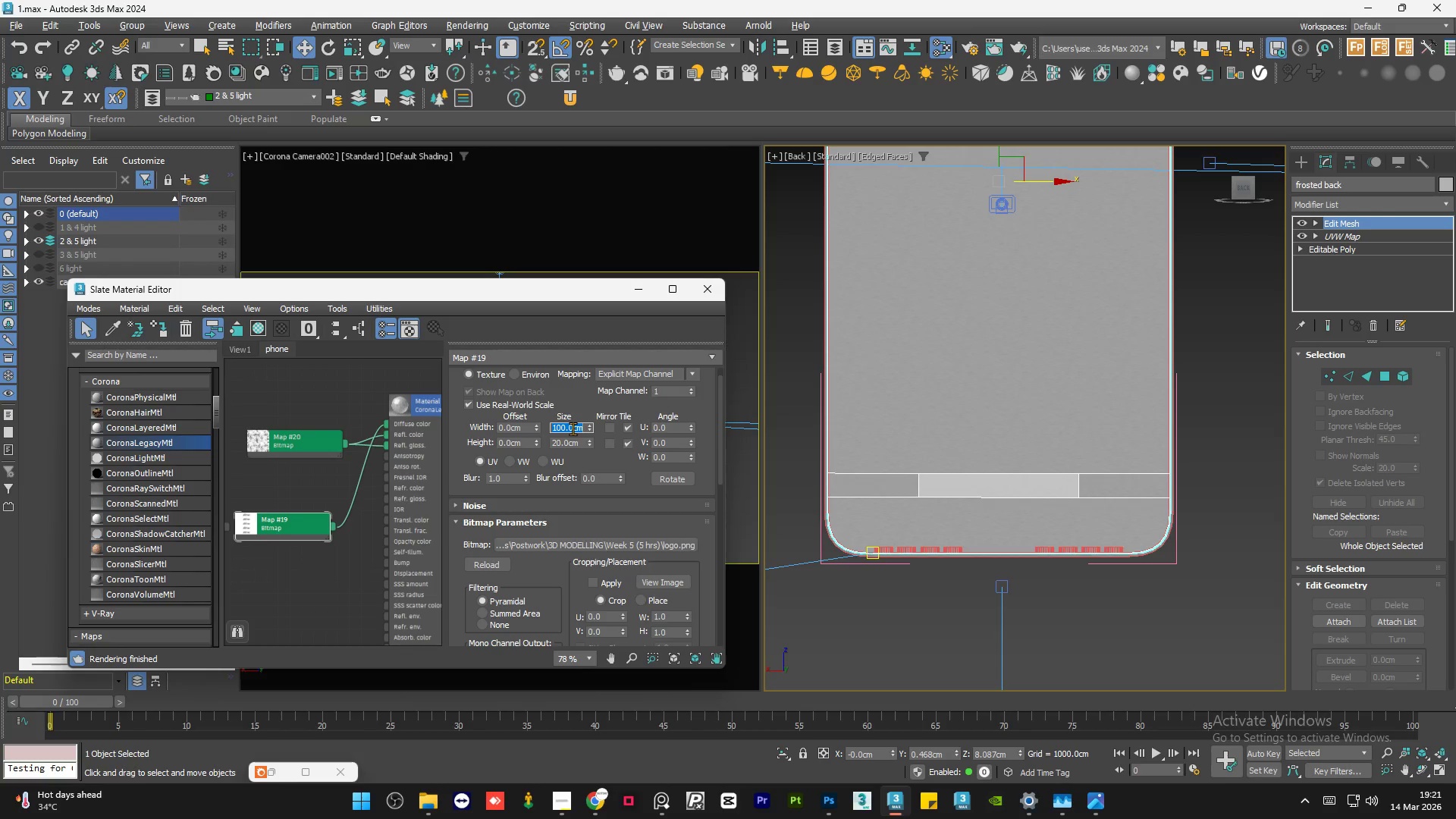 
key(Numpad2)
 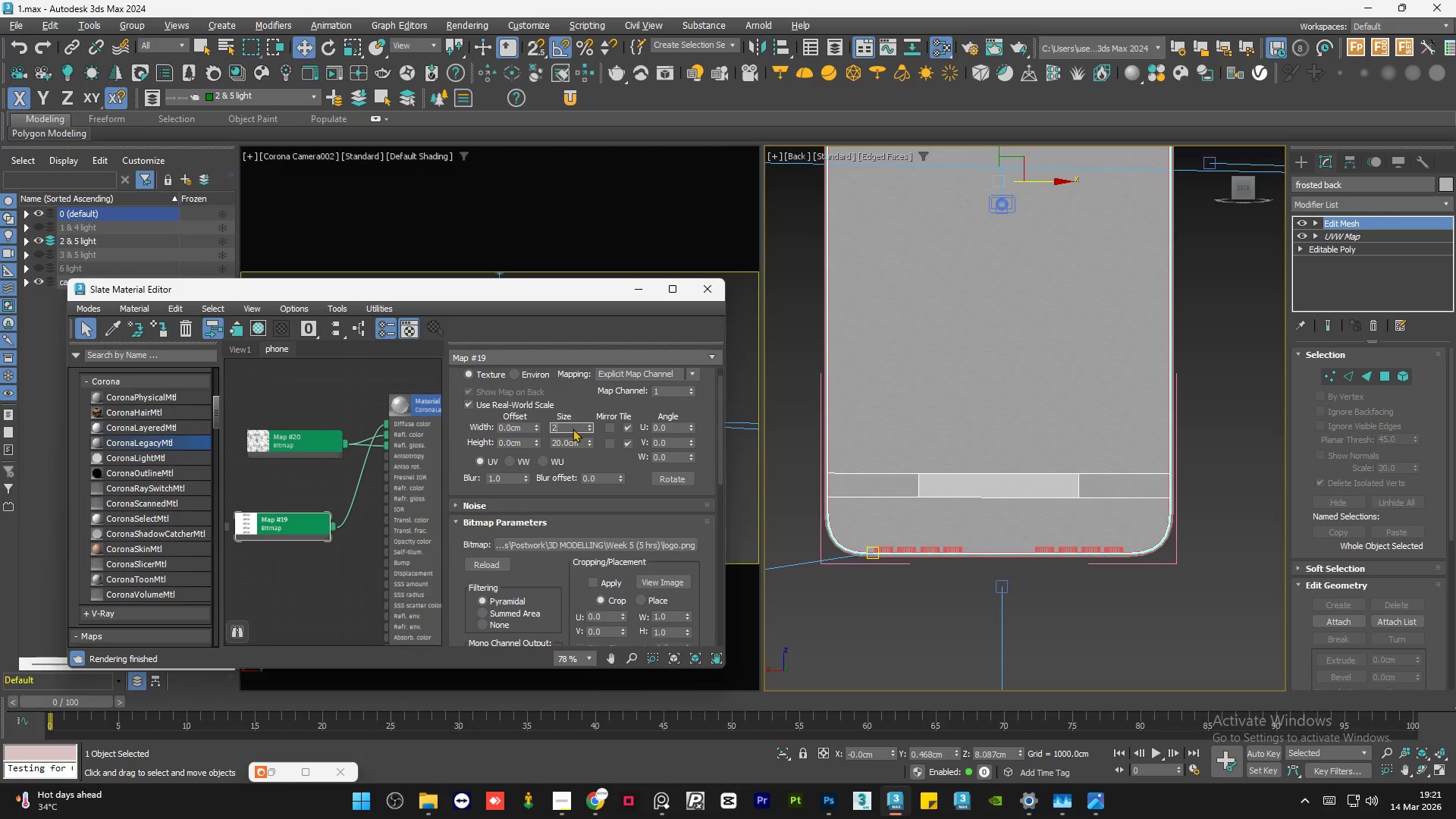 
key(Numpad0)
 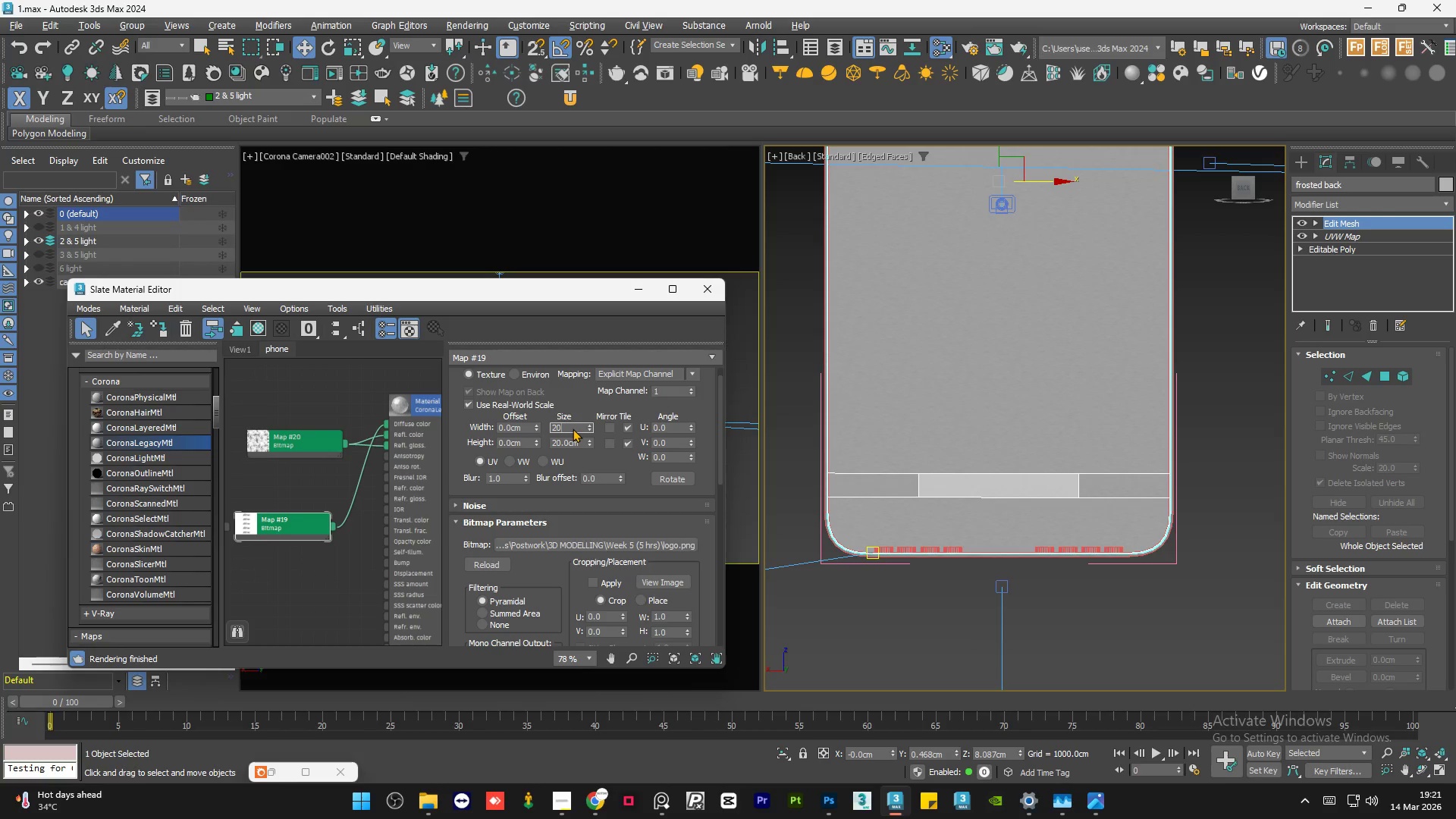 
key(NumpadEnter)
 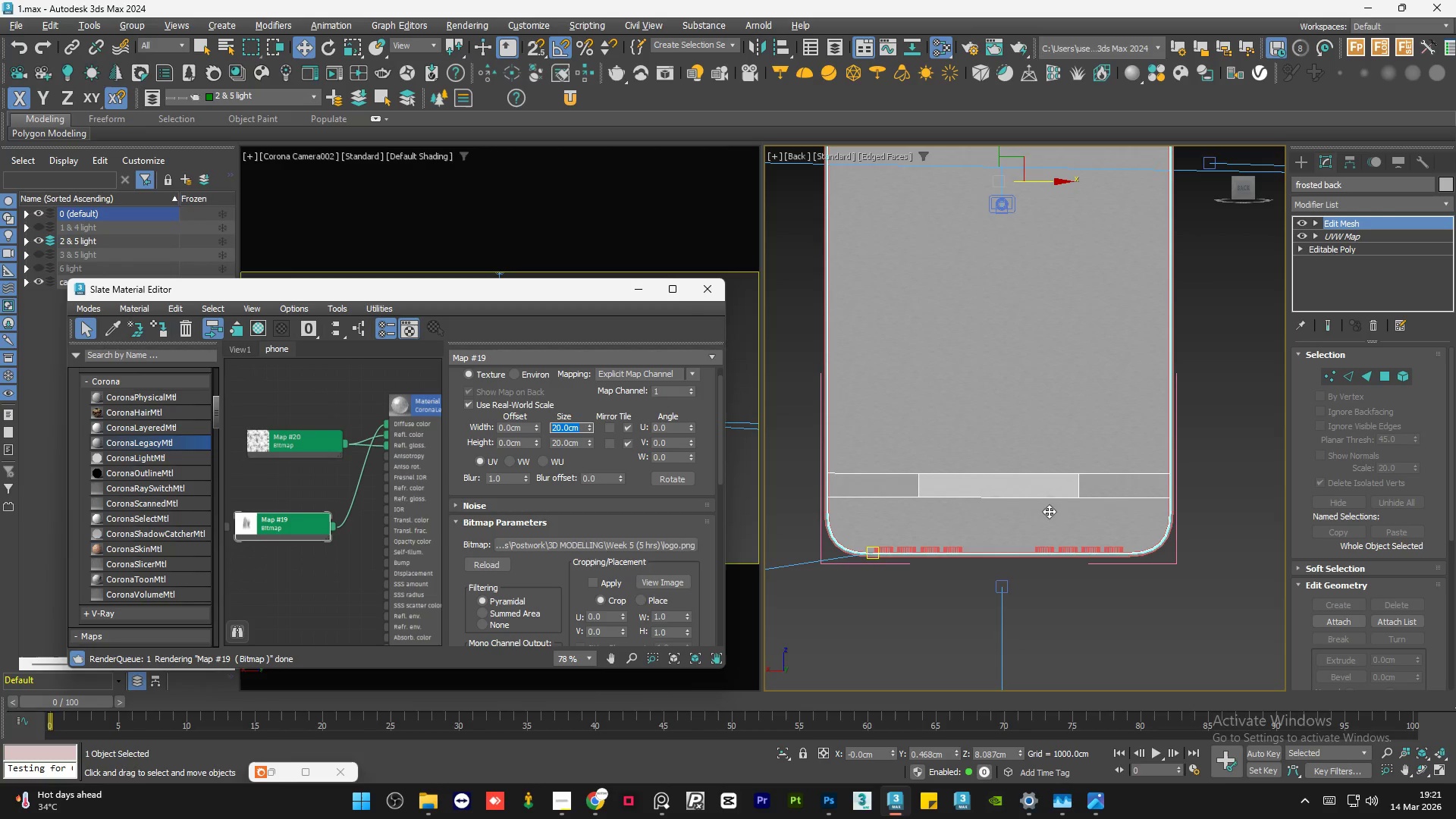 
scroll: coordinate [1006, 486], scroll_direction: up, amount: 6.0
 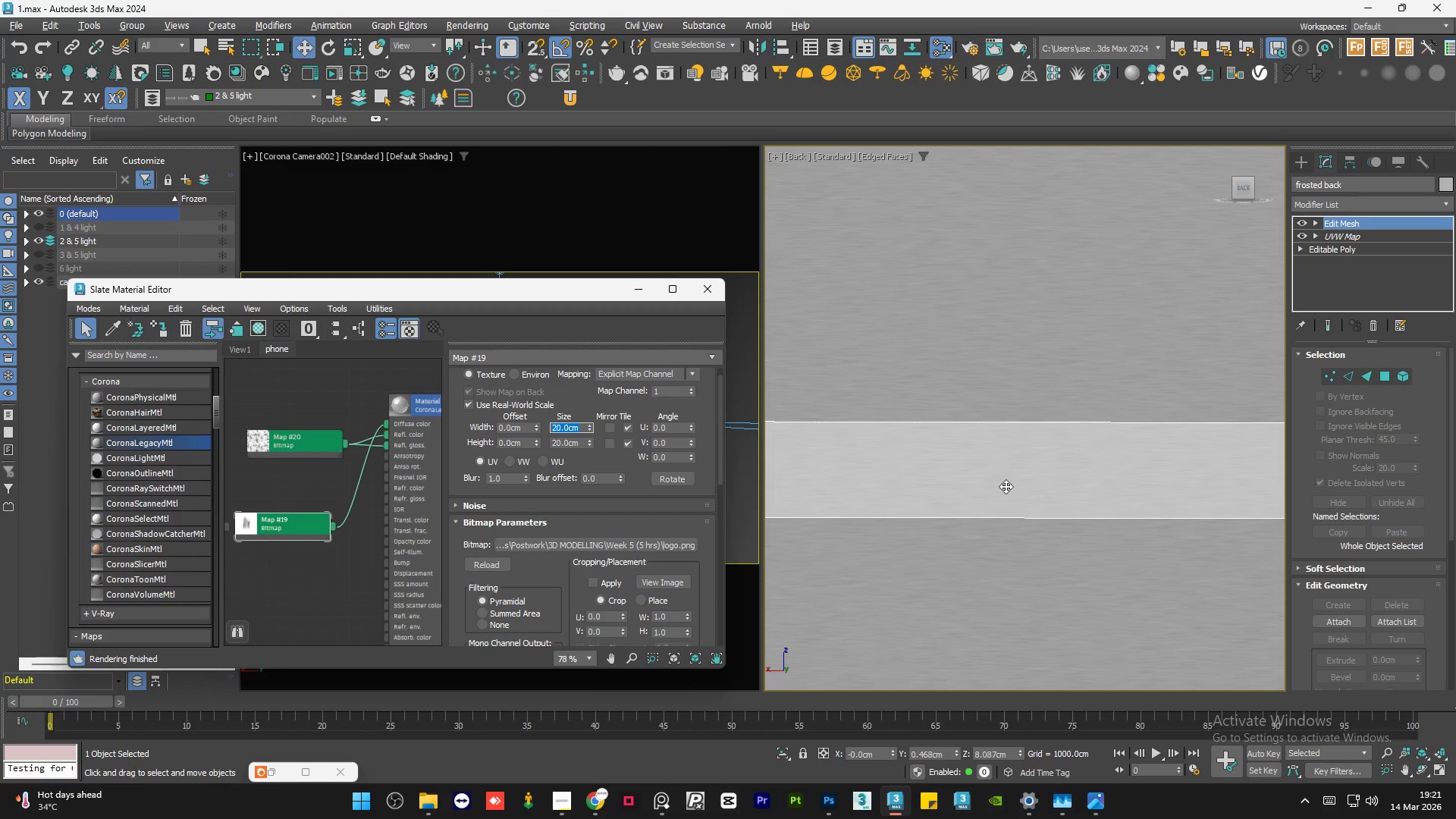 
scroll: coordinate [1070, 522], scroll_direction: down, amount: 3.0
 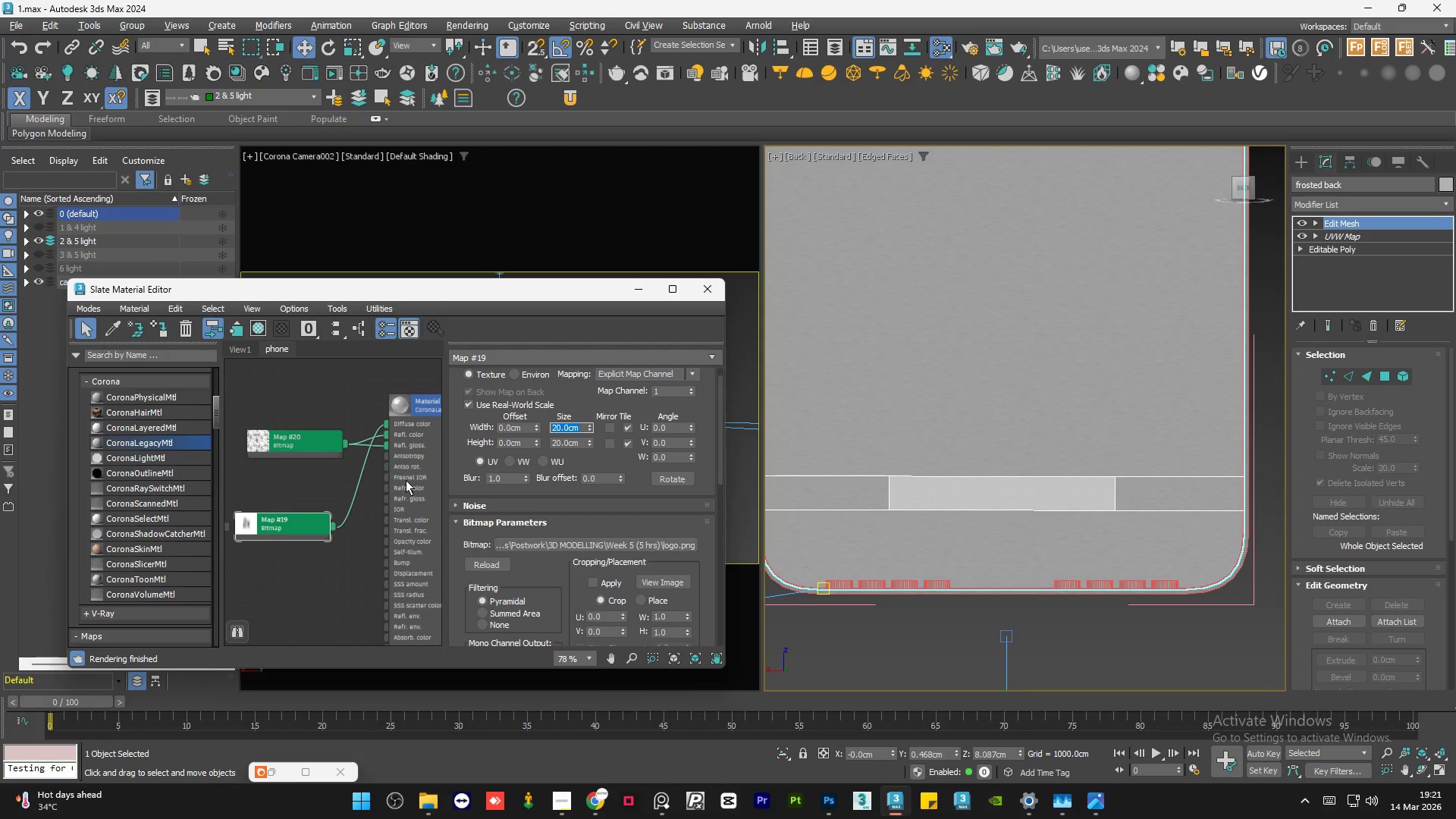 
double_click([408, 480])
 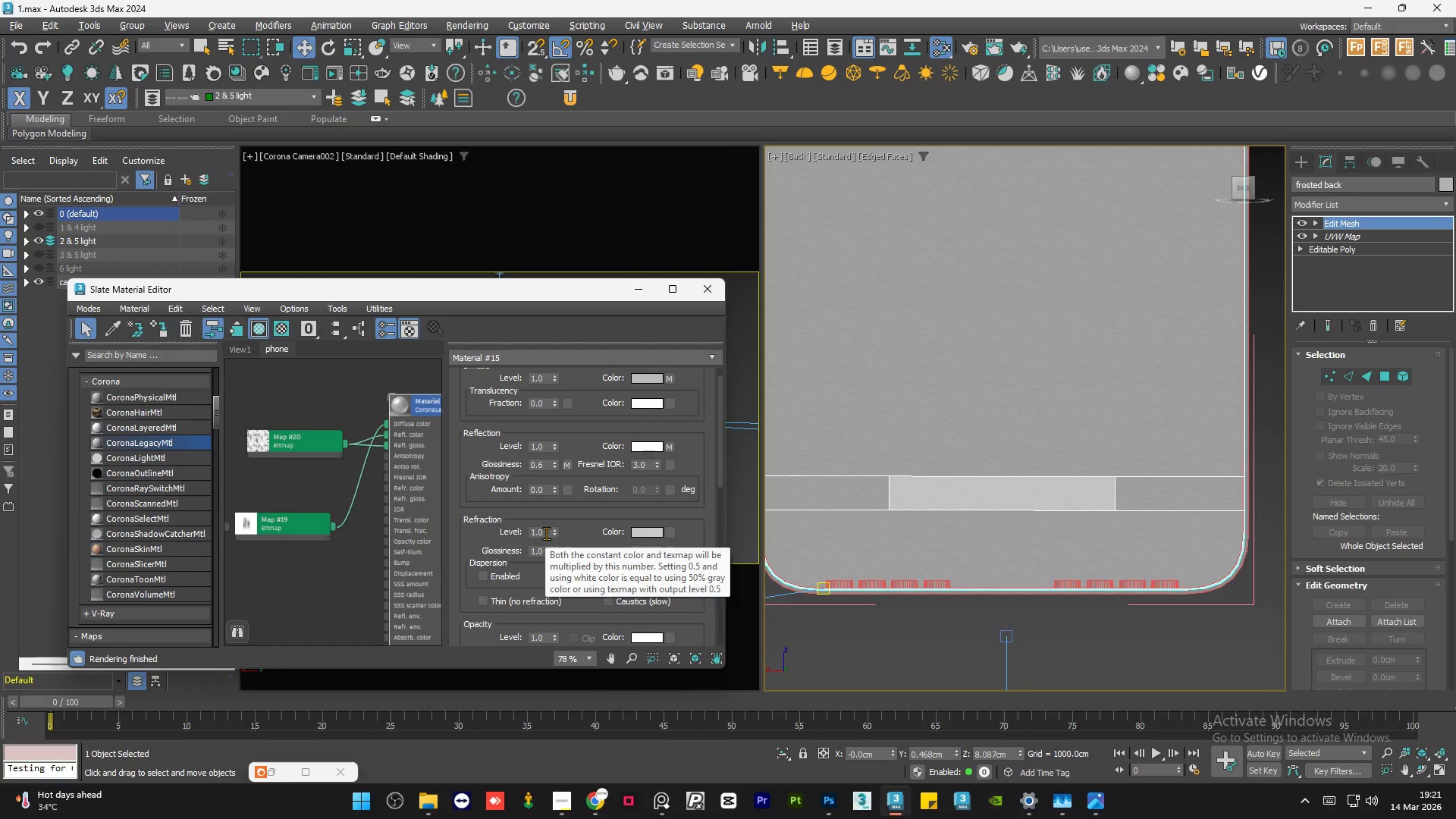 
right_click([554, 530])
 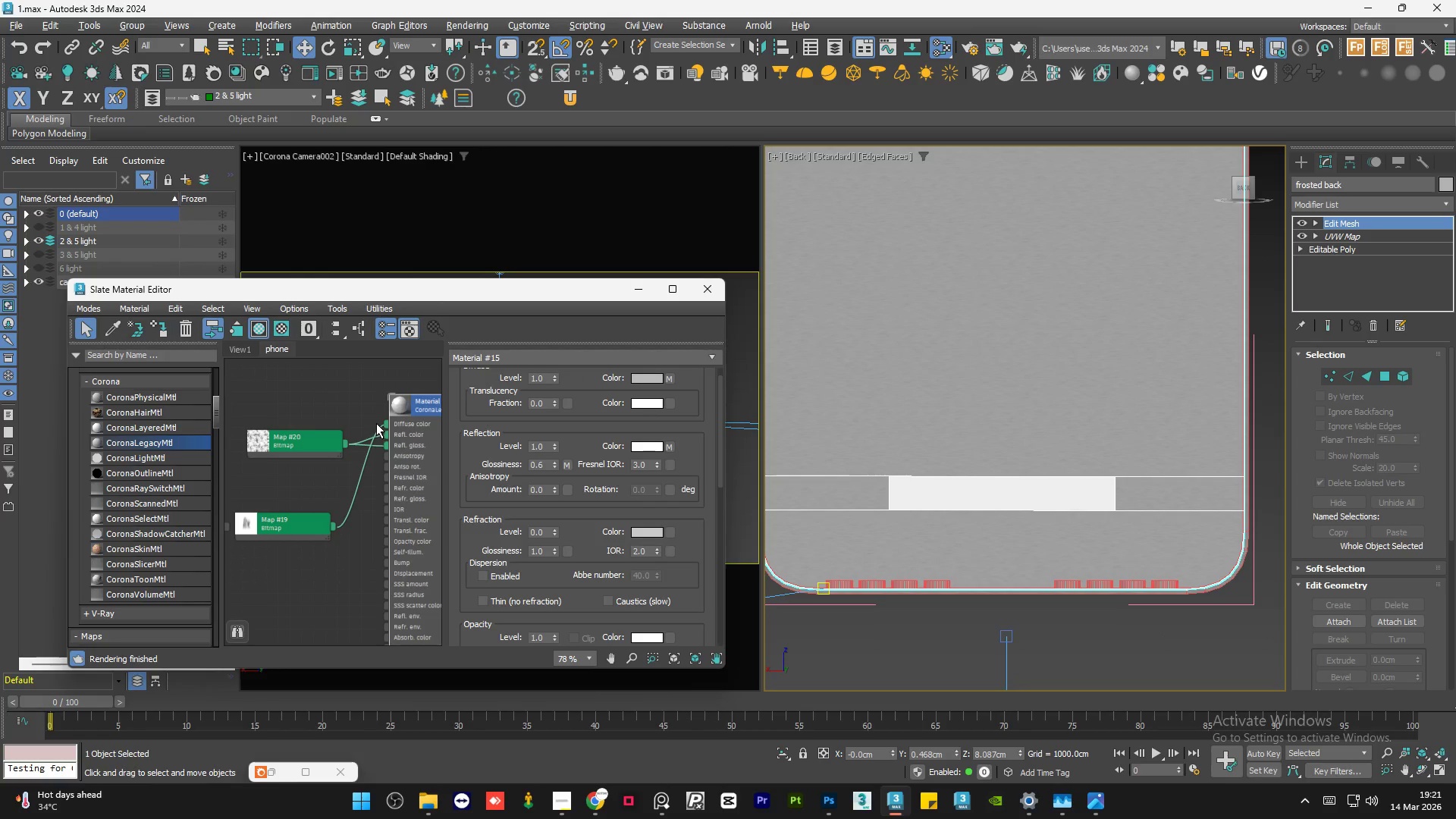 
double_click([409, 453])
 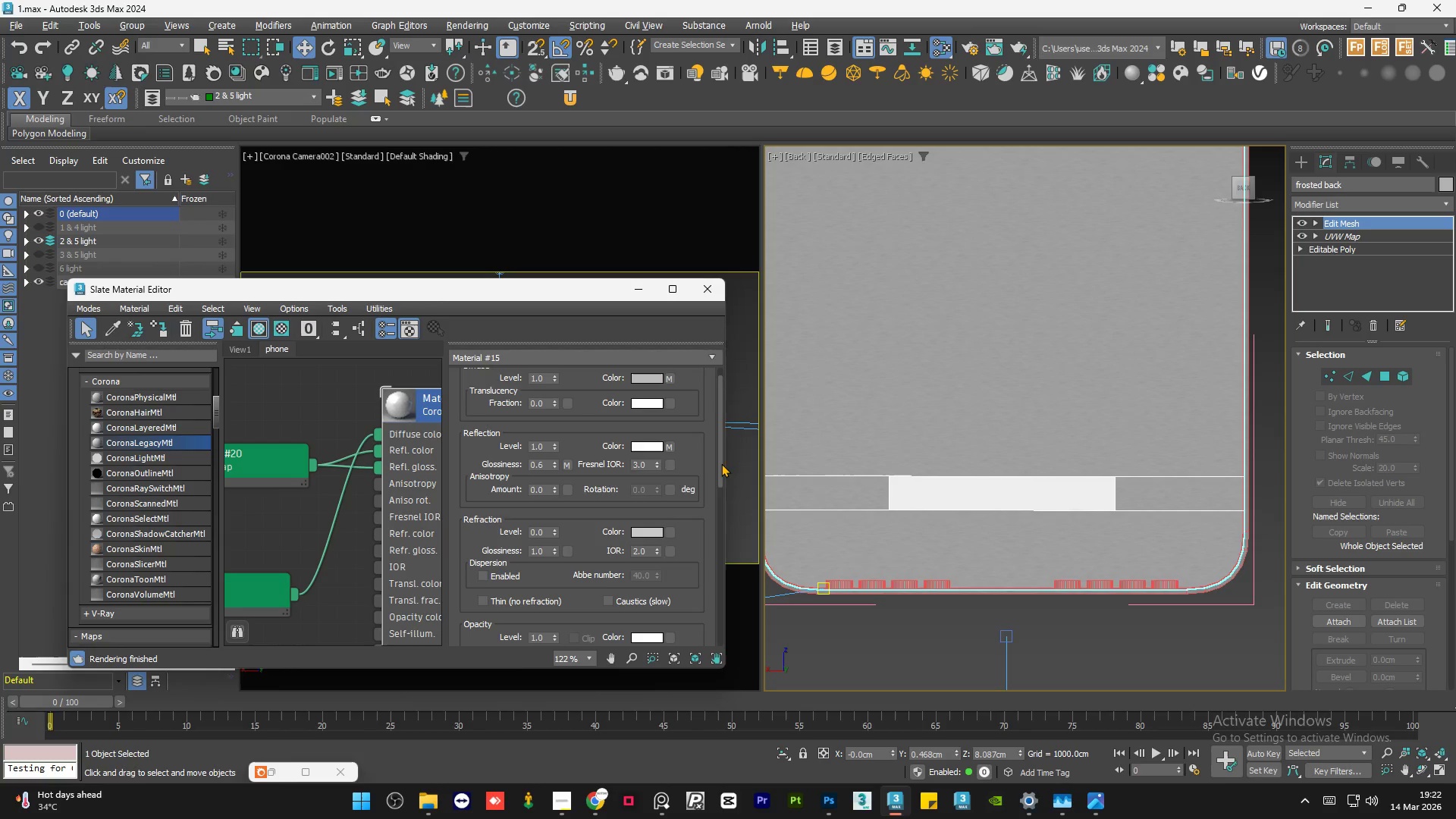 
scroll: coordinate [403, 408], scroll_direction: up, amount: 4.0
 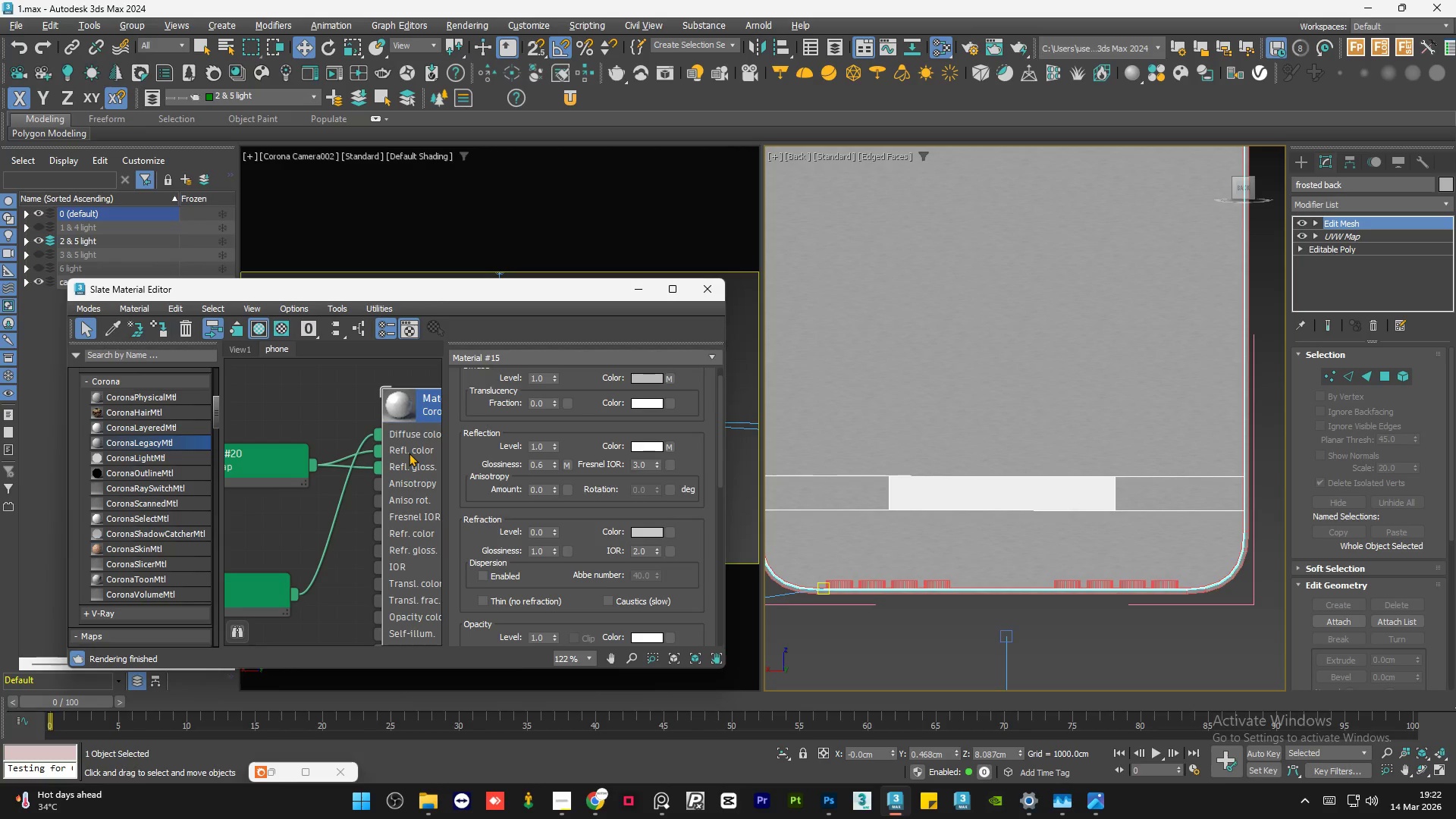 
left_click_drag(start_coordinate=[719, 462], to_coordinate=[732, 369])
 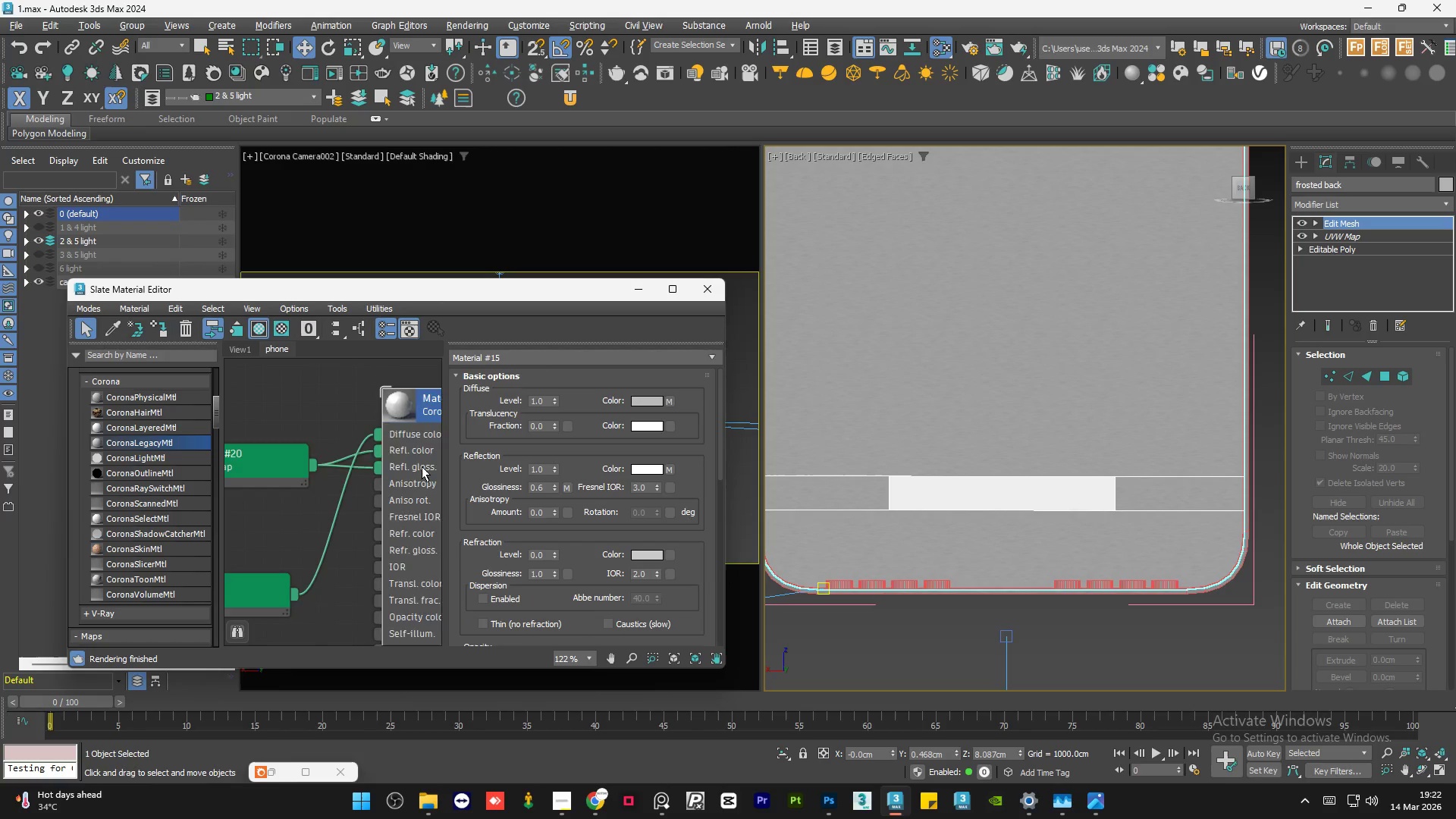 
left_click_drag(start_coordinate=[330, 538], to_coordinate=[348, 528])
 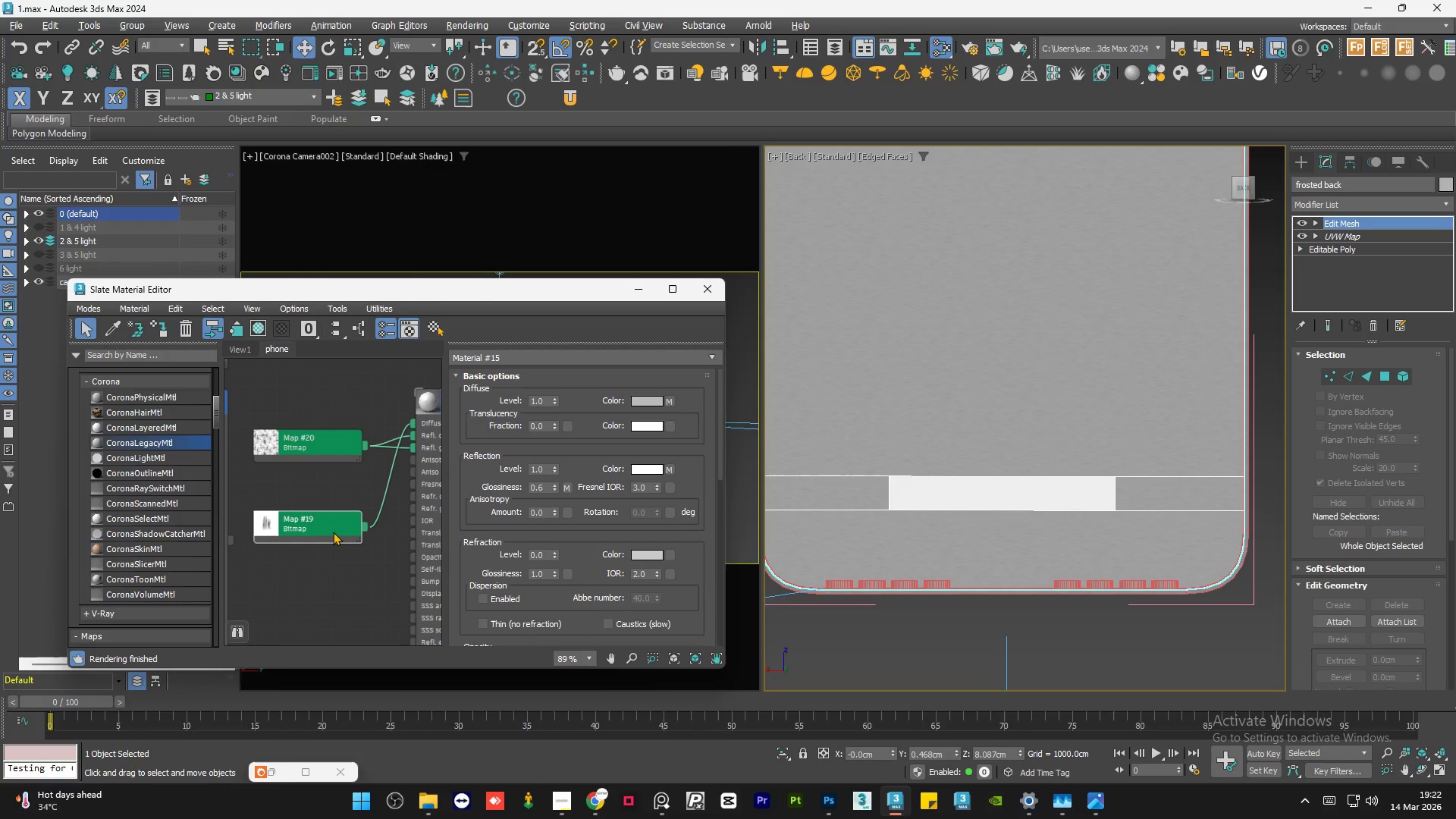 
scroll: coordinate [345, 529], scroll_direction: down, amount: 3.0
 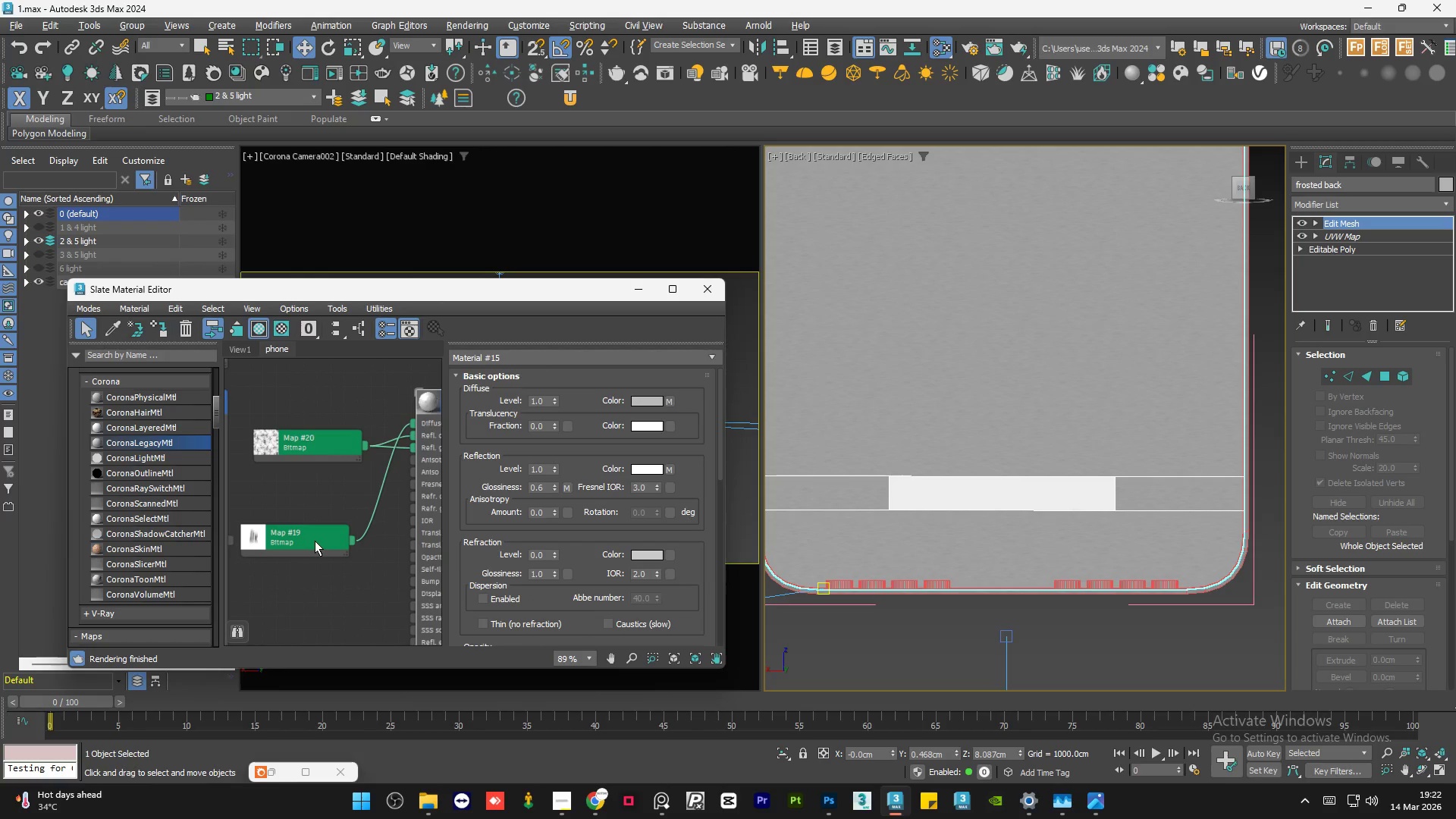 
double_click([333, 532])
 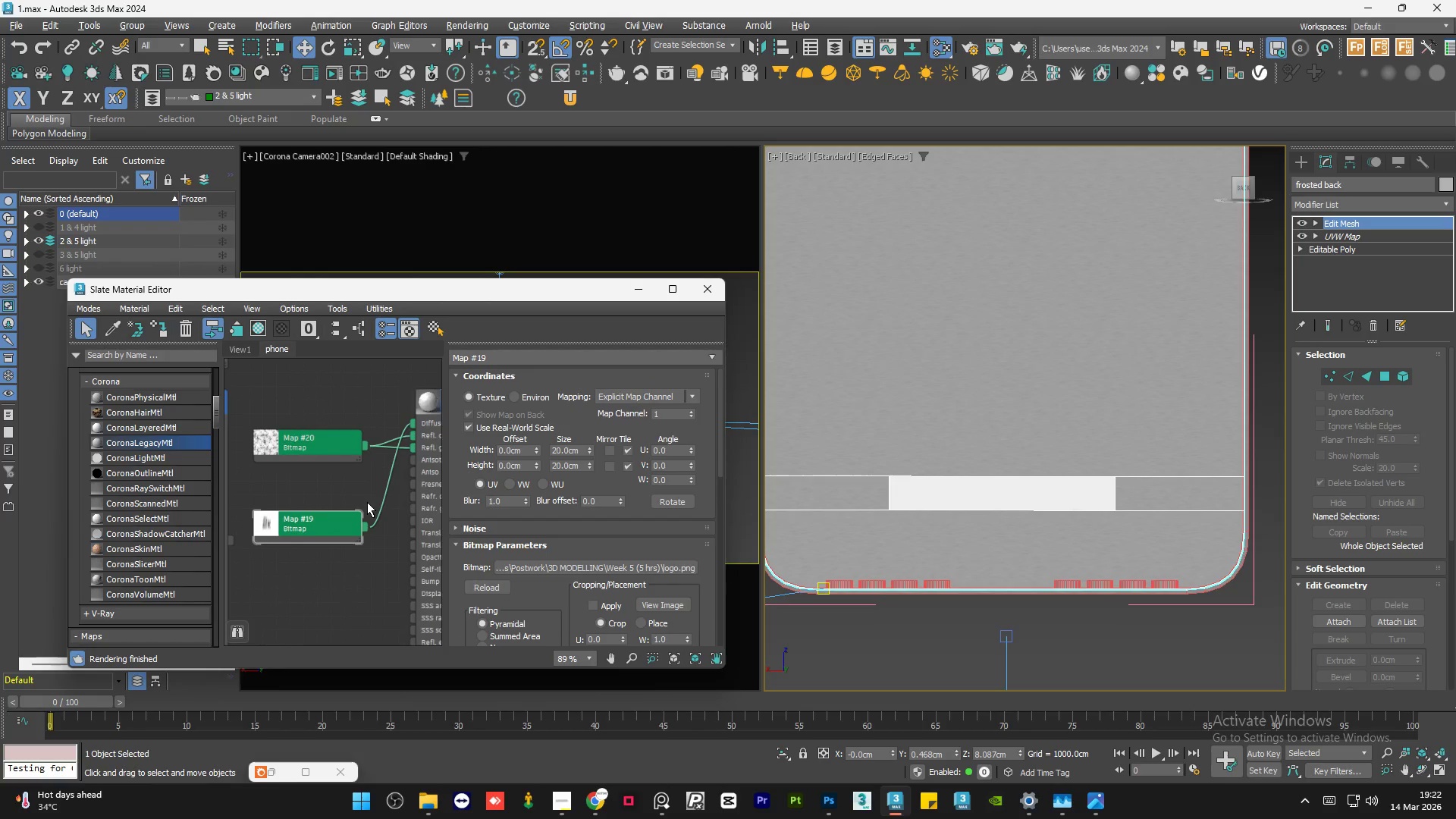 
scroll: coordinate [384, 522], scroll_direction: down, amount: 4.0
 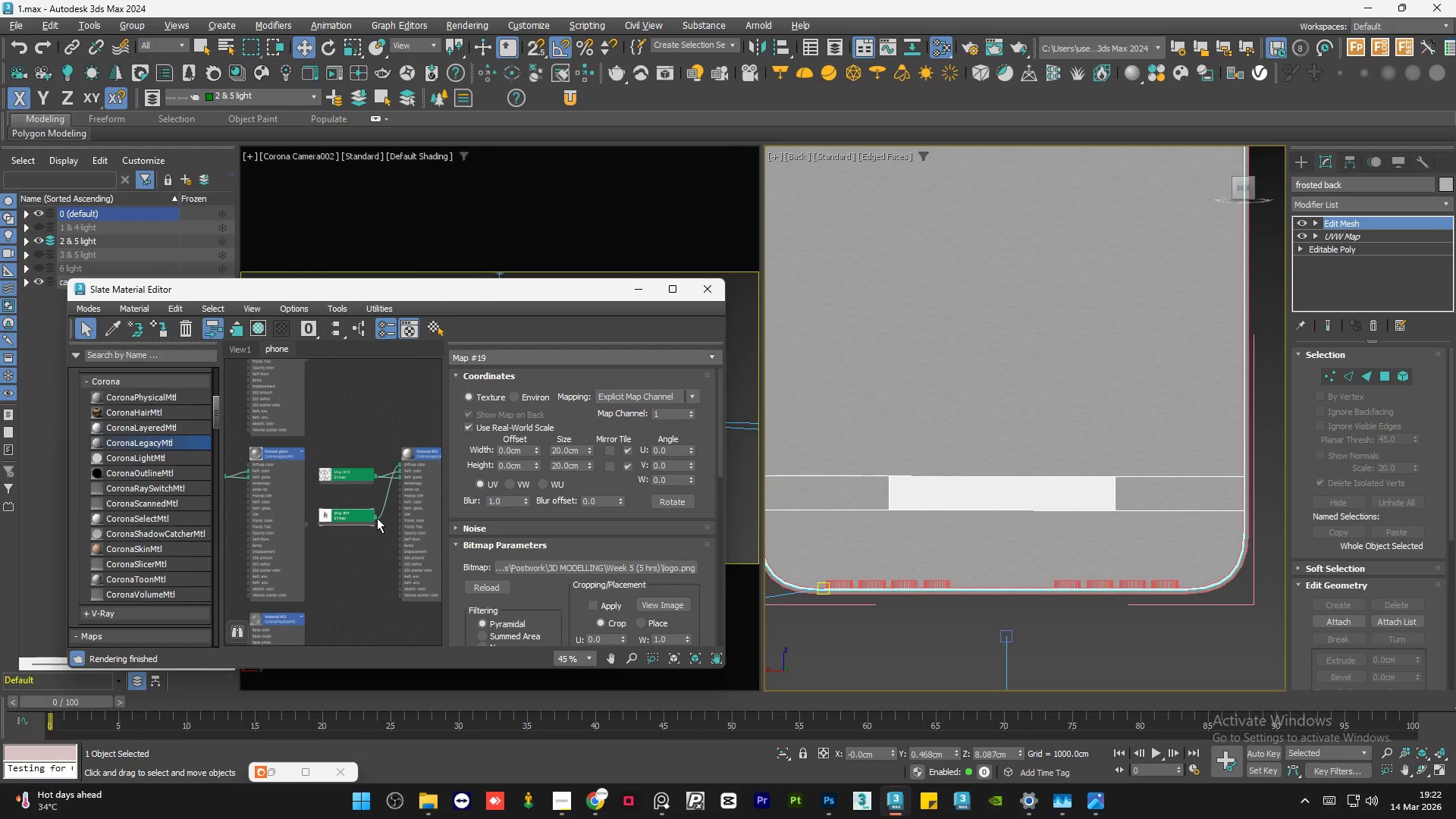 
left_click_drag(start_coordinate=[377, 518], to_coordinate=[247, 464])
 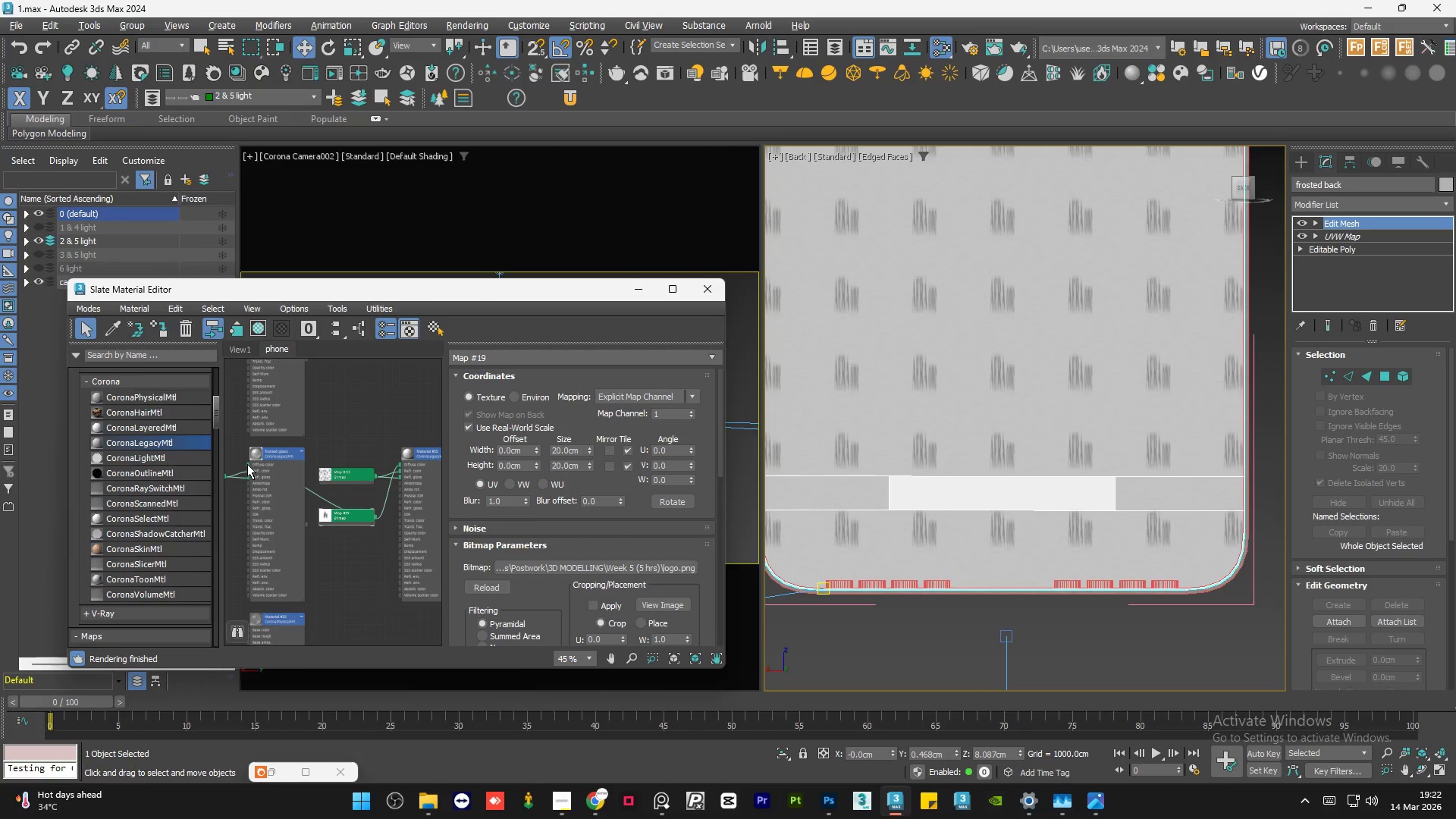 
left_click_drag(start_coordinate=[247, 463], to_coordinate=[369, 499])
 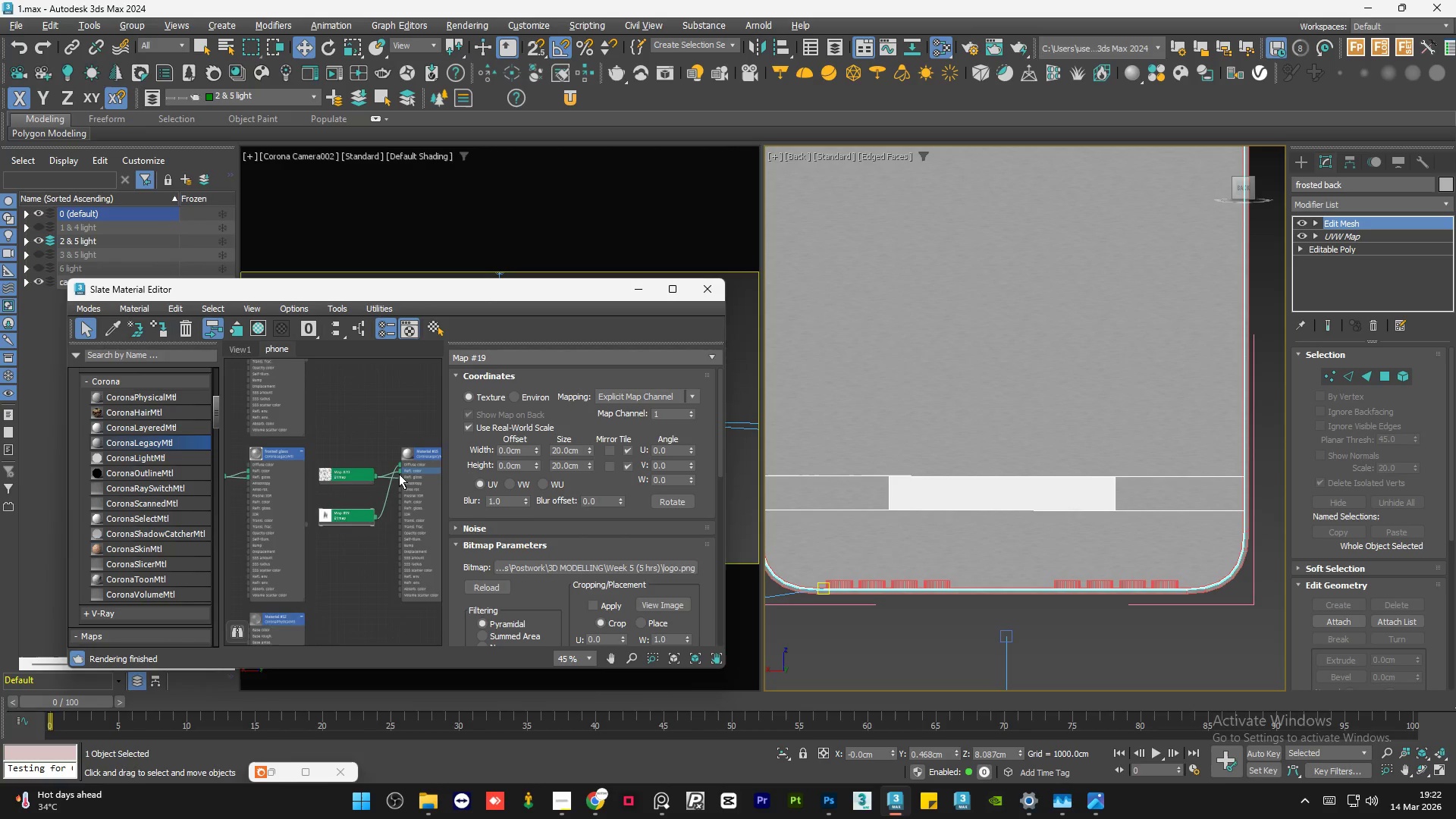 
scroll: coordinate [389, 479], scroll_direction: up, amount: 2.0
 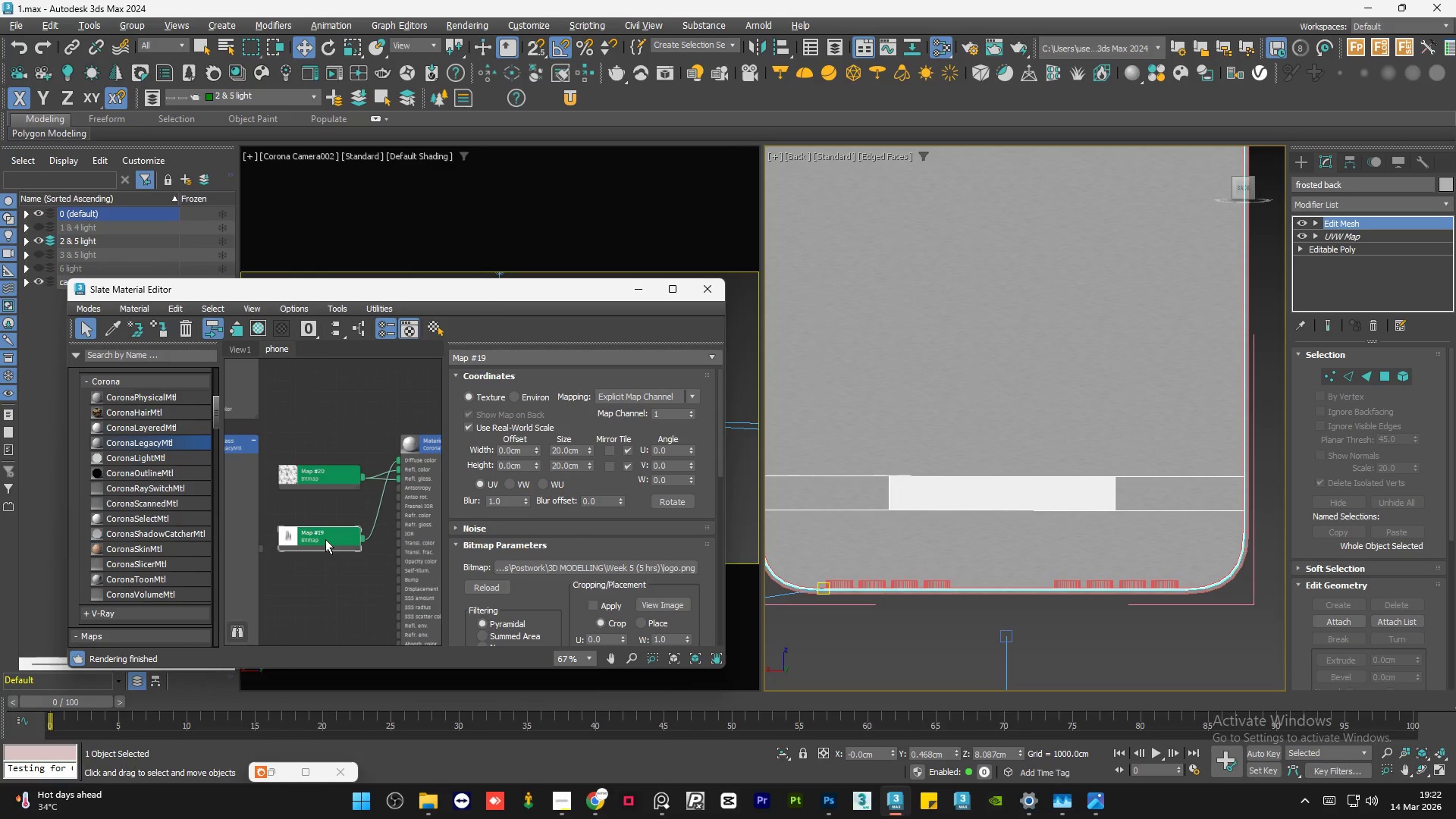 
double_click([325, 539])
 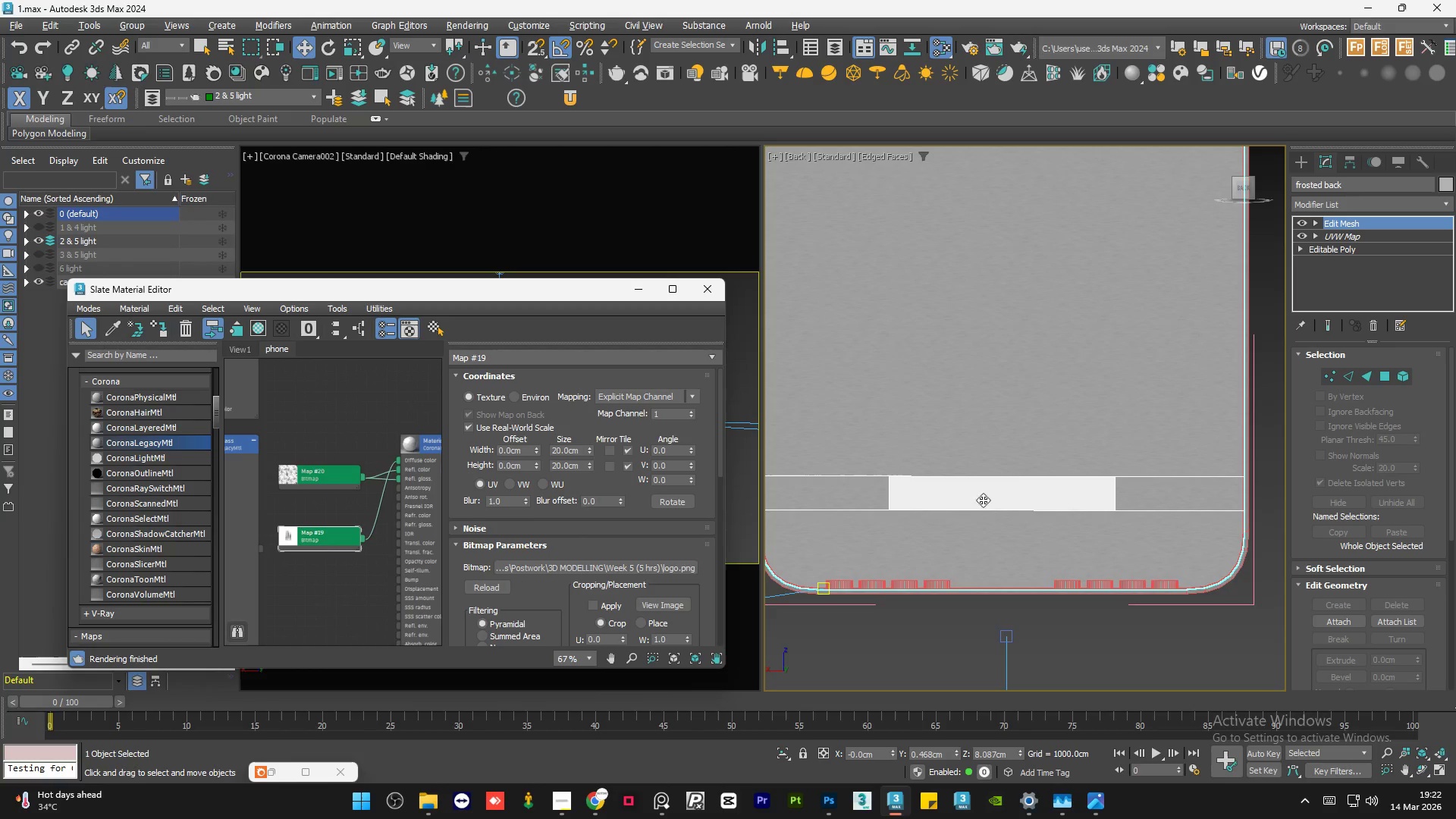 
scroll: coordinate [921, 488], scroll_direction: up, amount: 5.0
 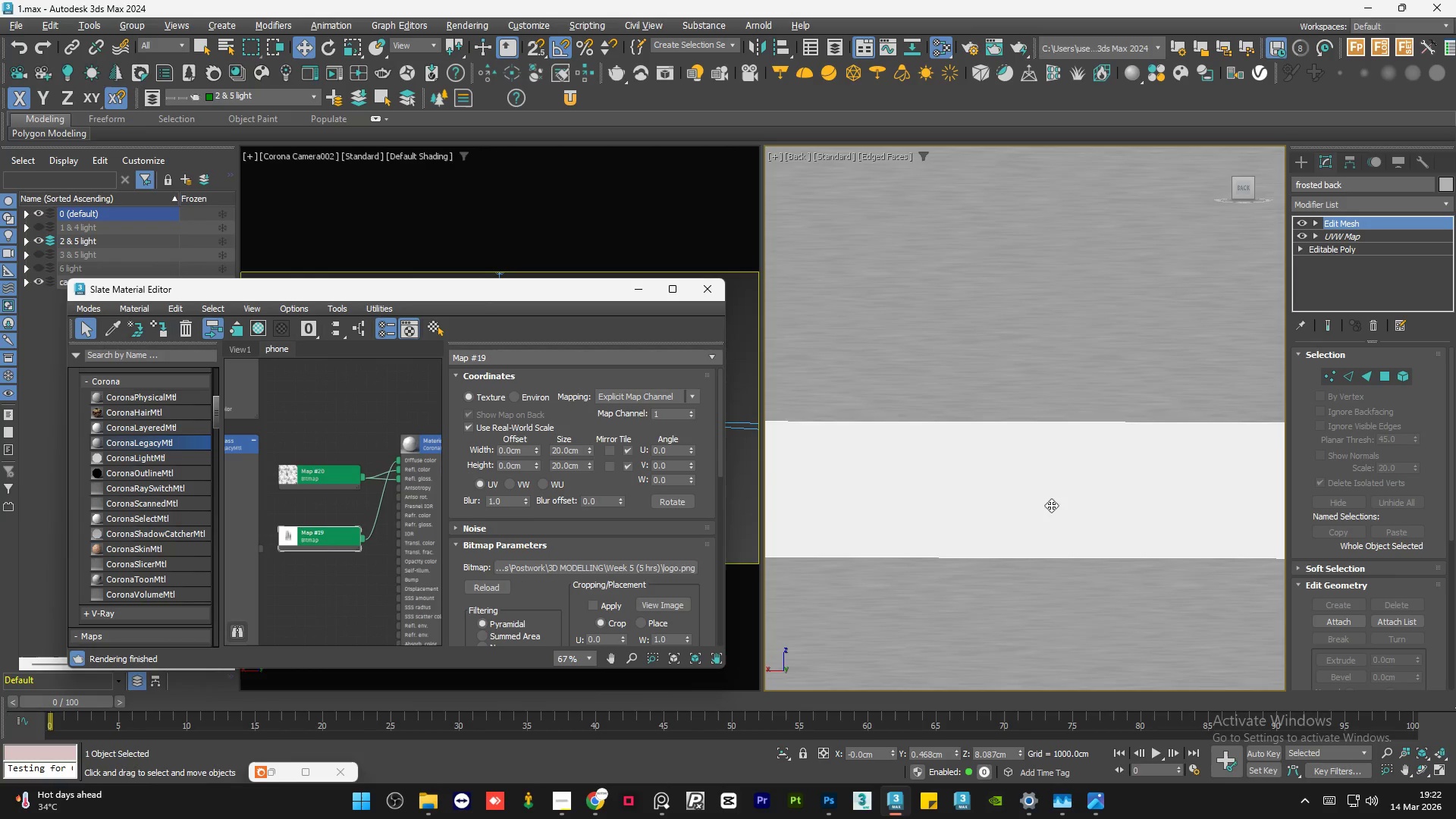 
scroll: coordinate [1078, 513], scroll_direction: down, amount: 2.0
 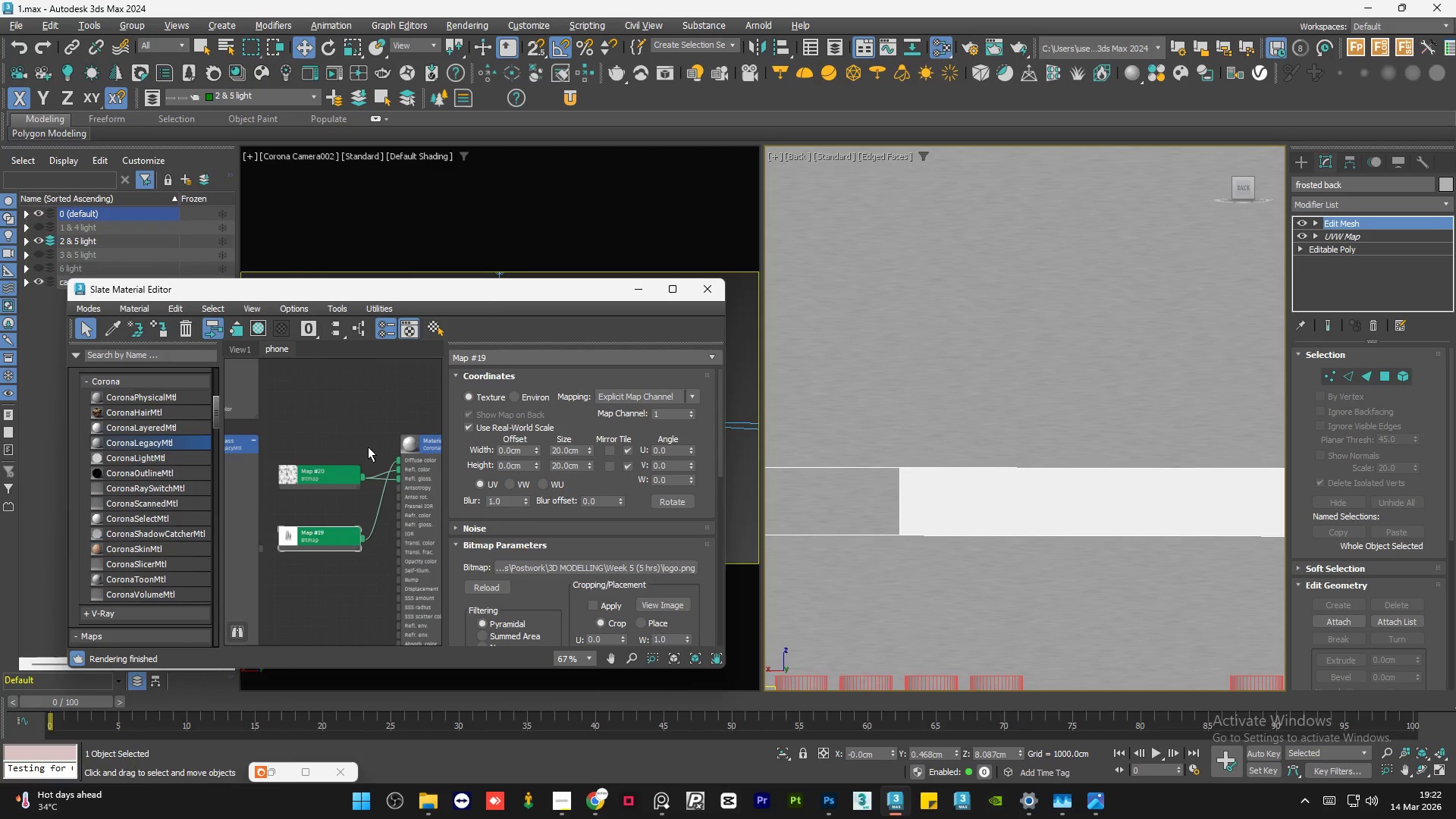 
left_click_drag(start_coordinate=[328, 544], to_coordinate=[331, 432])
 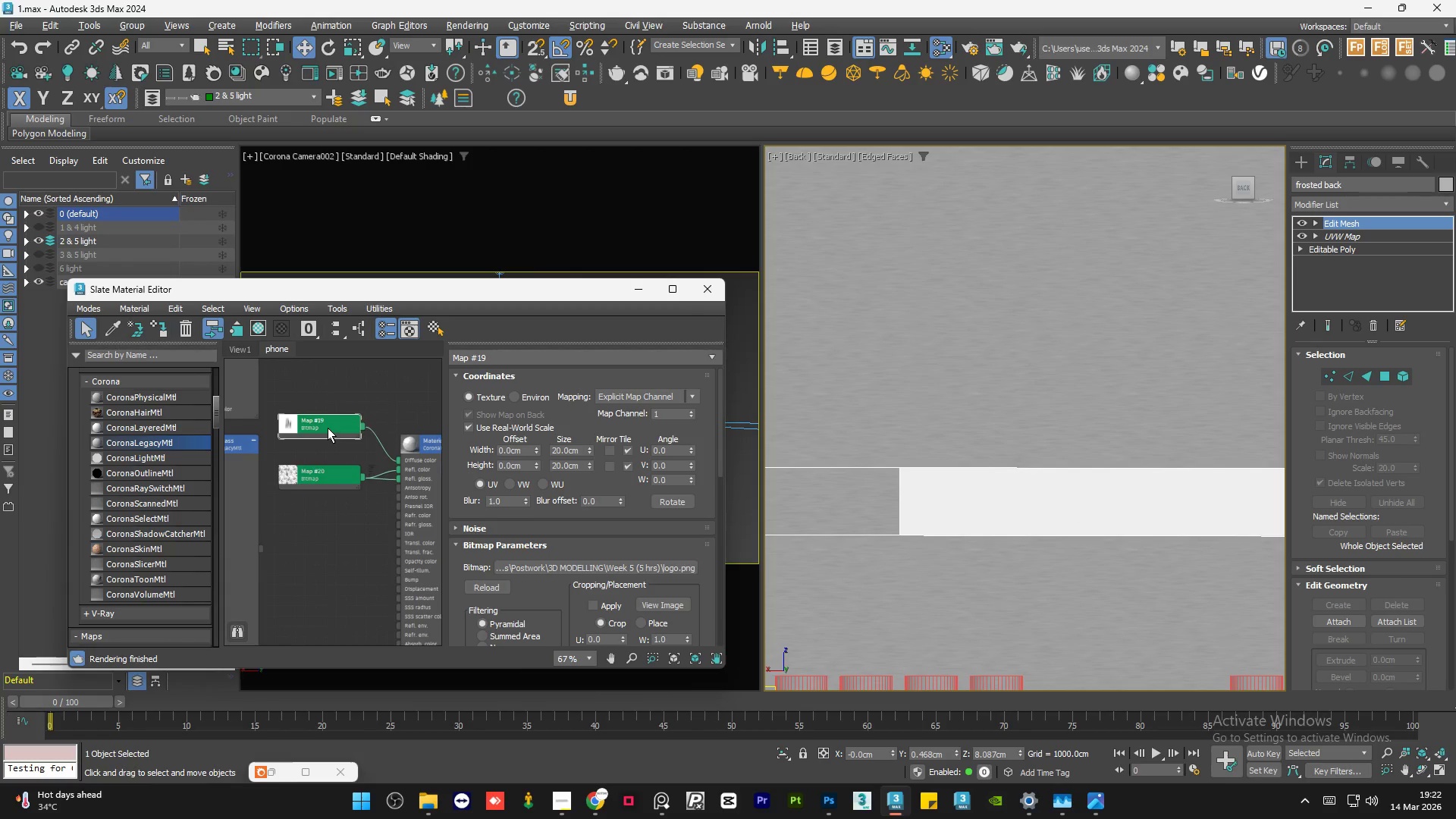 
double_click([328, 428])
 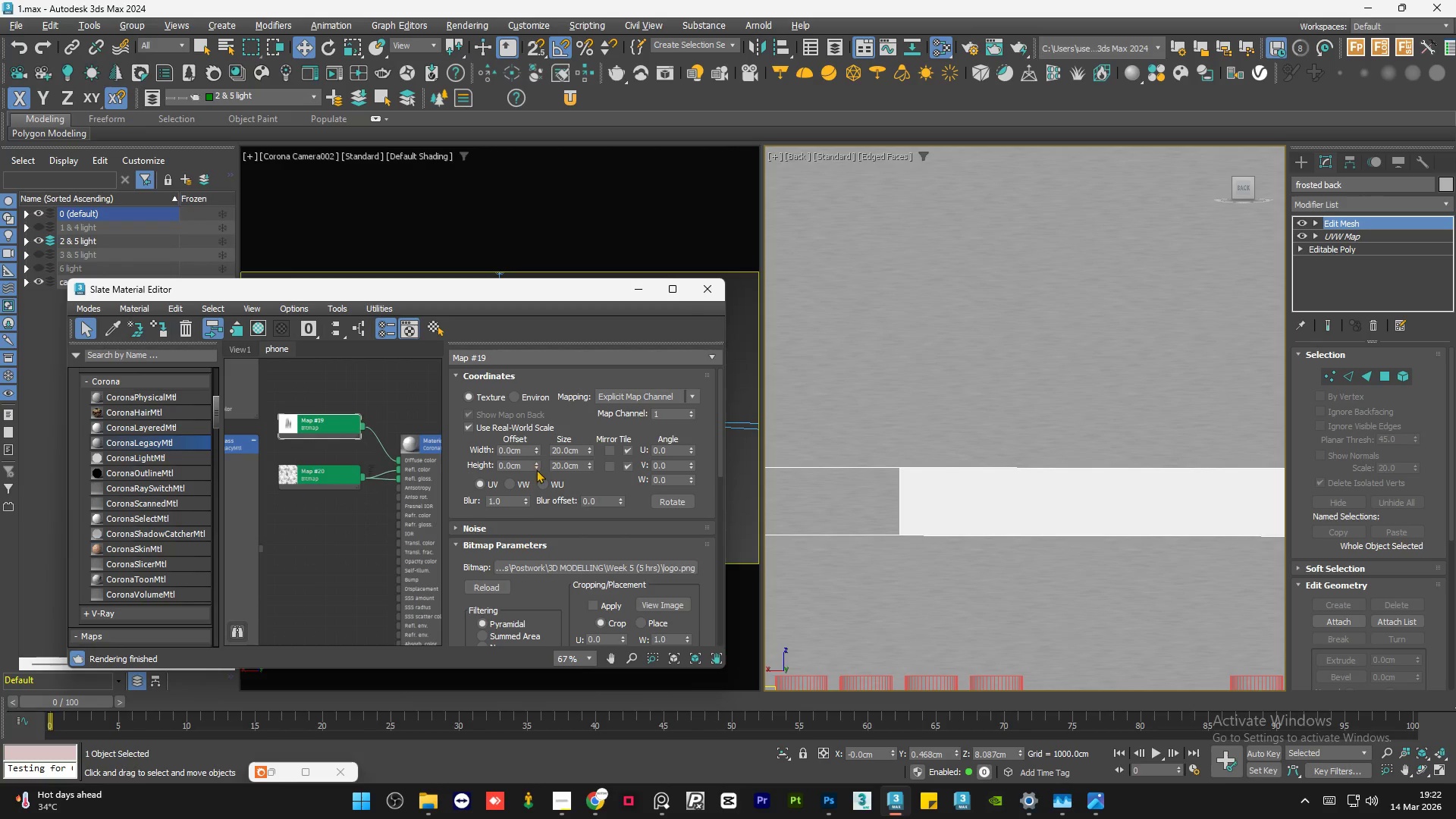 
left_click_drag(start_coordinate=[536, 465], to_coordinate=[537, 443])
 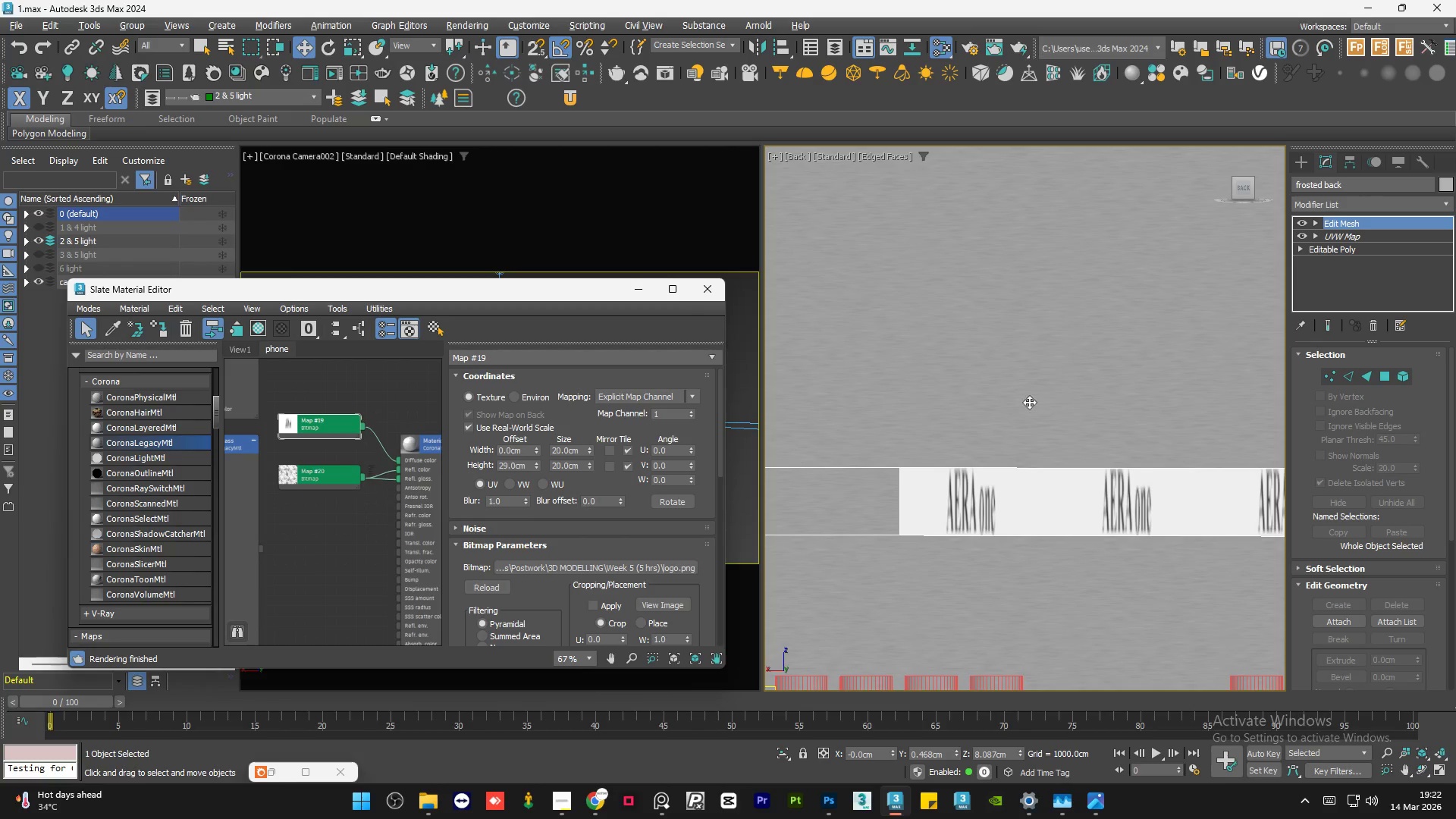 
scroll: coordinate [1007, 451], scroll_direction: down, amount: 1.0
 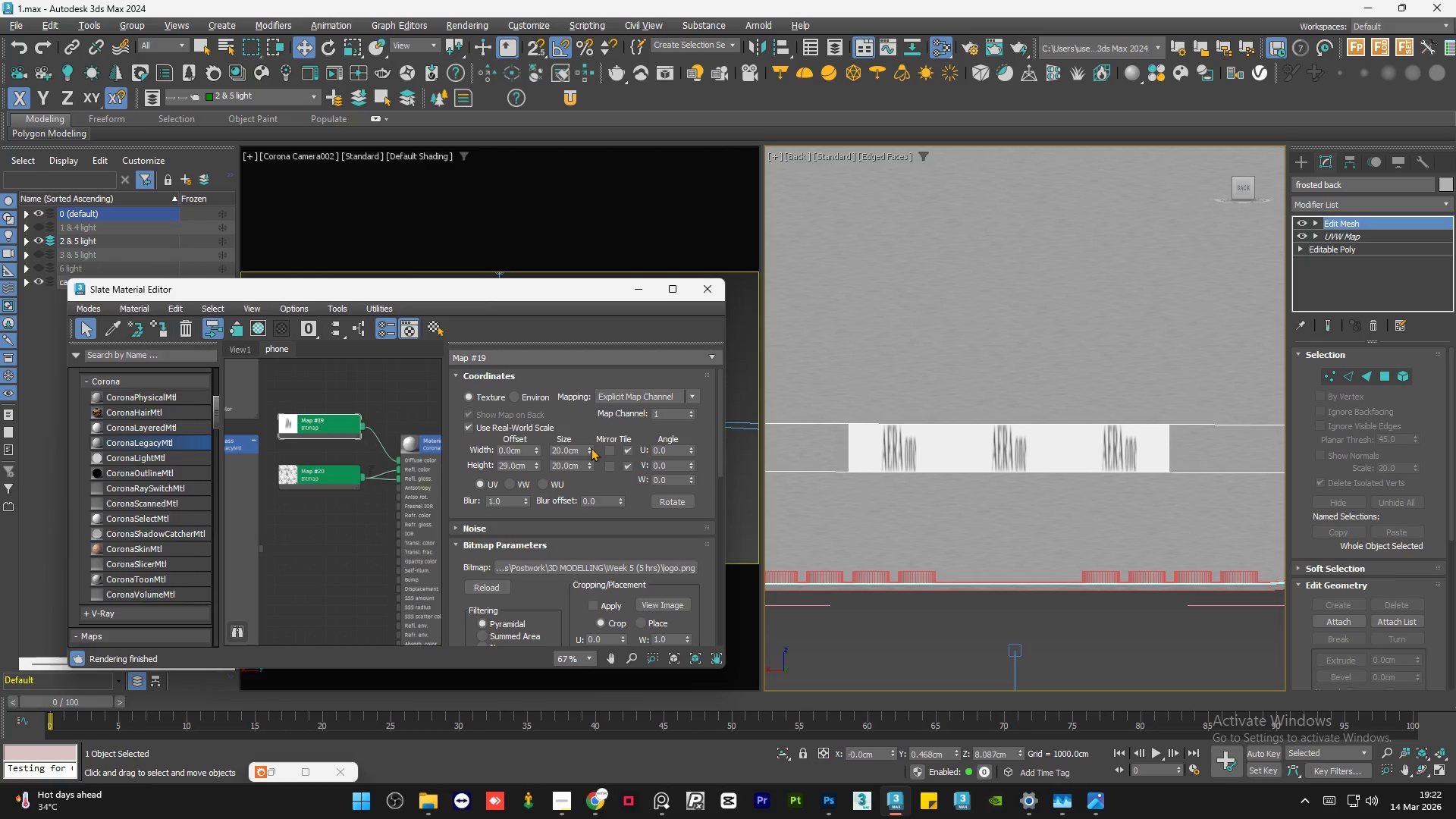 
double_click([591, 447])
 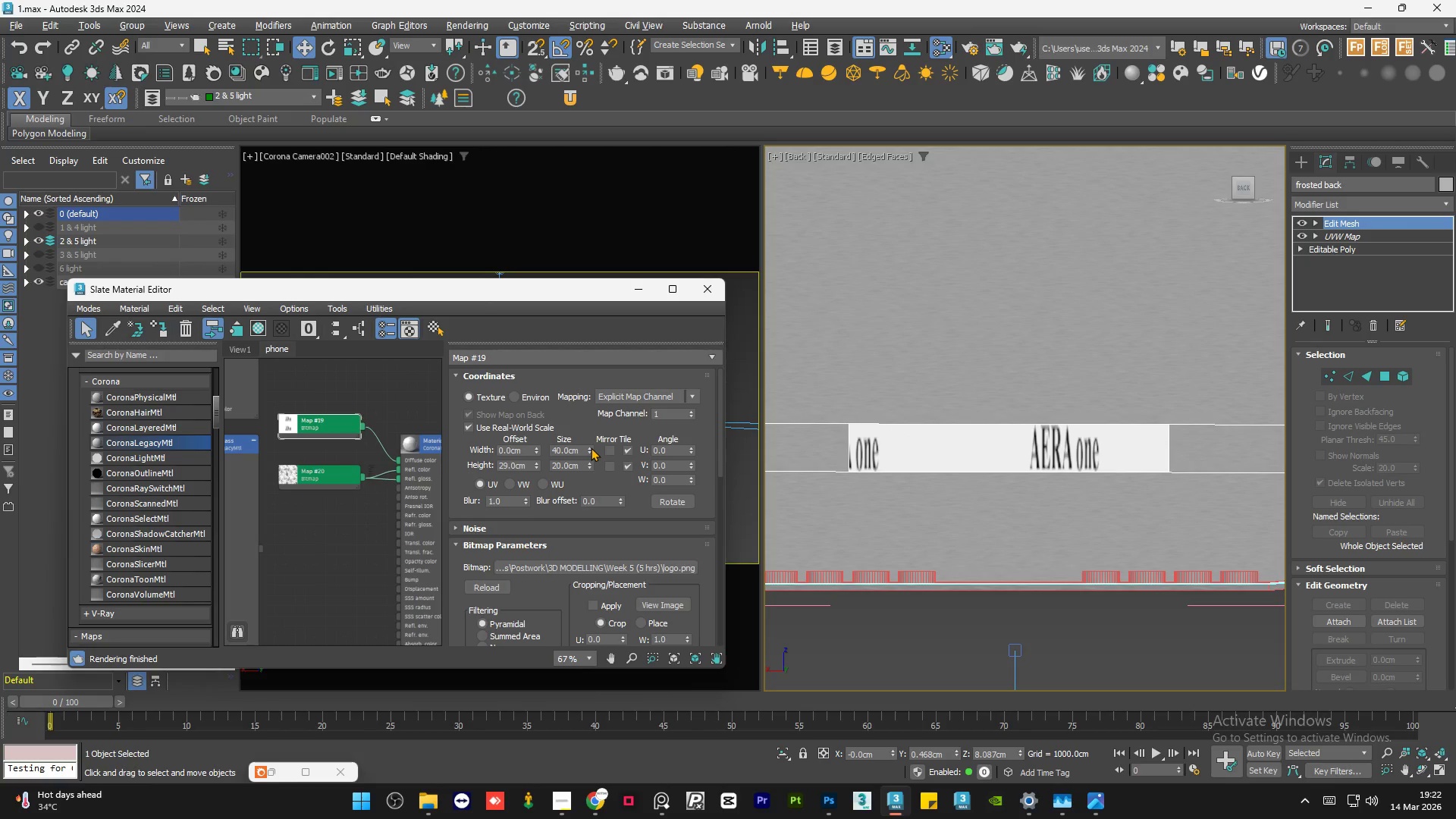 
left_click([591, 447])
 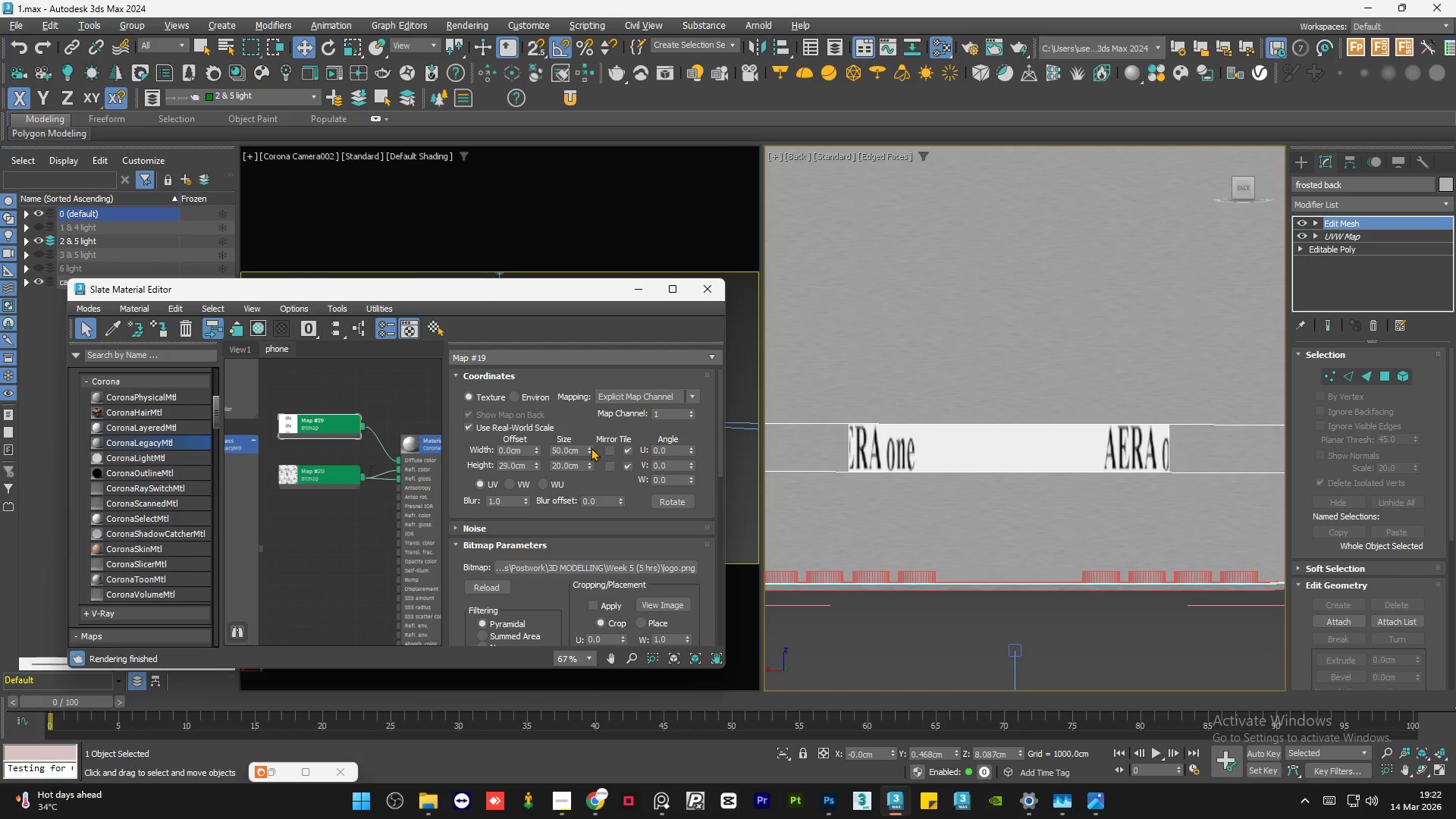 
left_click([591, 447])
 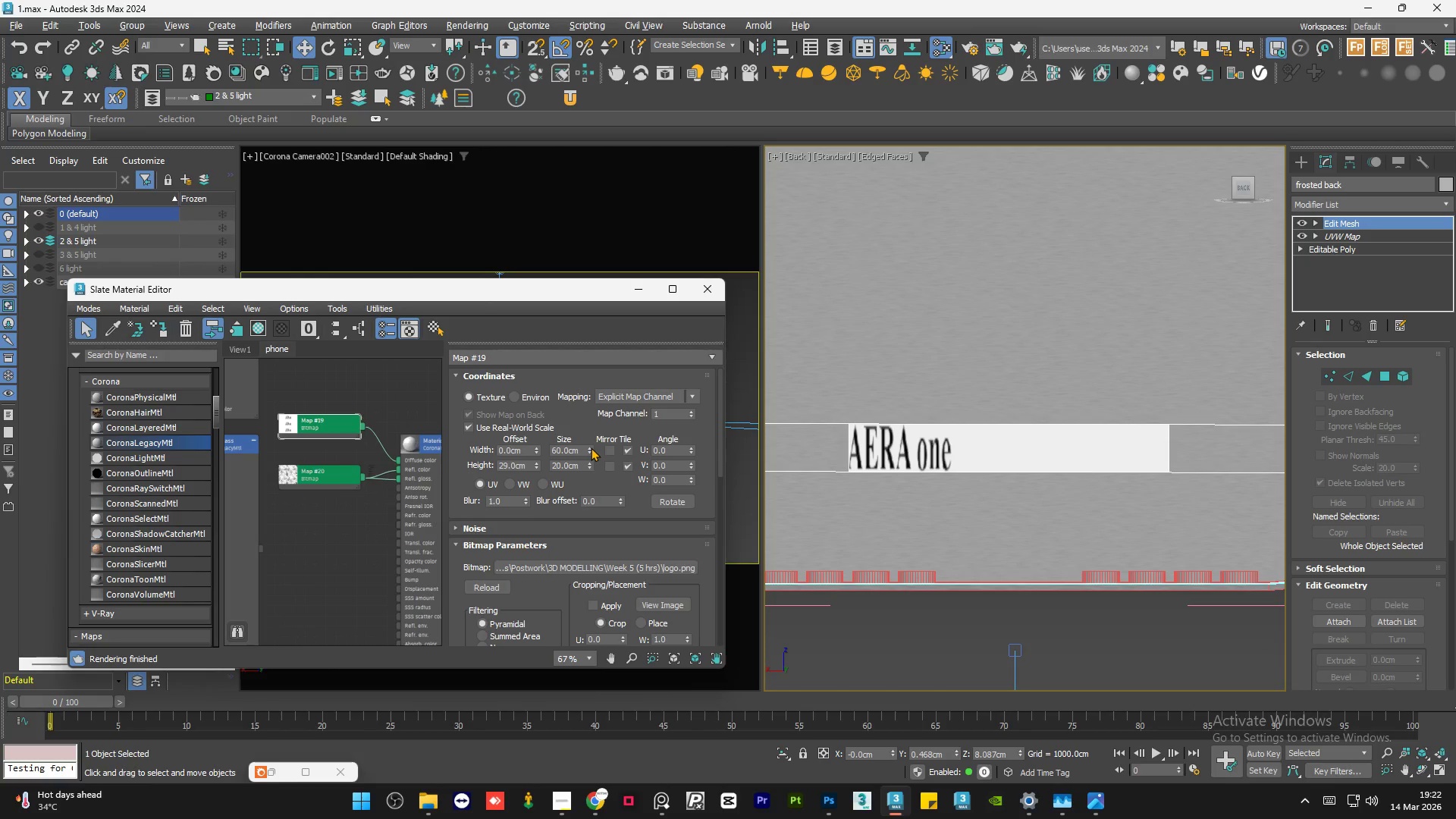 
left_click([591, 447])
 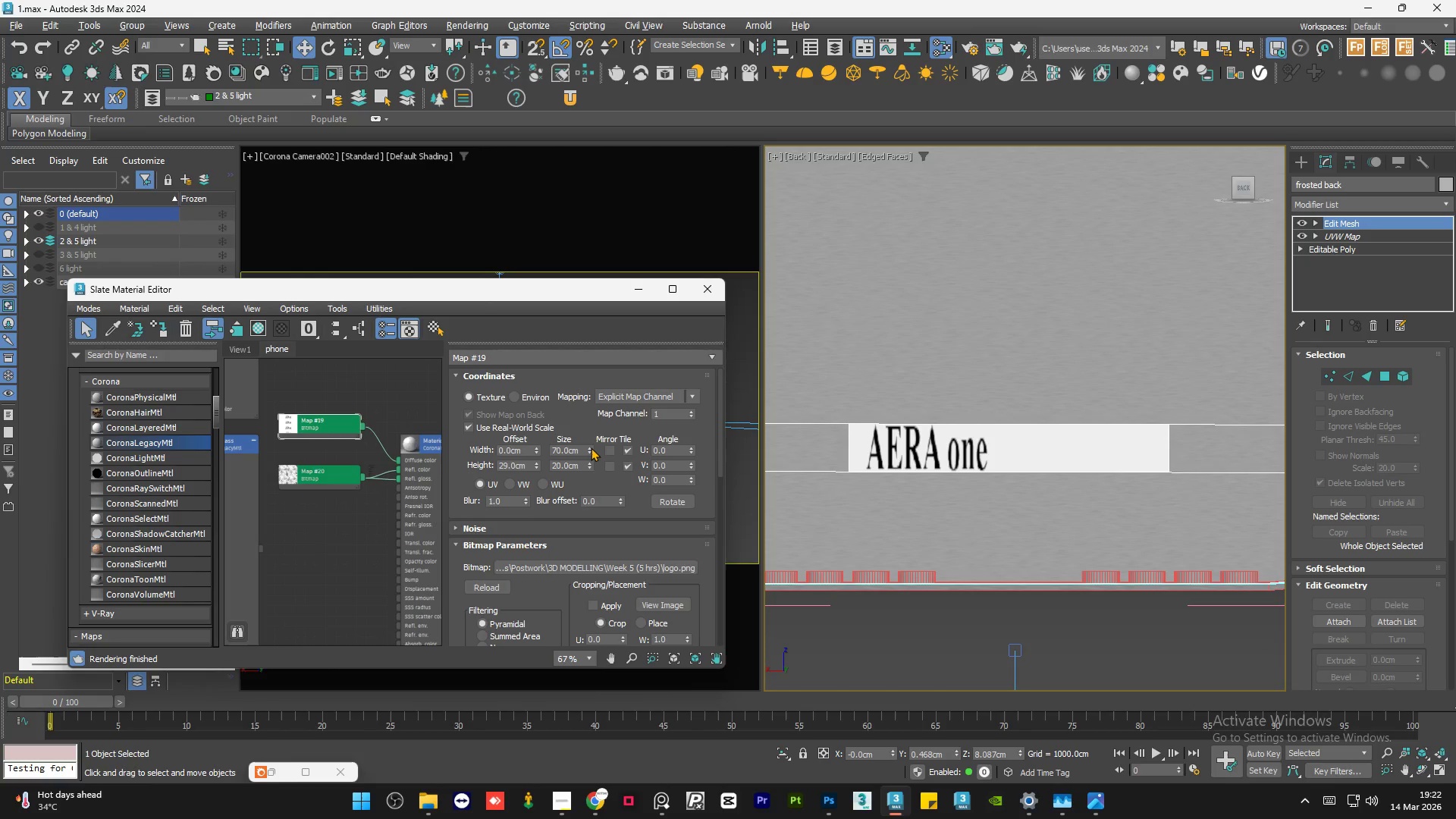 
left_click([591, 447])
 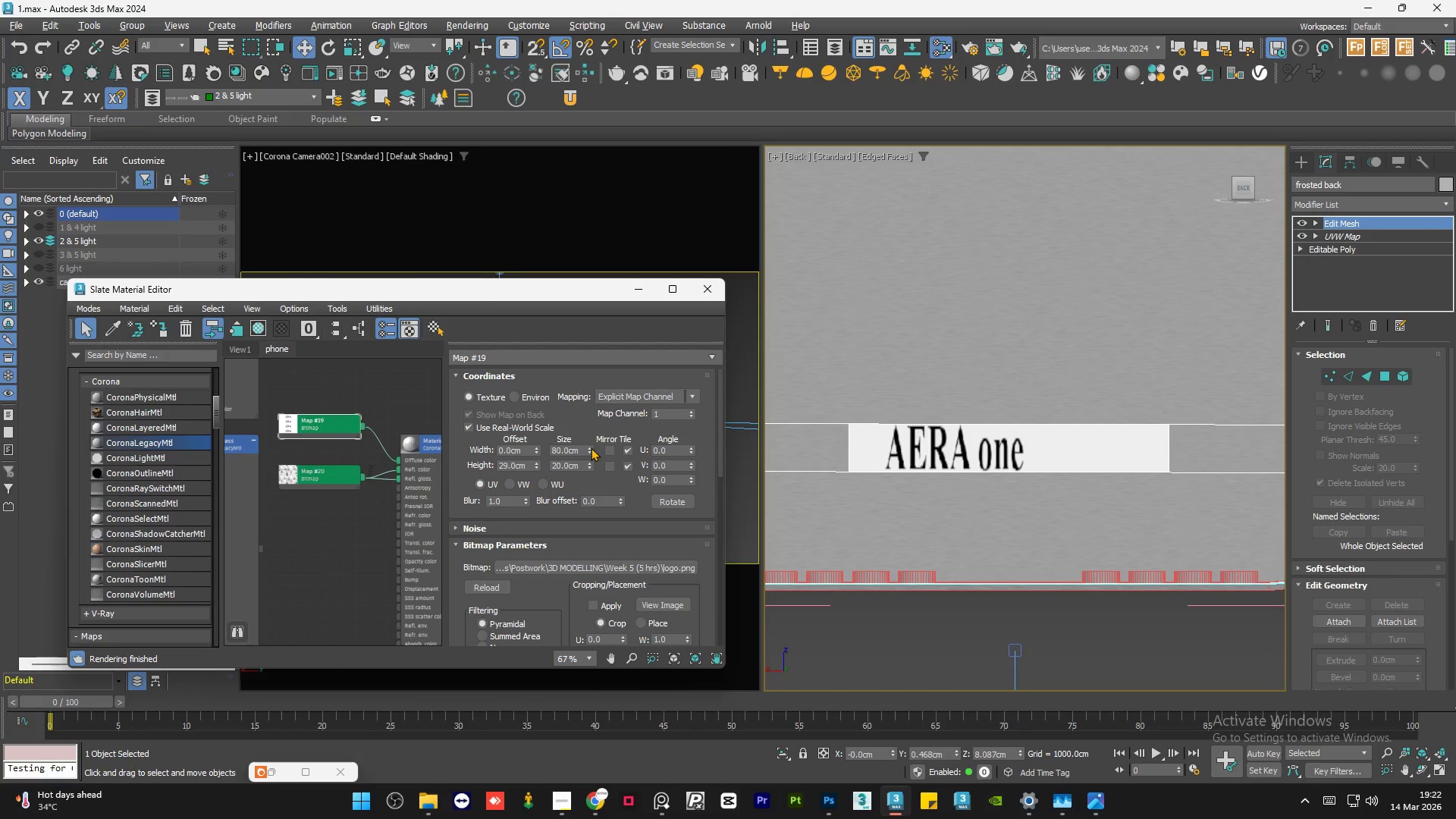 
left_click([591, 447])
 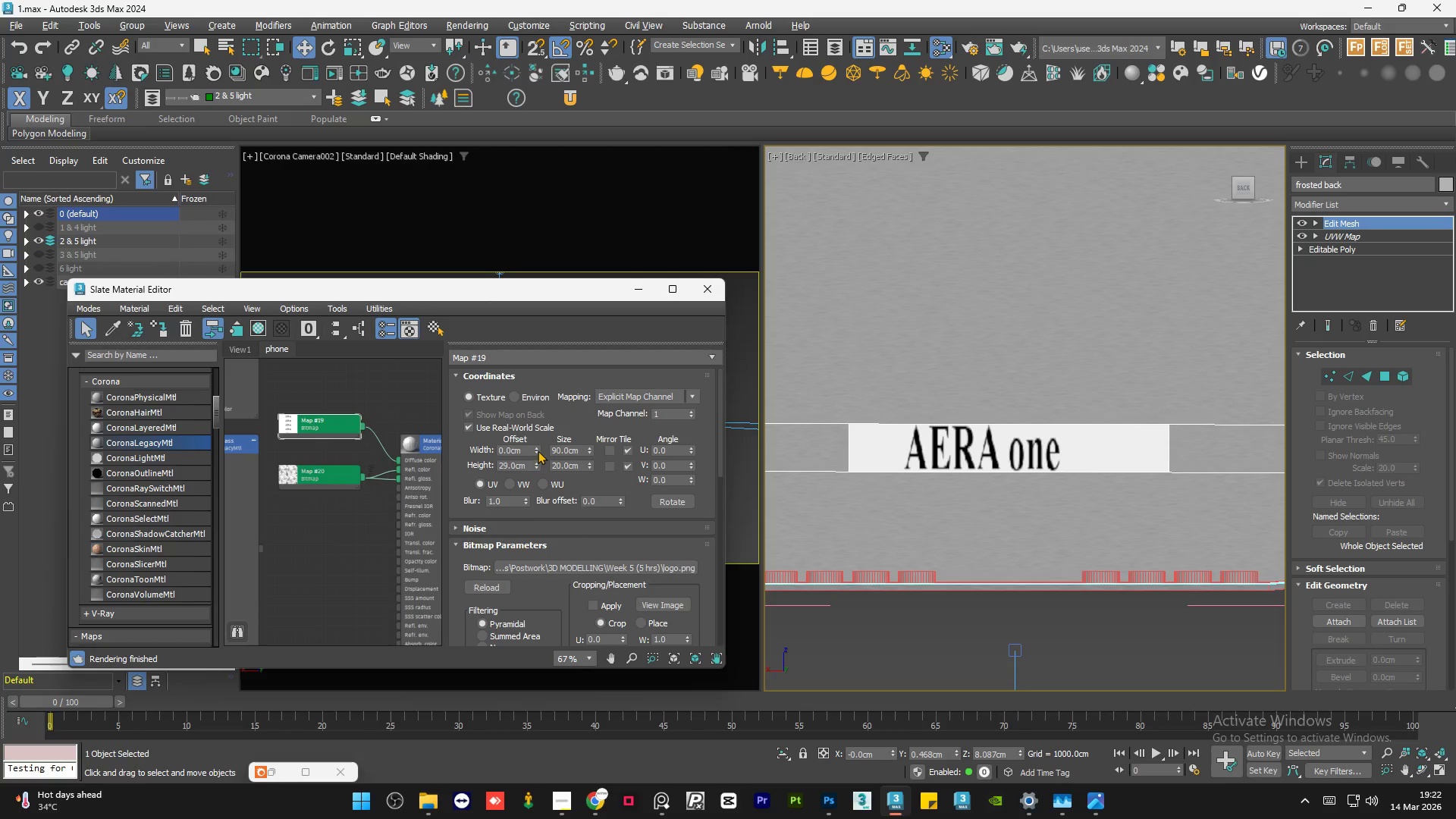 
left_click_drag(start_coordinate=[536, 448], to_coordinate=[536, 444])
 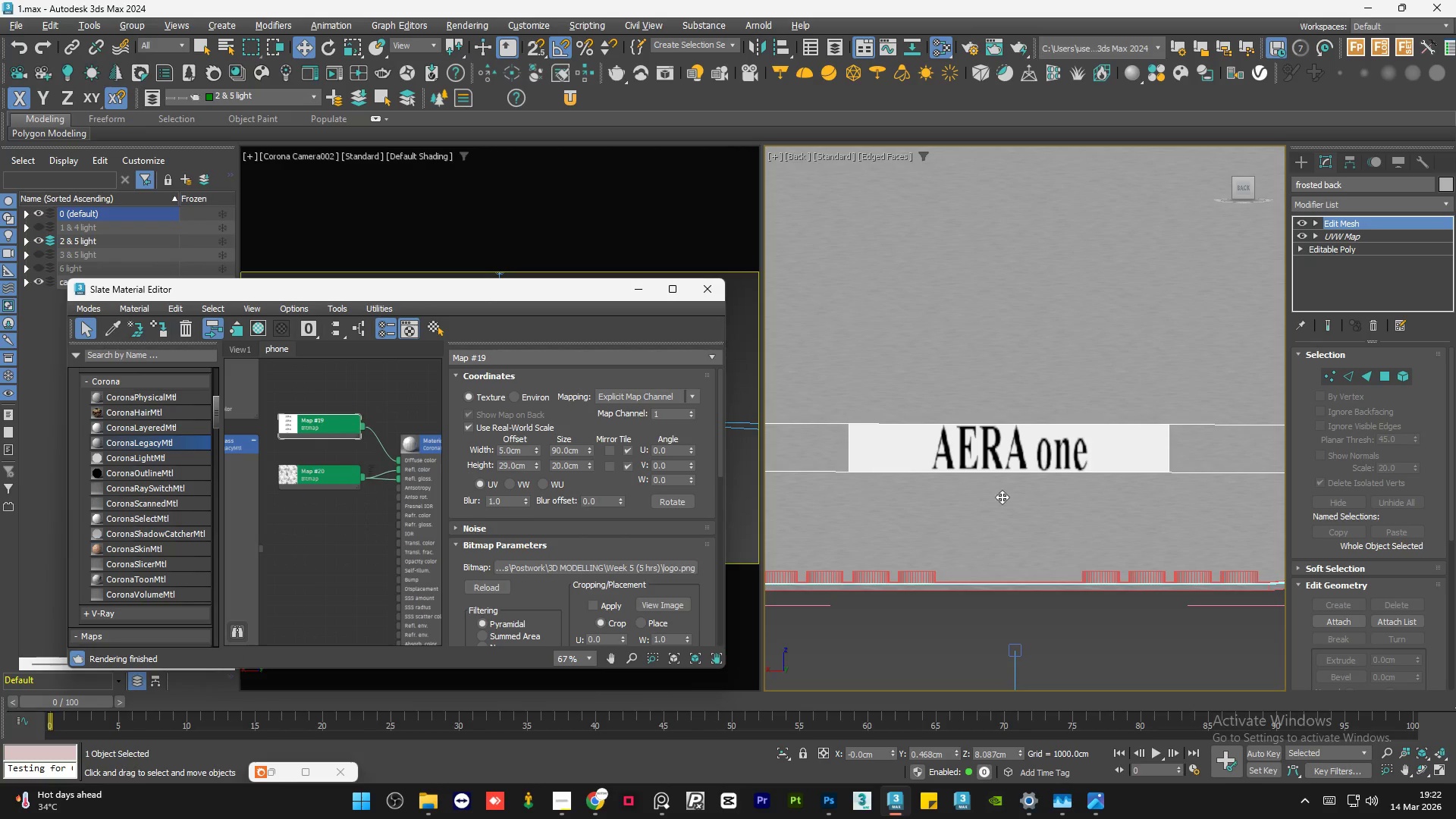 
scroll: coordinate [1106, 519], scroll_direction: down, amount: 3.0
 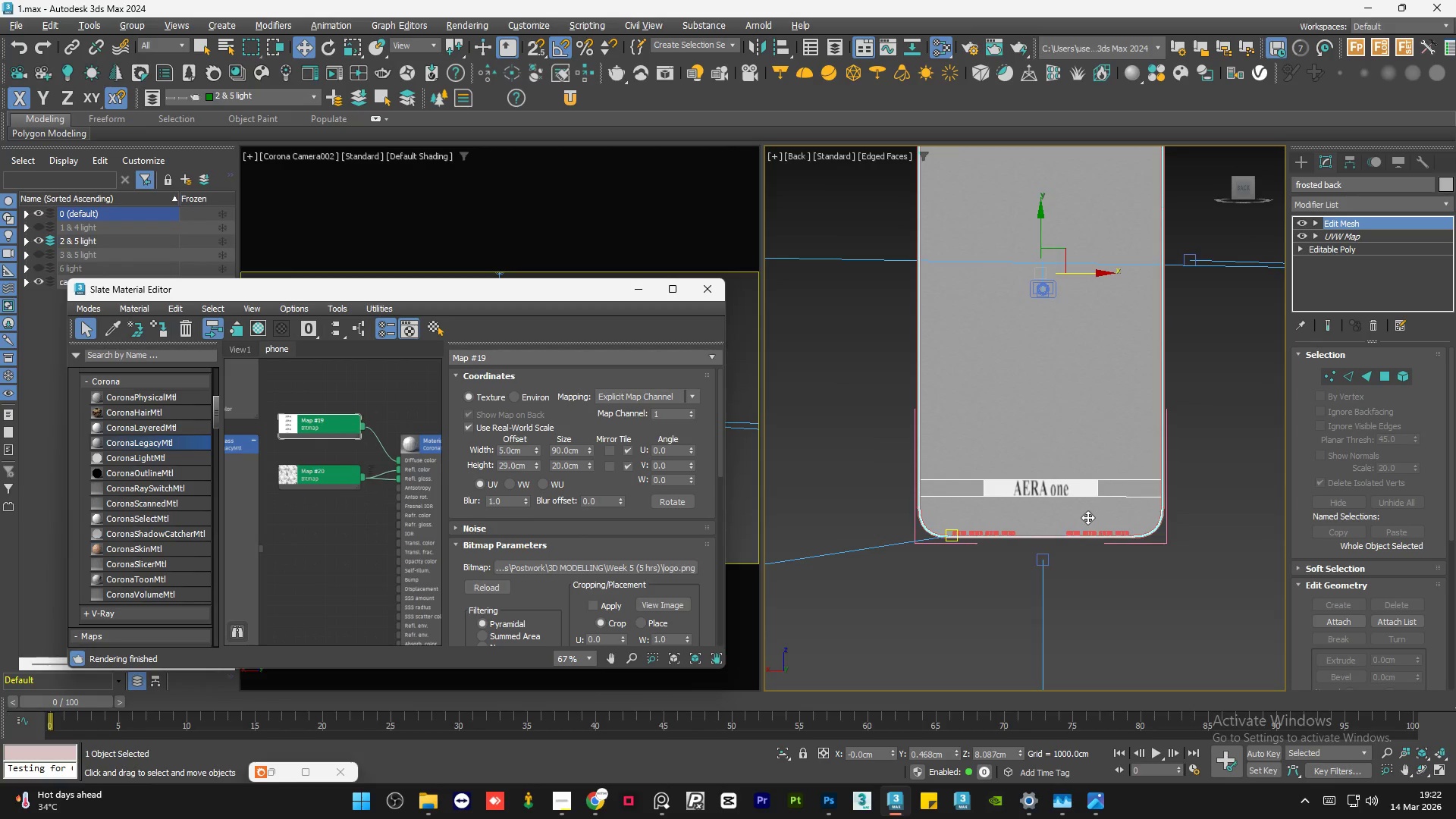 
scroll: coordinate [1077, 507], scroll_direction: up, amount: 3.0
 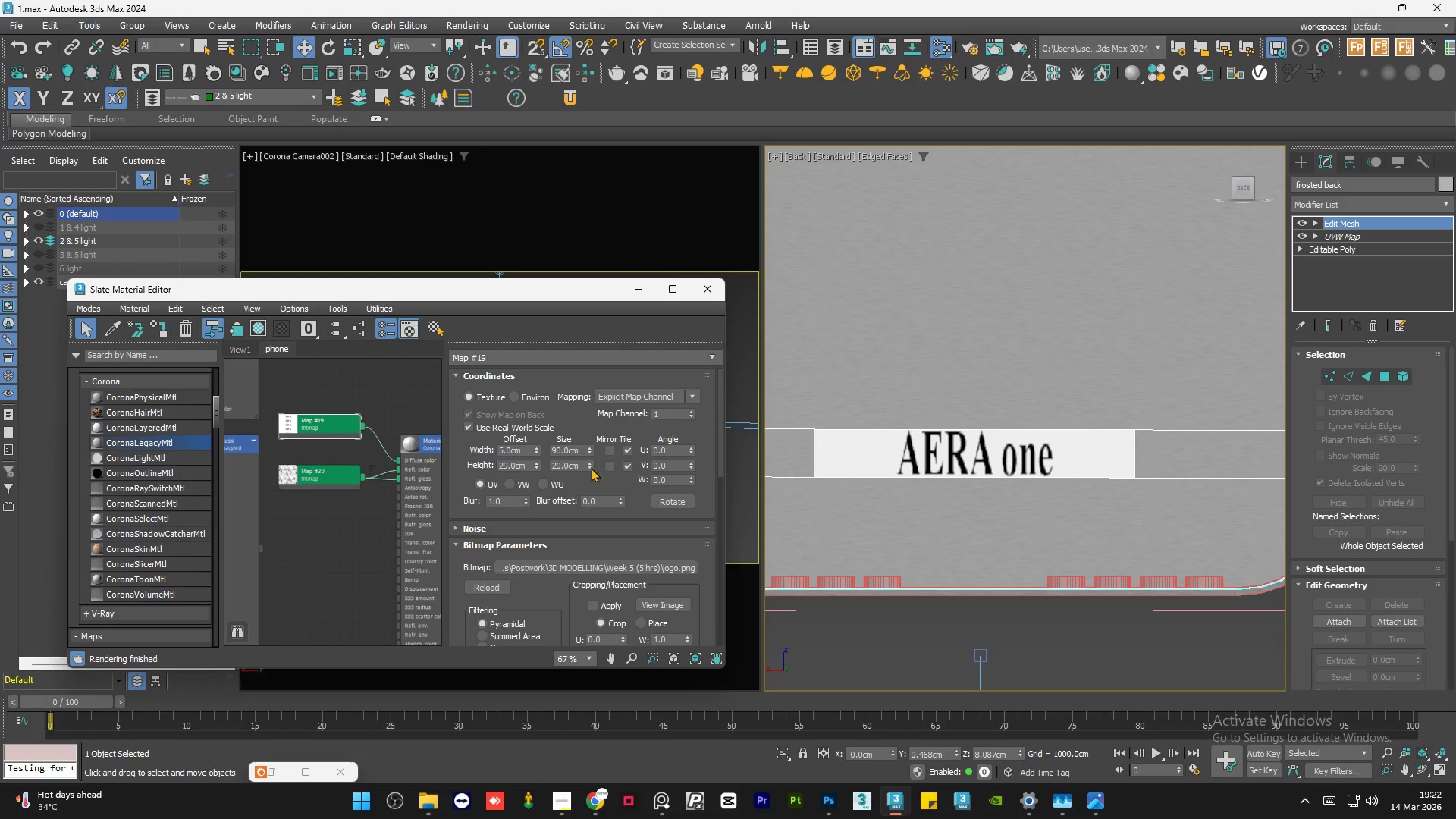 
left_click([590, 468])
 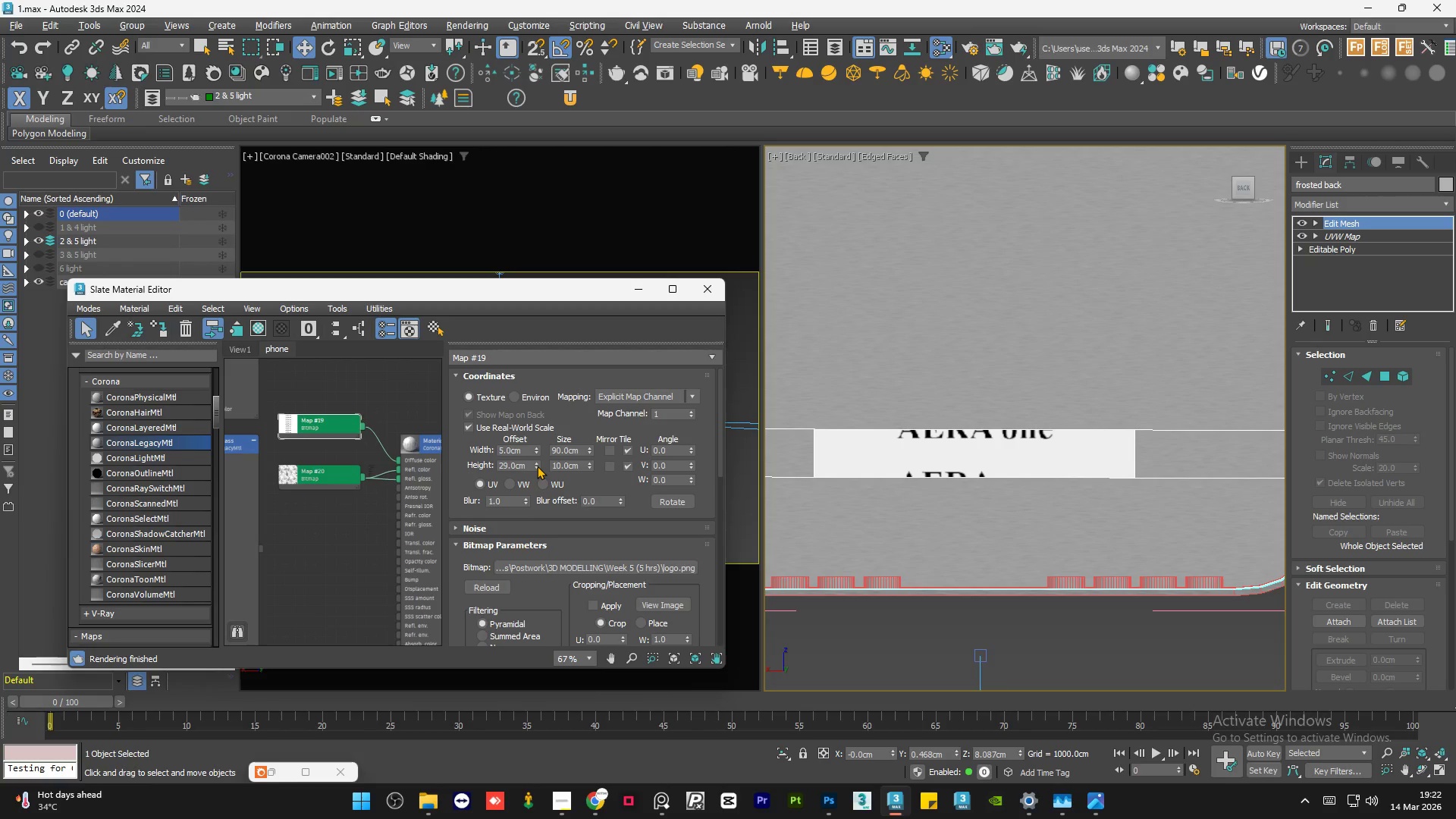 
double_click([537, 467])
 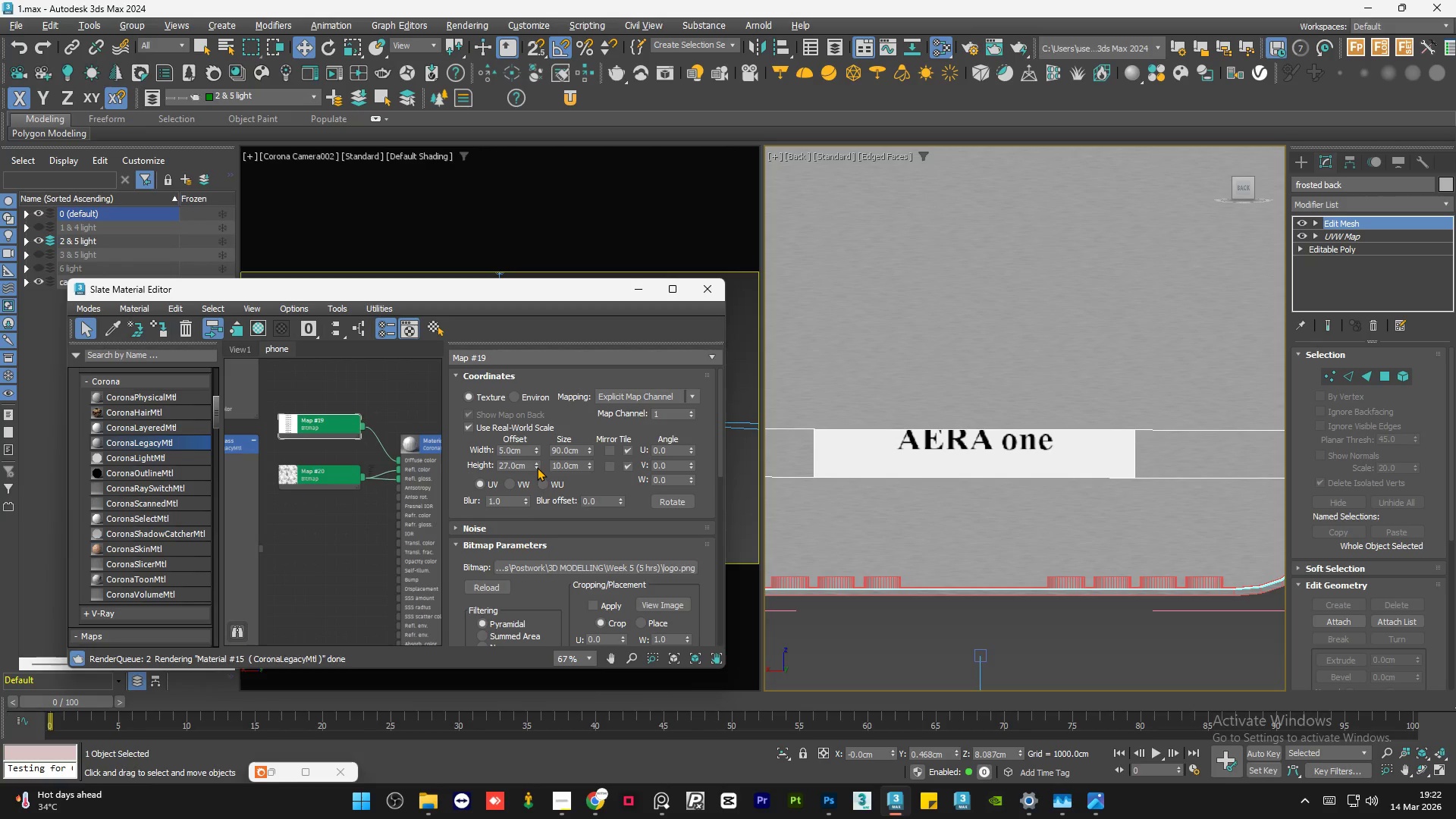 
triple_click([537, 467])
 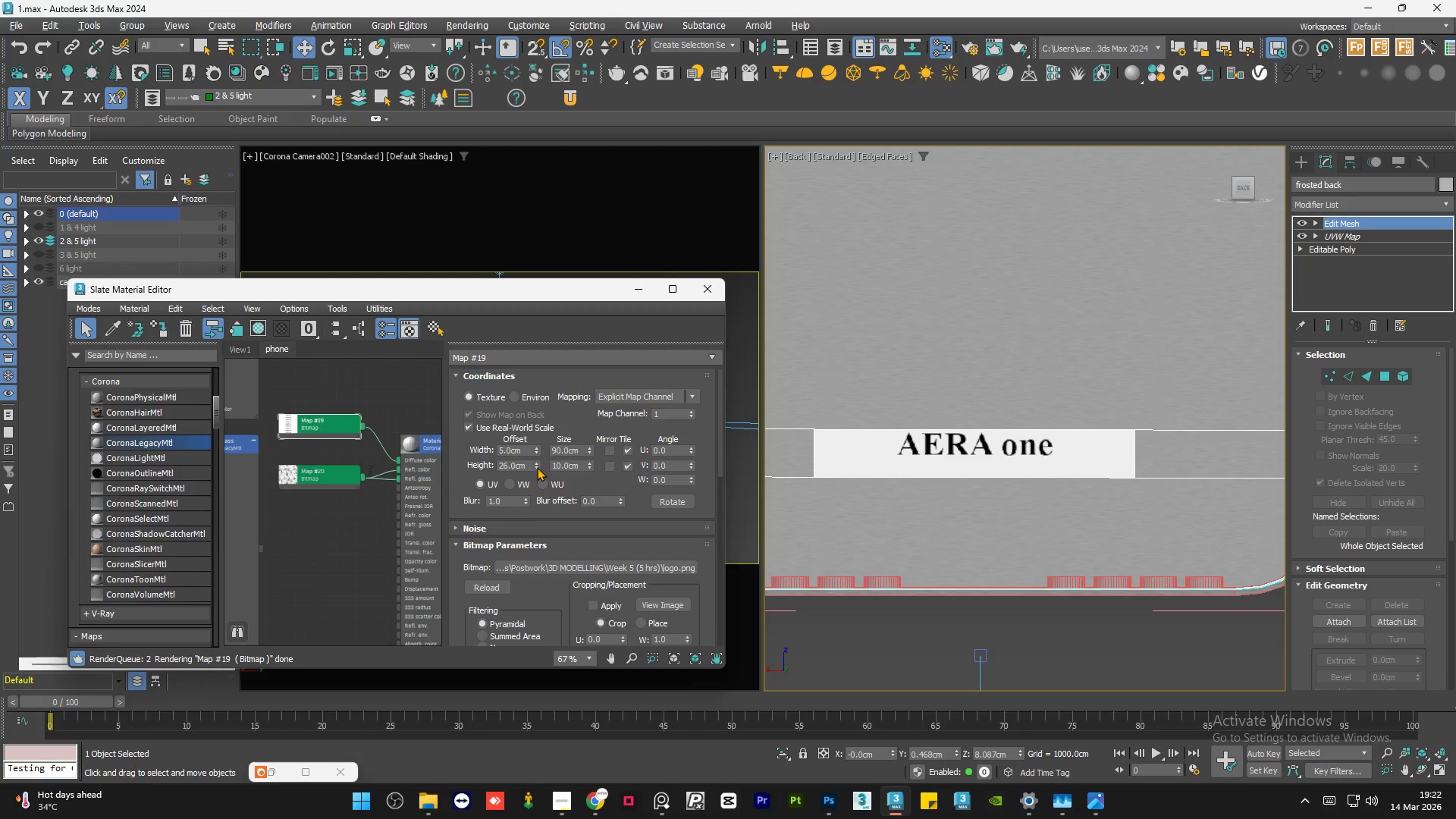 
triple_click([537, 467])
 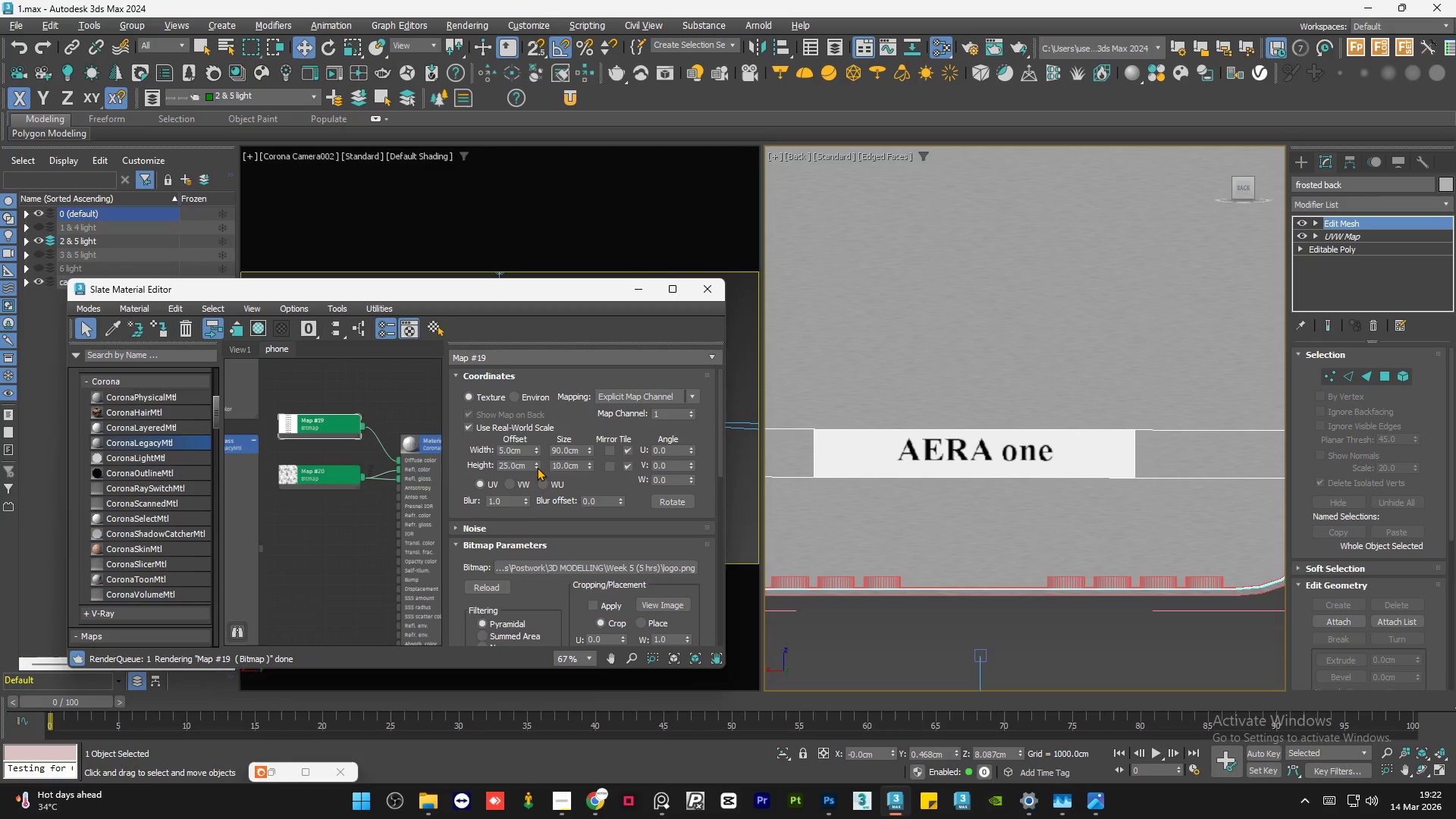 
triple_click([537, 467])
 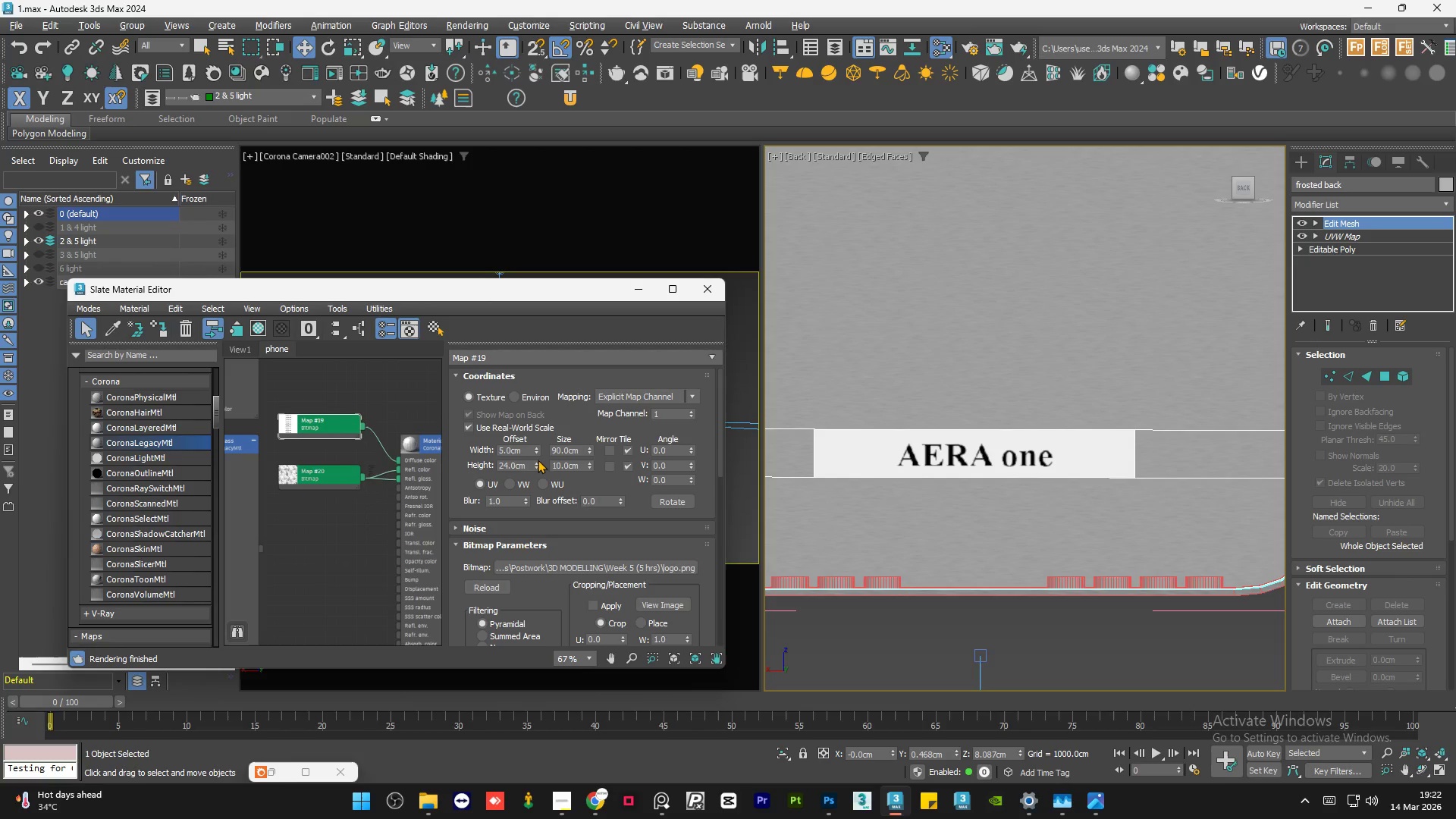 
left_click([538, 461])
 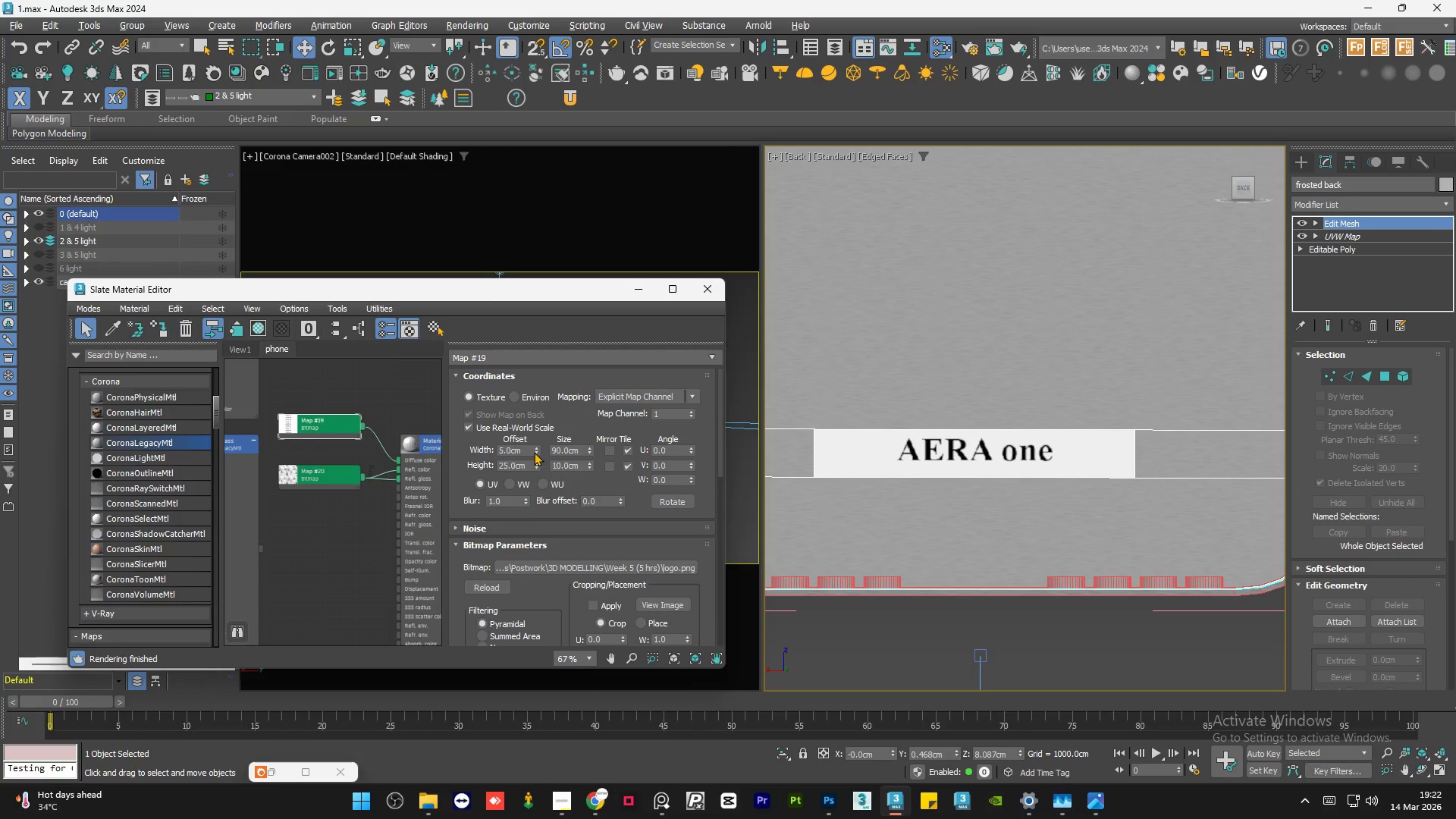 
left_click([535, 447])
 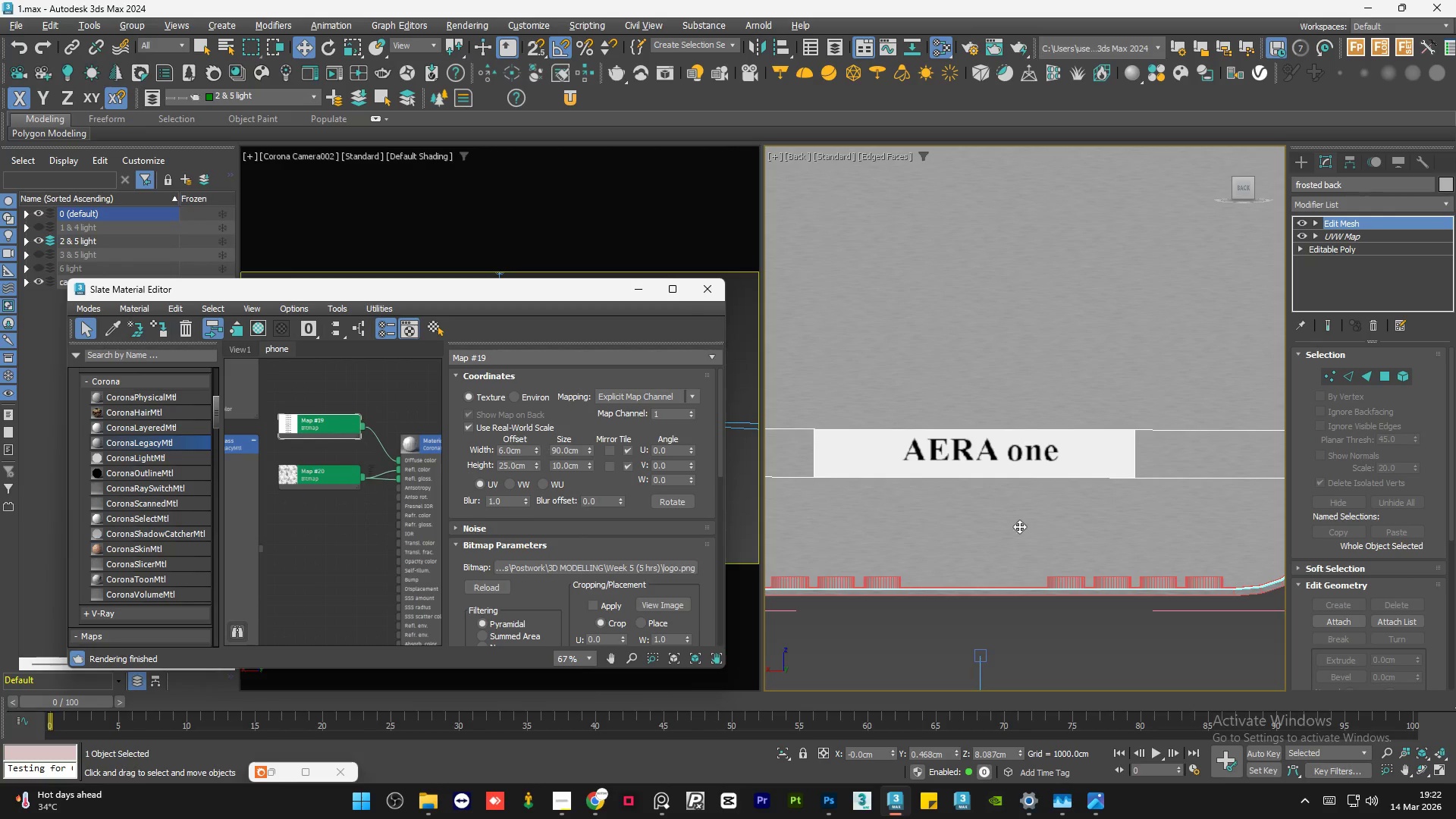 
scroll: coordinate [1043, 480], scroll_direction: down, amount: 2.0
 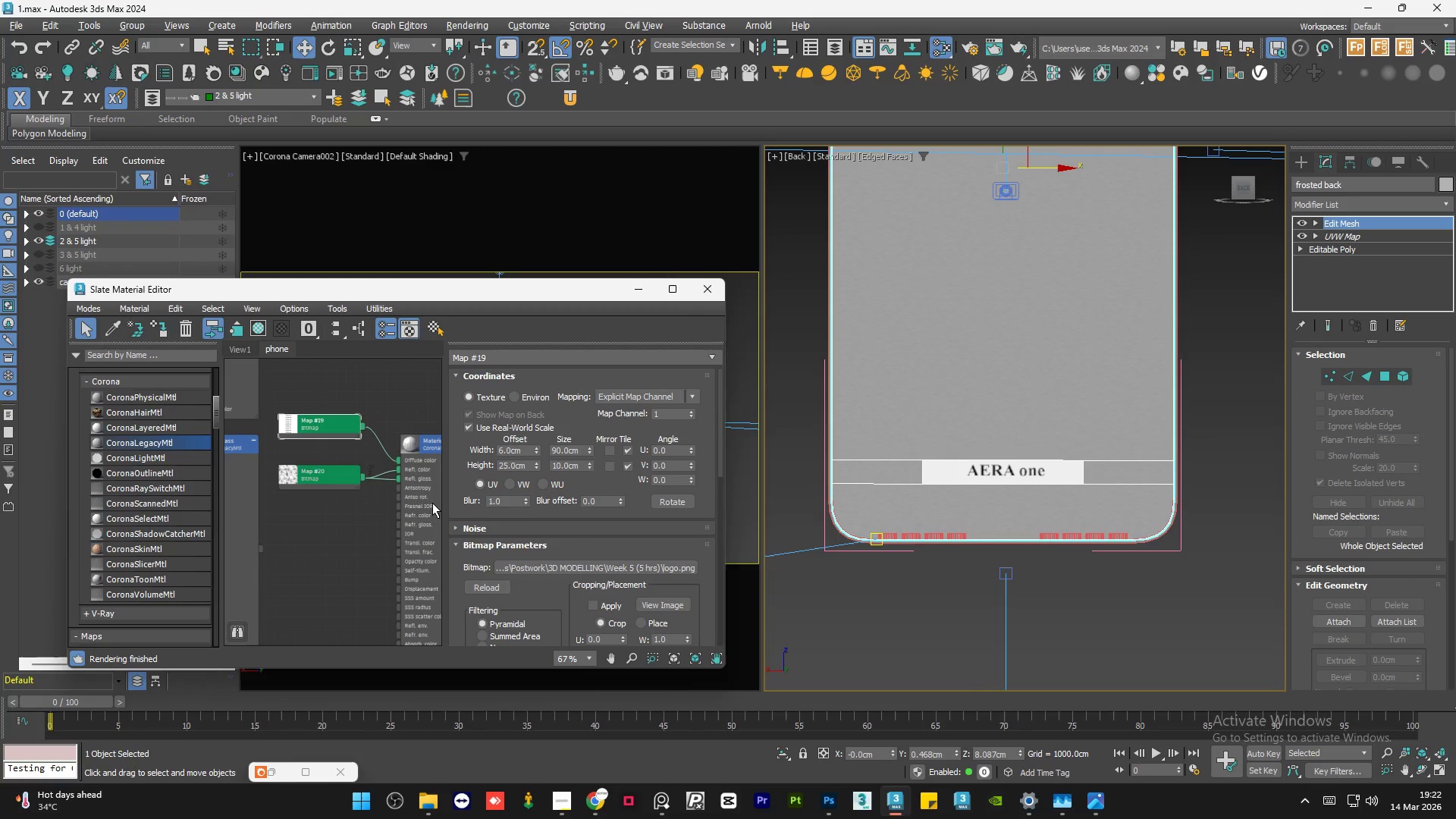 
double_click([423, 503])
 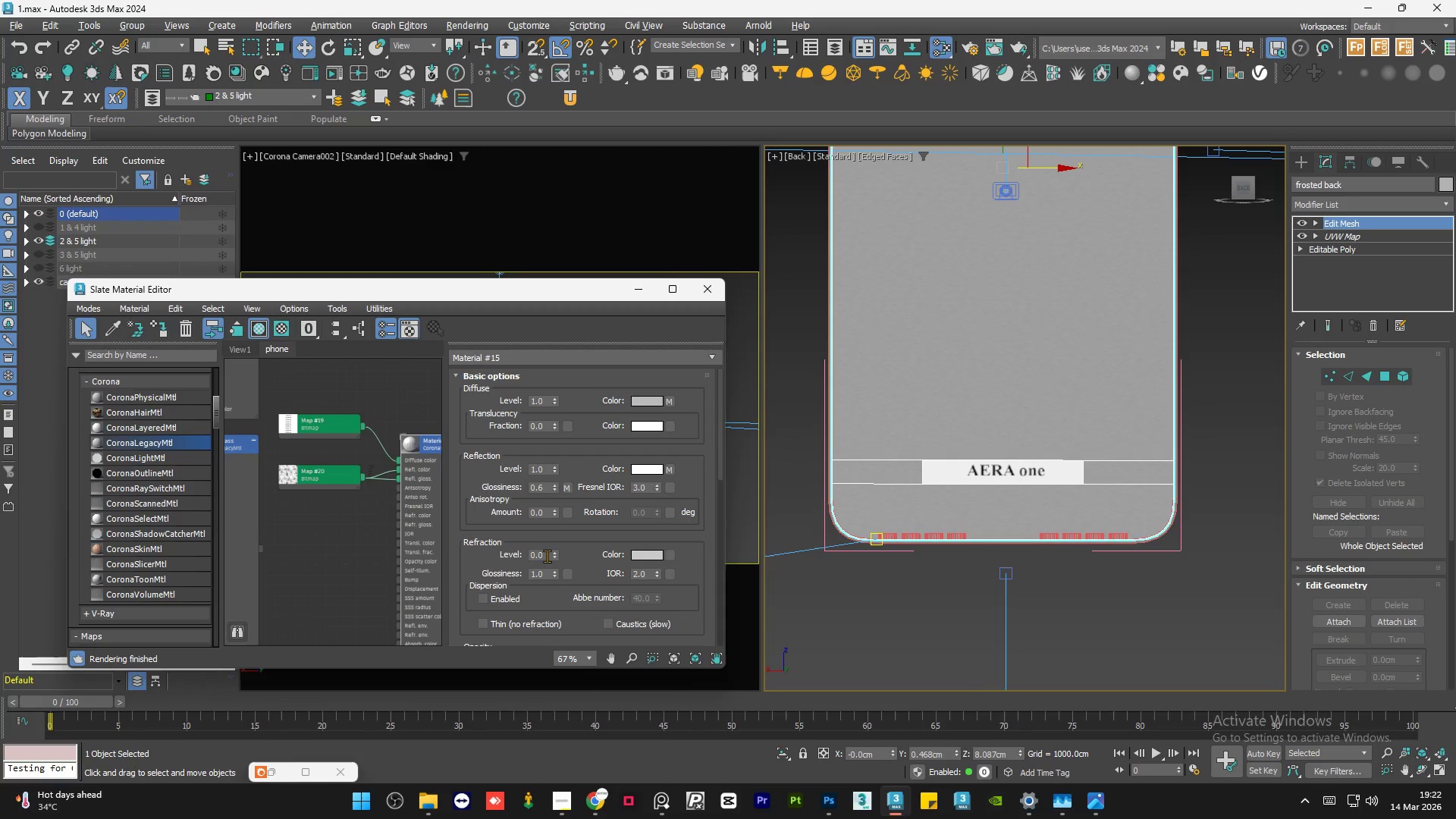 
double_click([546, 556])
 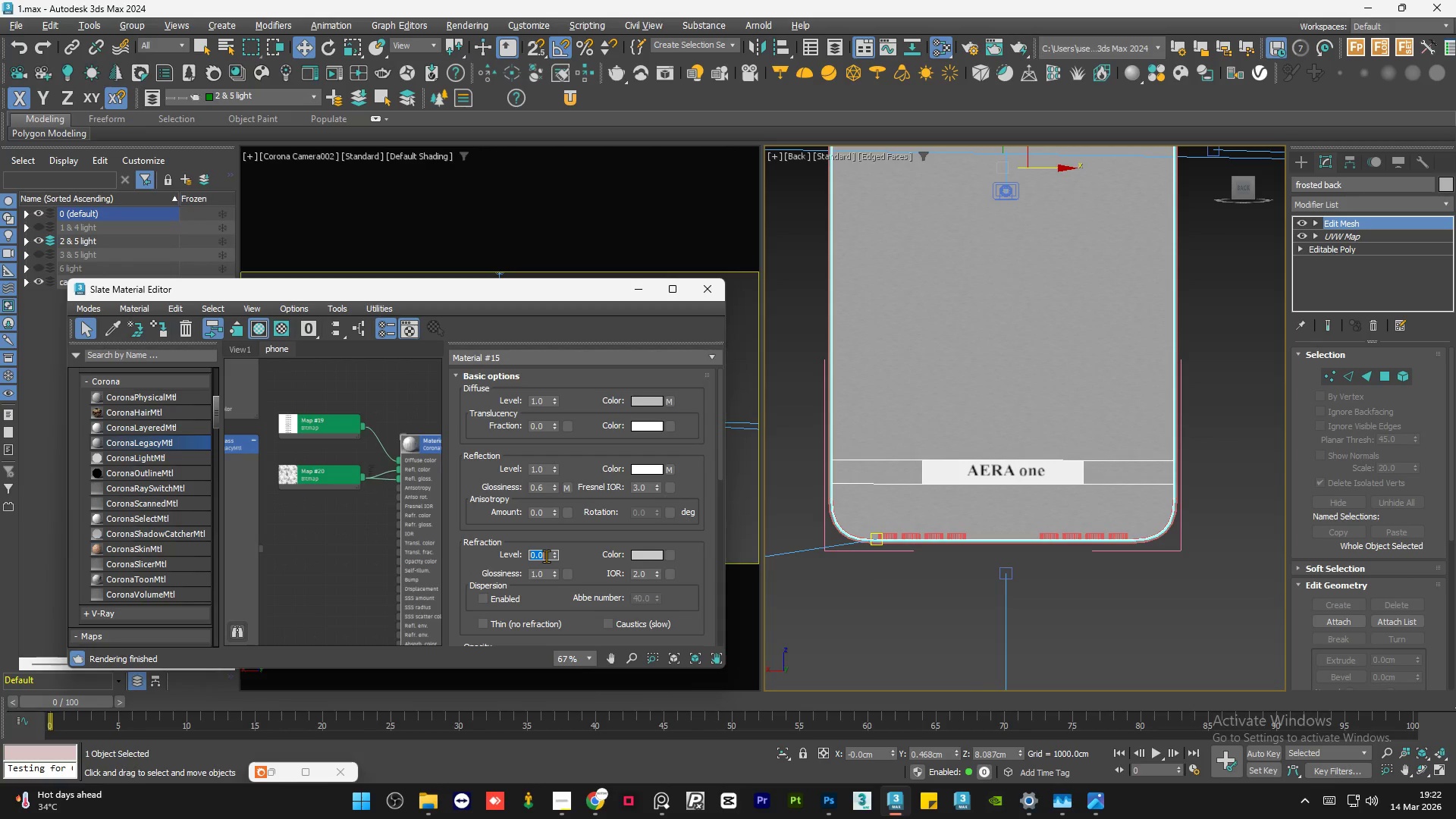 
key(Numpad1)
 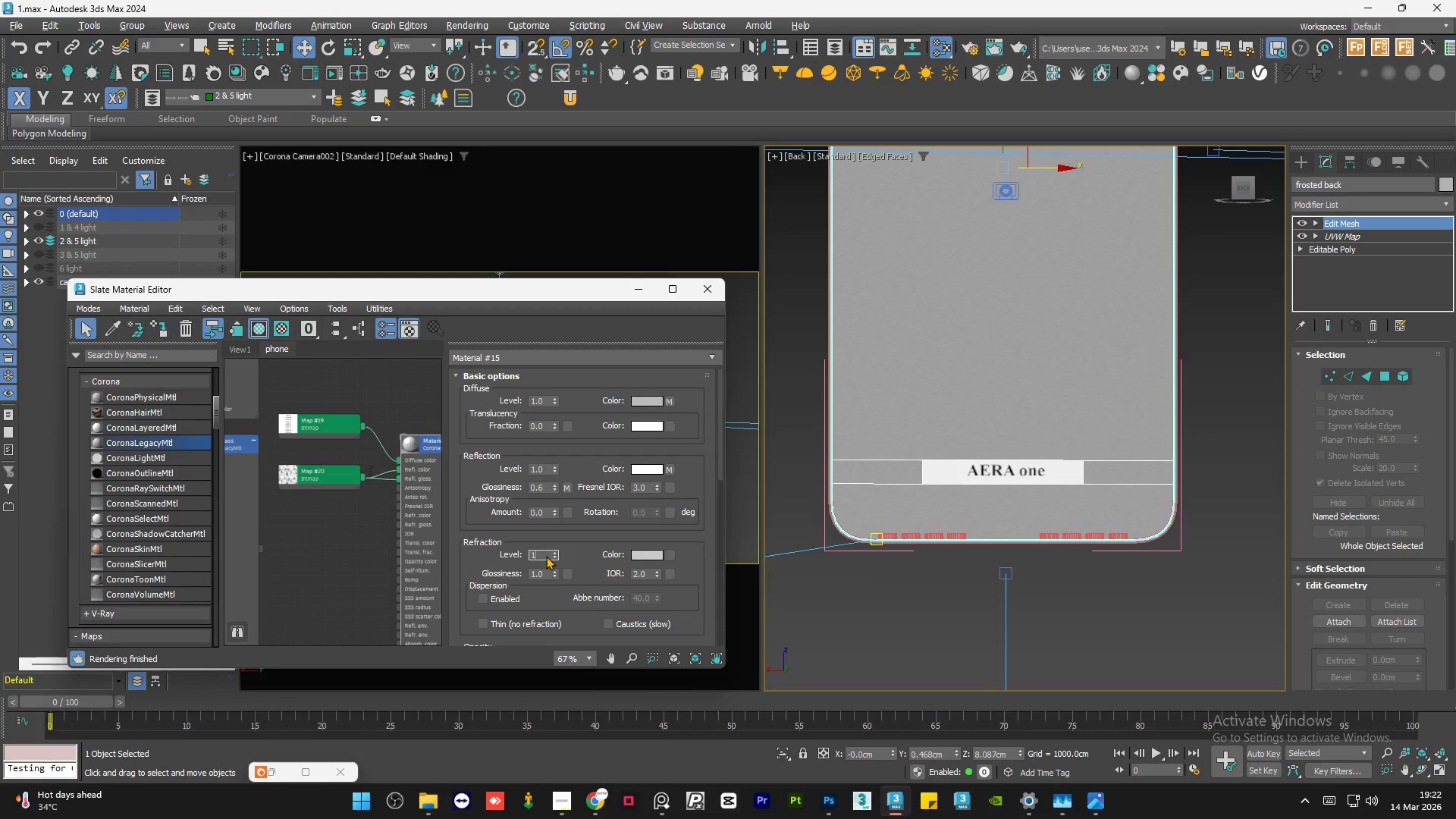 
key(NumpadEnter)
 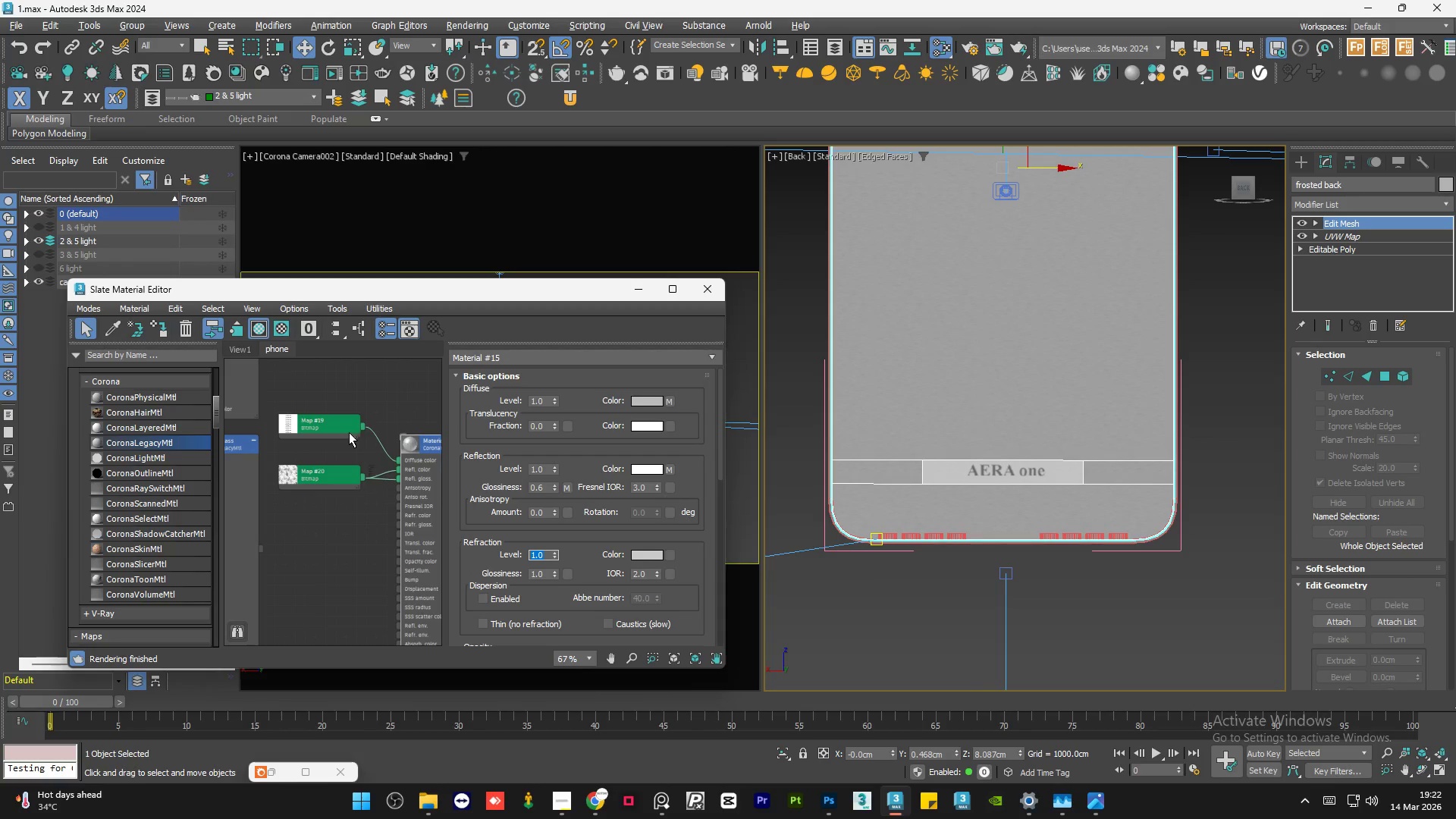 
left_click_drag(start_coordinate=[347, 425], to_coordinate=[361, 566])
 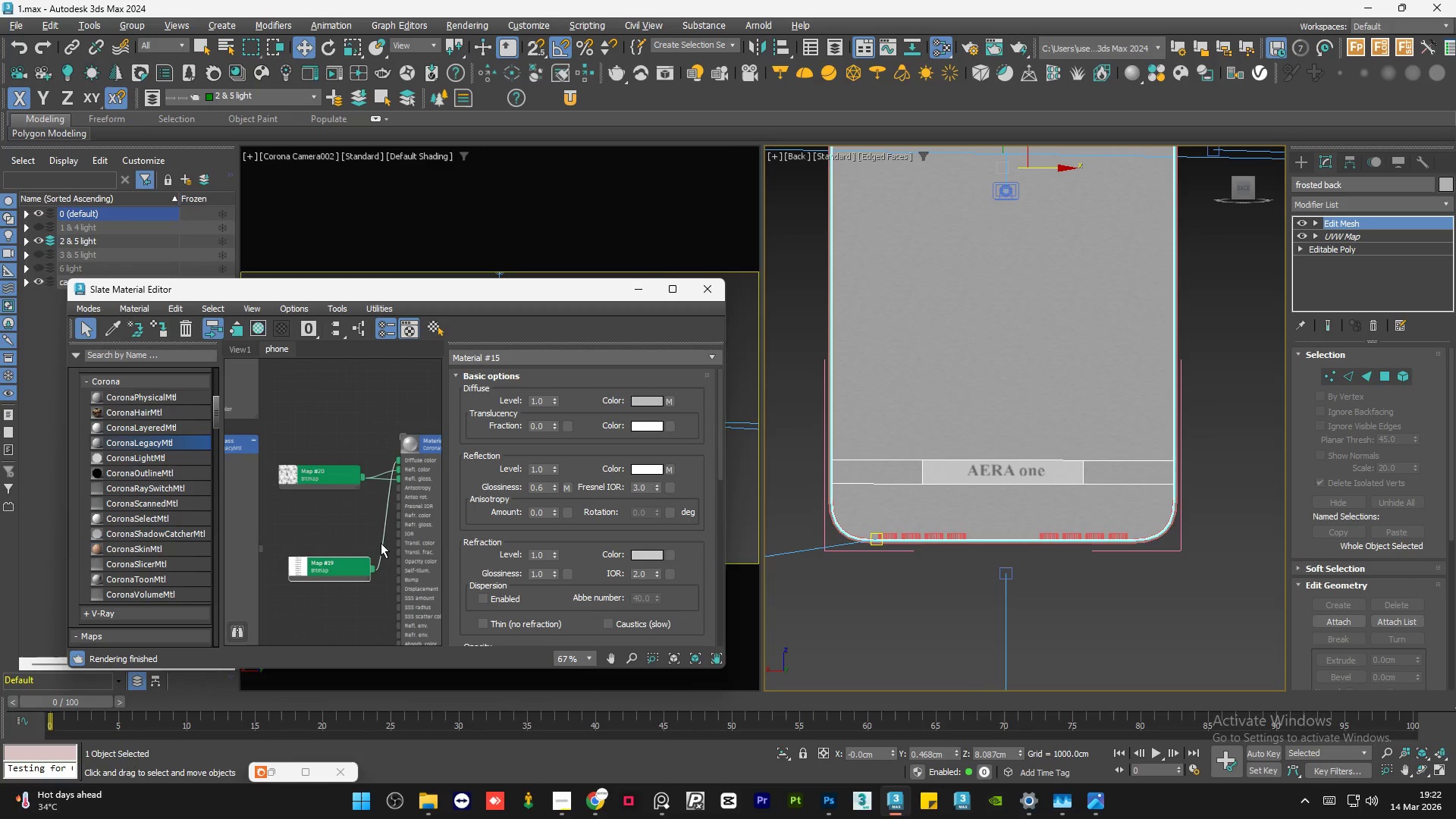 
left_click([381, 543])
 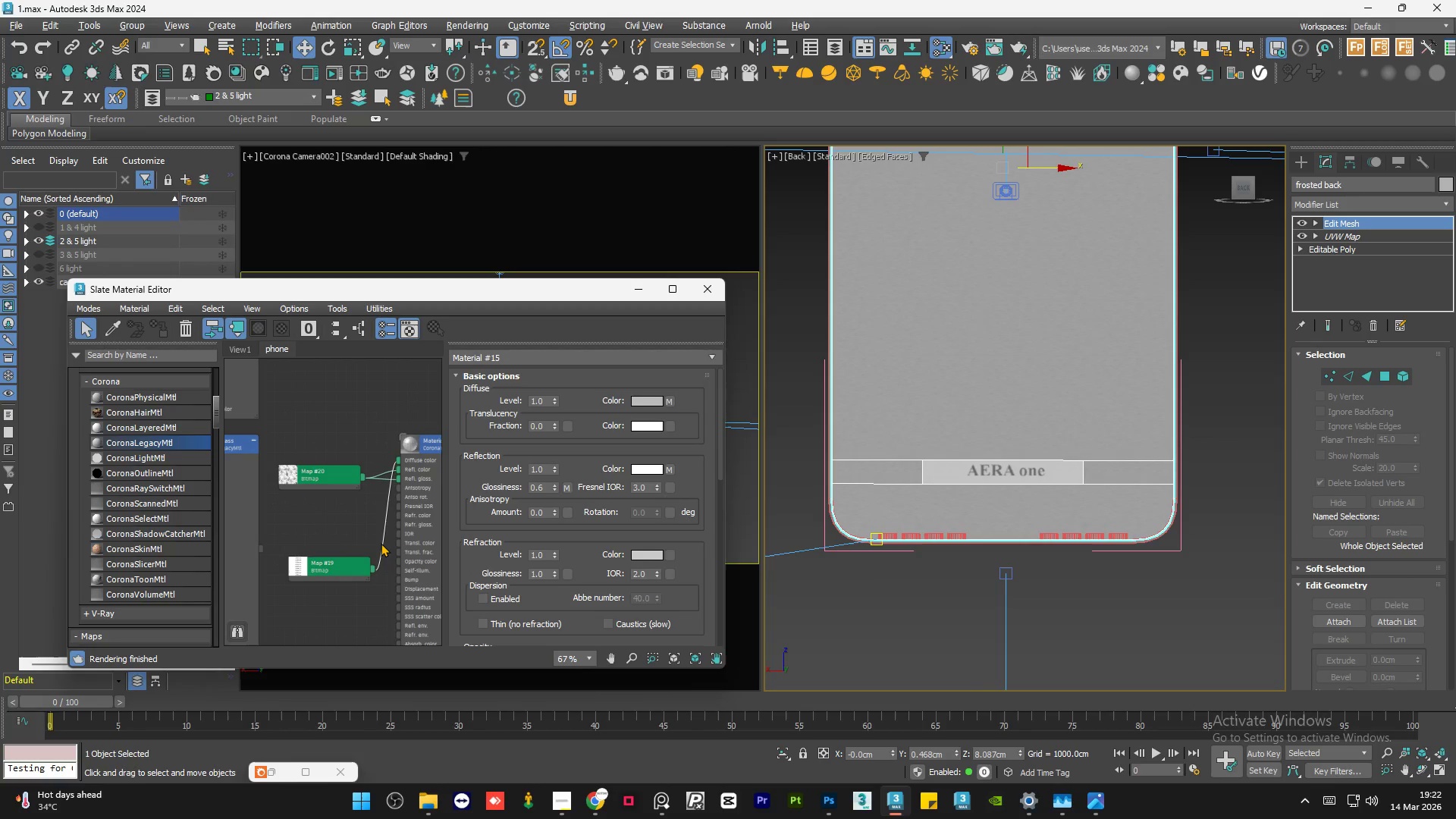 
key(Delete)
 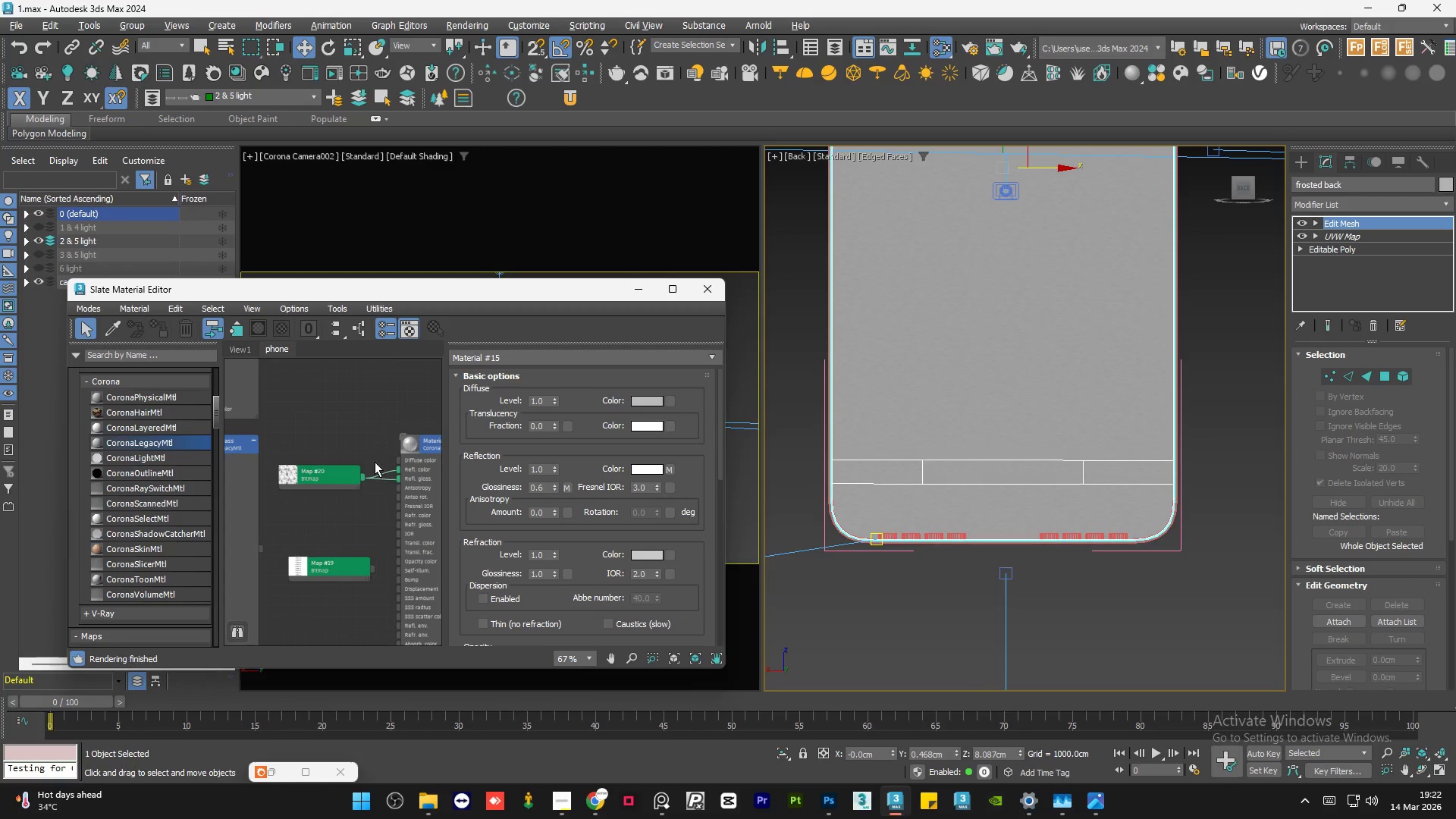 
scroll: coordinate [386, 519], scroll_direction: up, amount: 3.0
 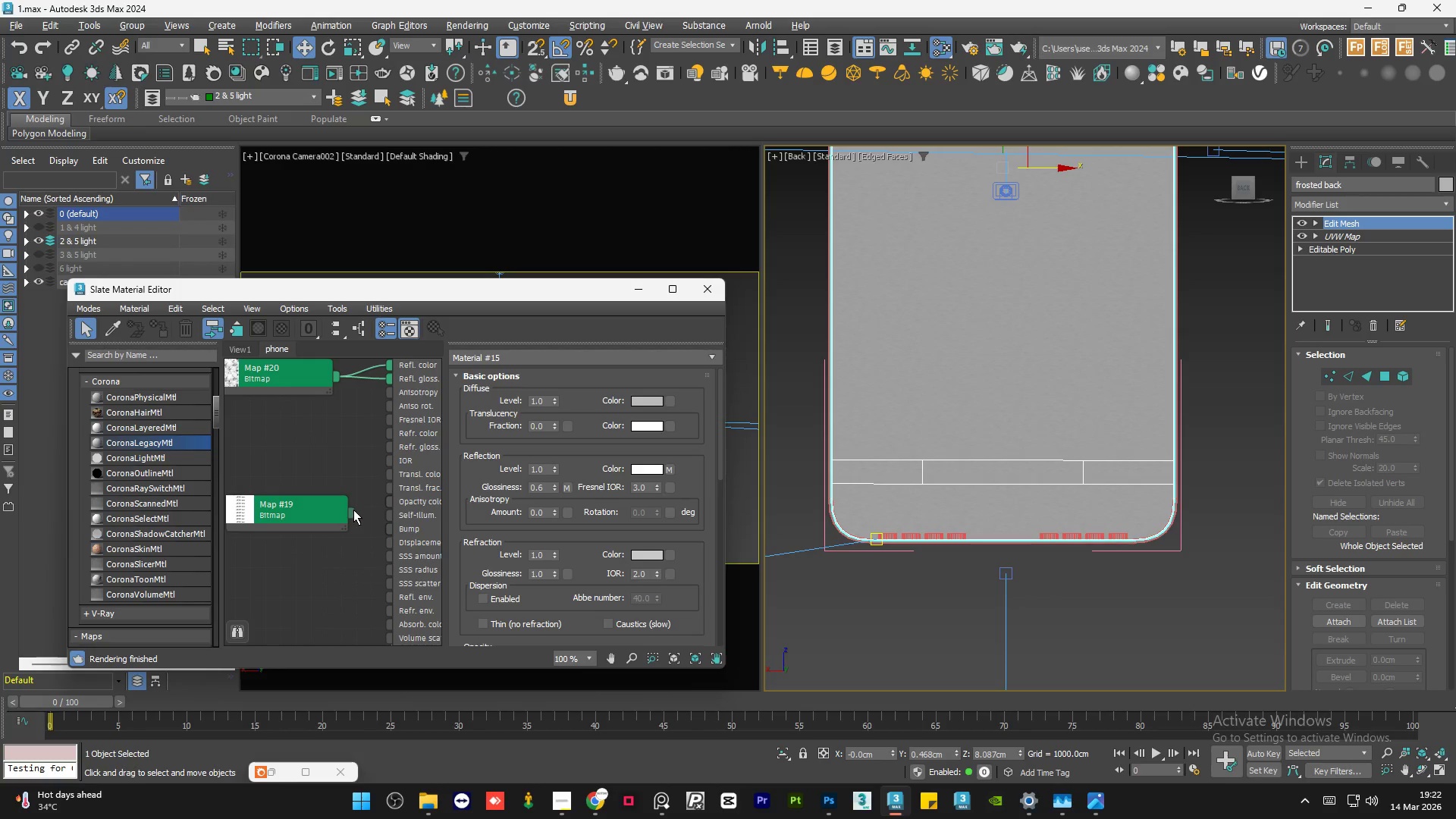 
left_click_drag(start_coordinate=[353, 511], to_coordinate=[388, 531])
 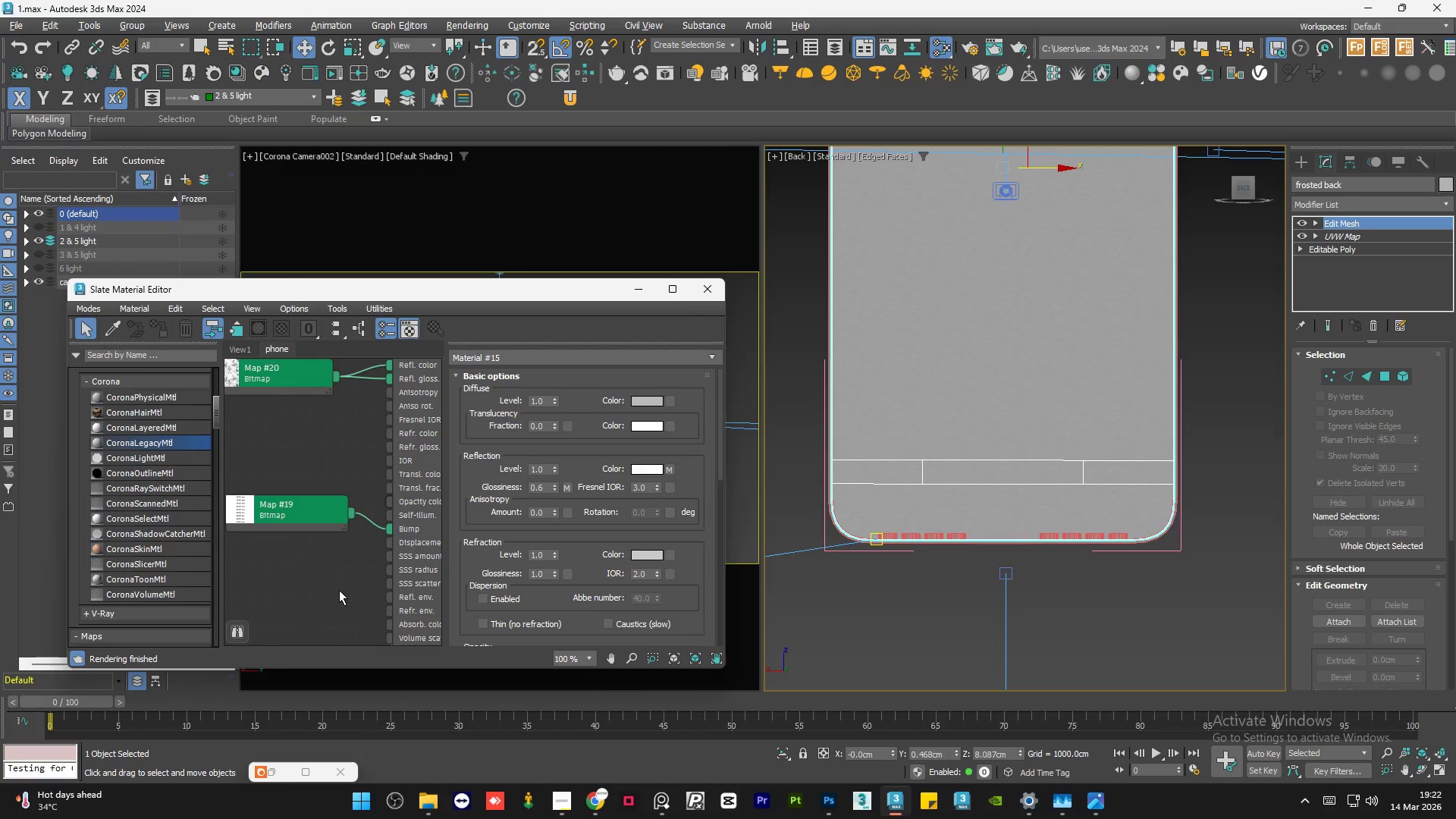 
left_click([339, 590])
 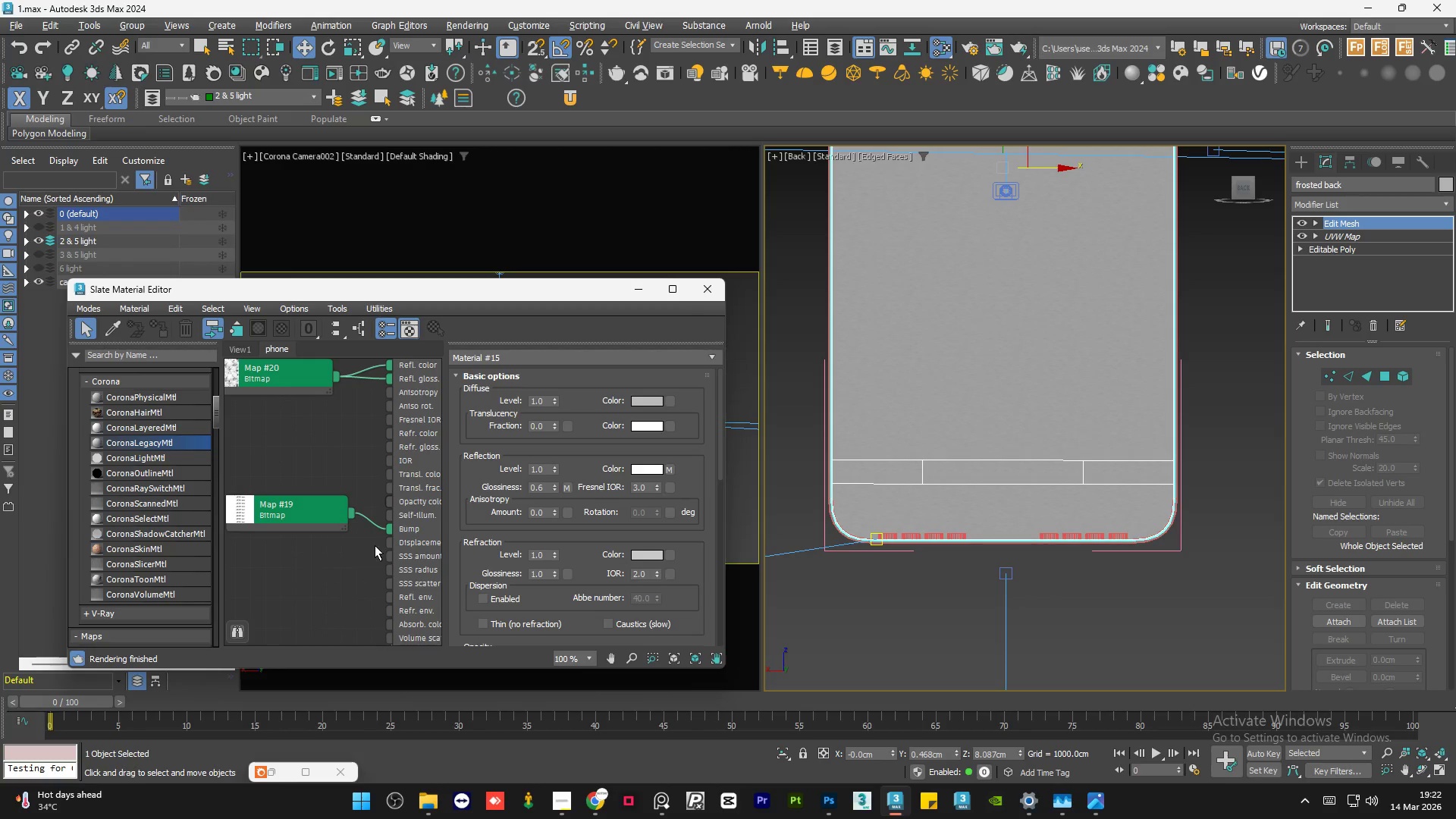 
scroll: coordinate [385, 537], scroll_direction: down, amount: 7.0
 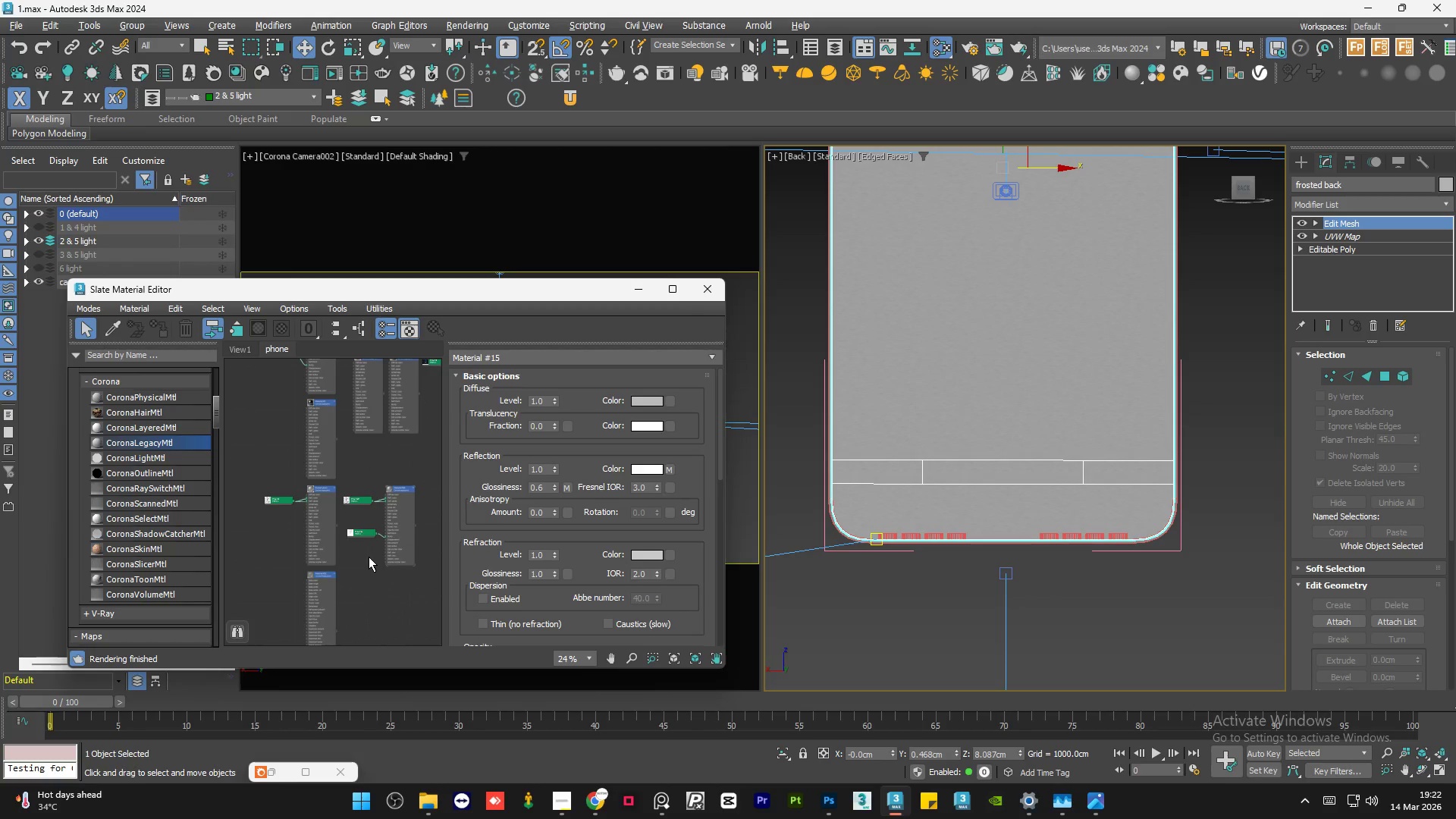 
double_click([369, 557])
 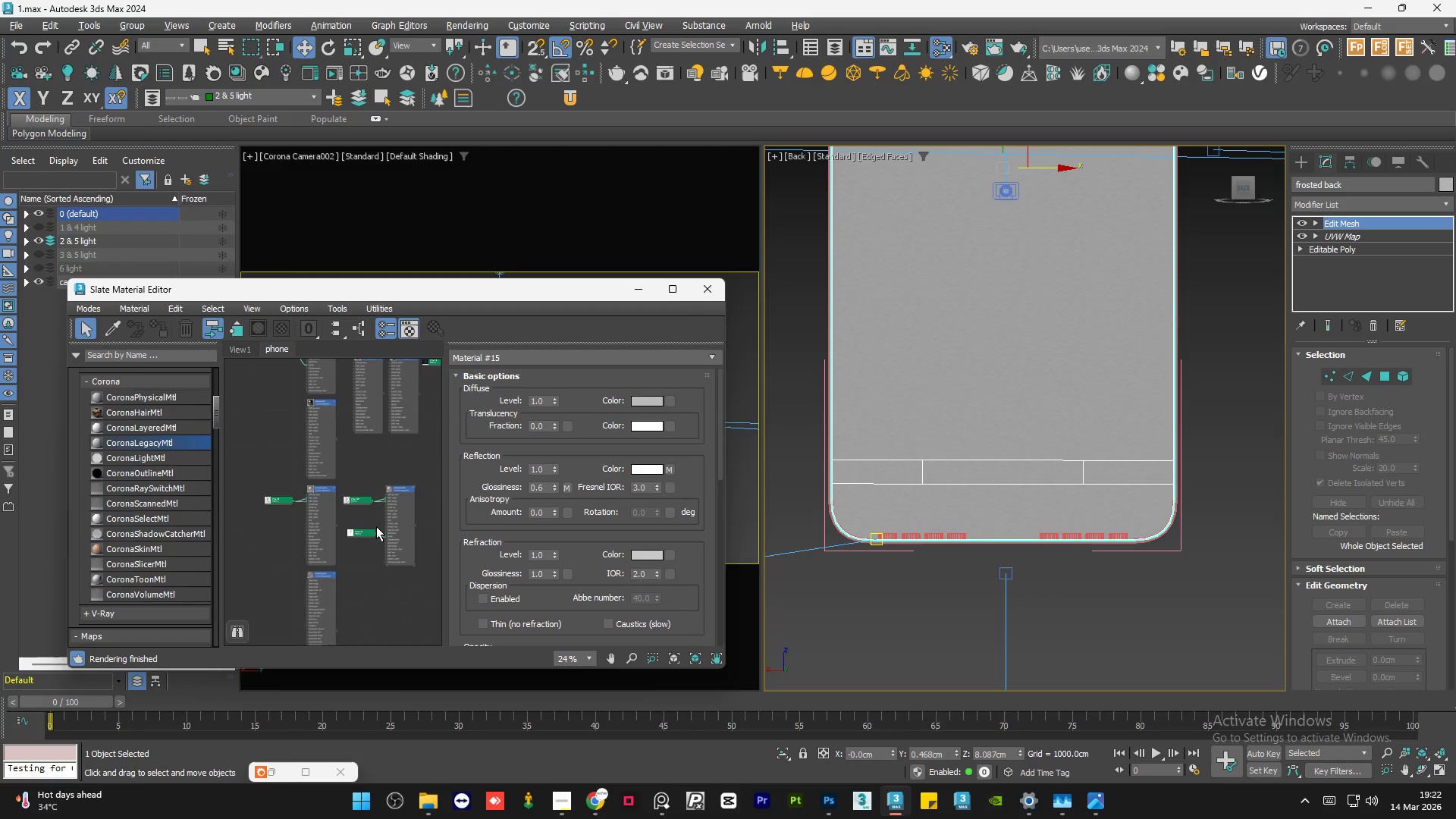 
scroll: coordinate [366, 530], scroll_direction: up, amount: 4.0
 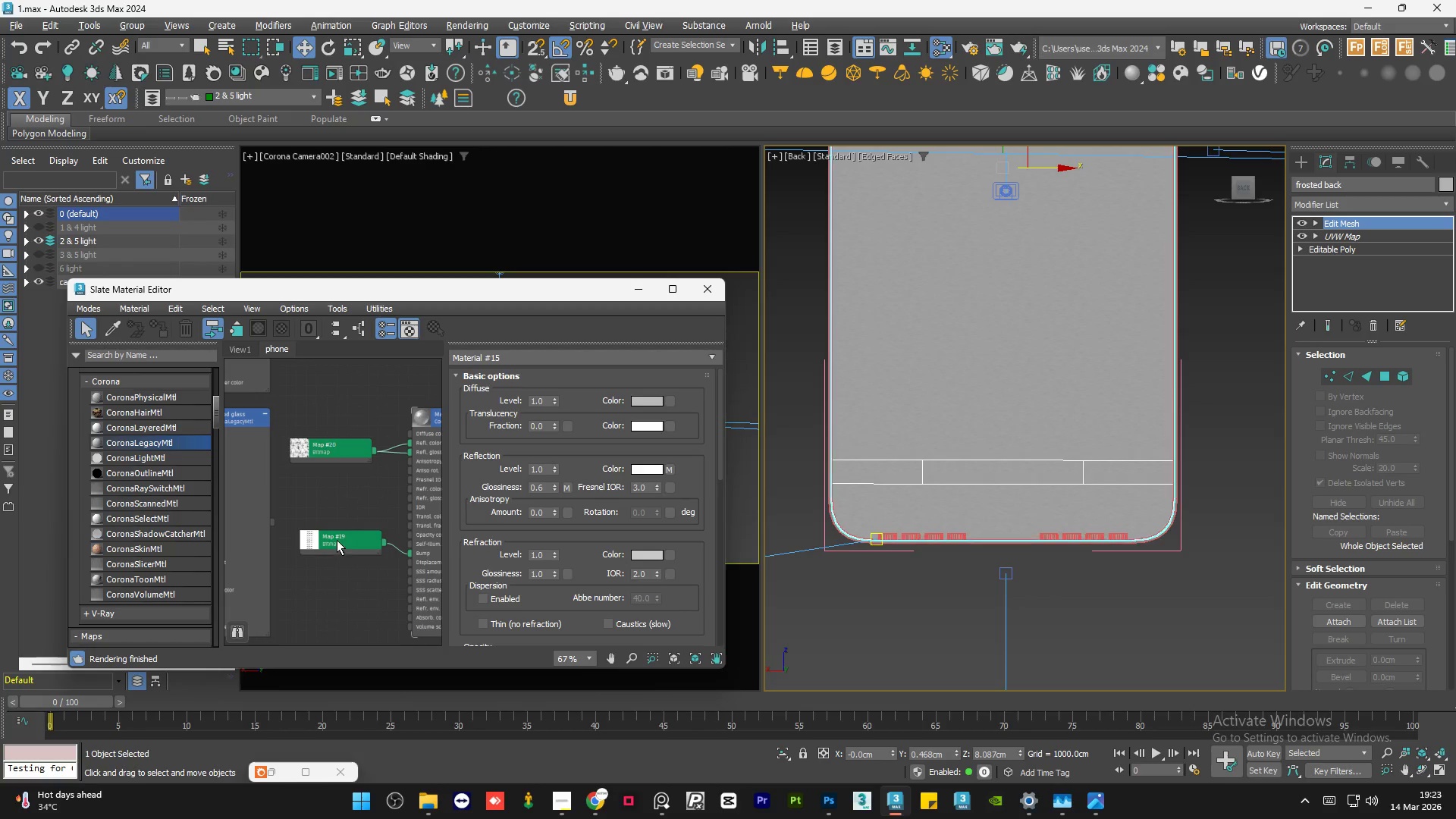 
left_click_drag(start_coordinate=[335, 539], to_coordinate=[321, 538])
 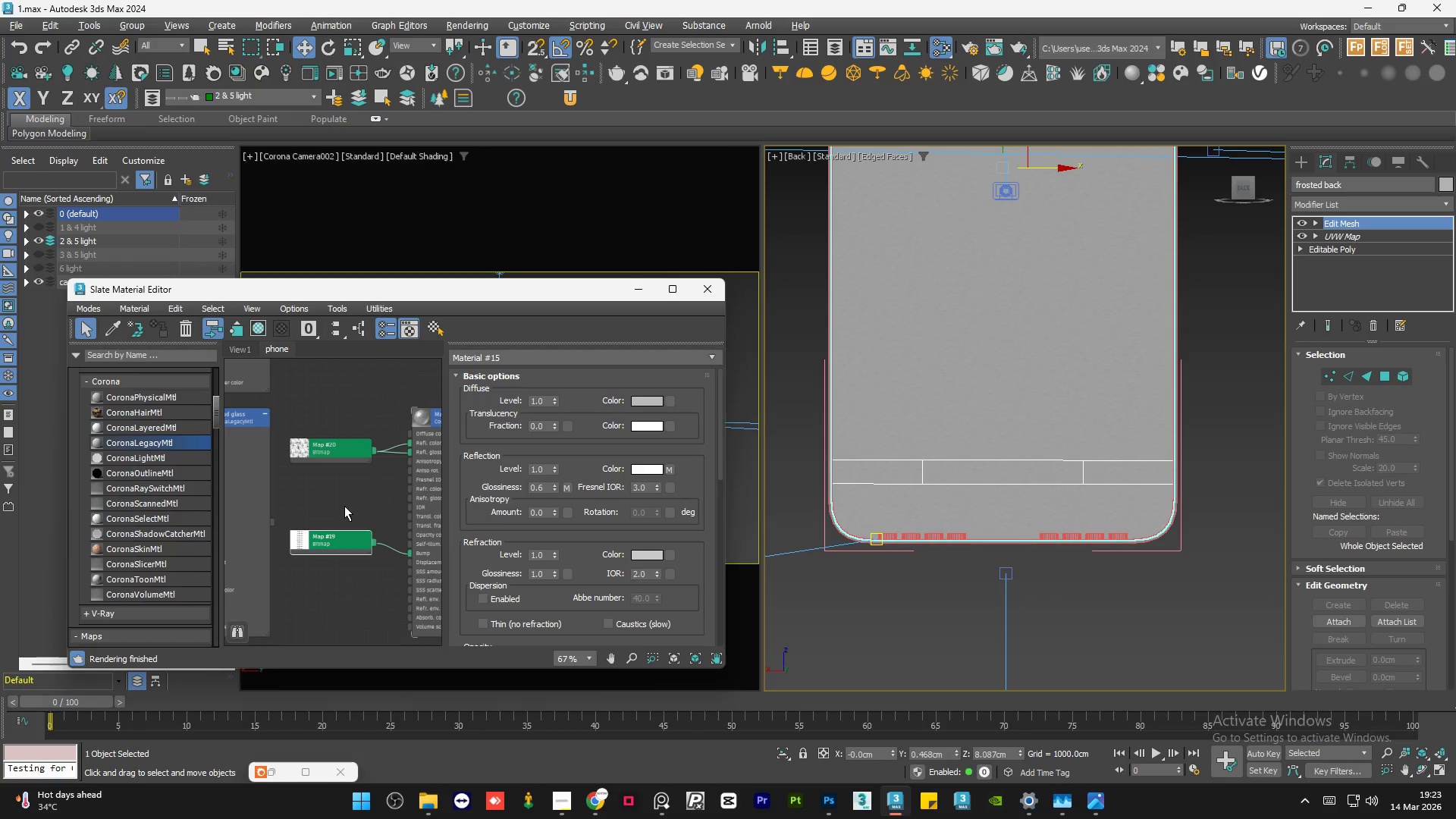 
double_click([344, 506])
 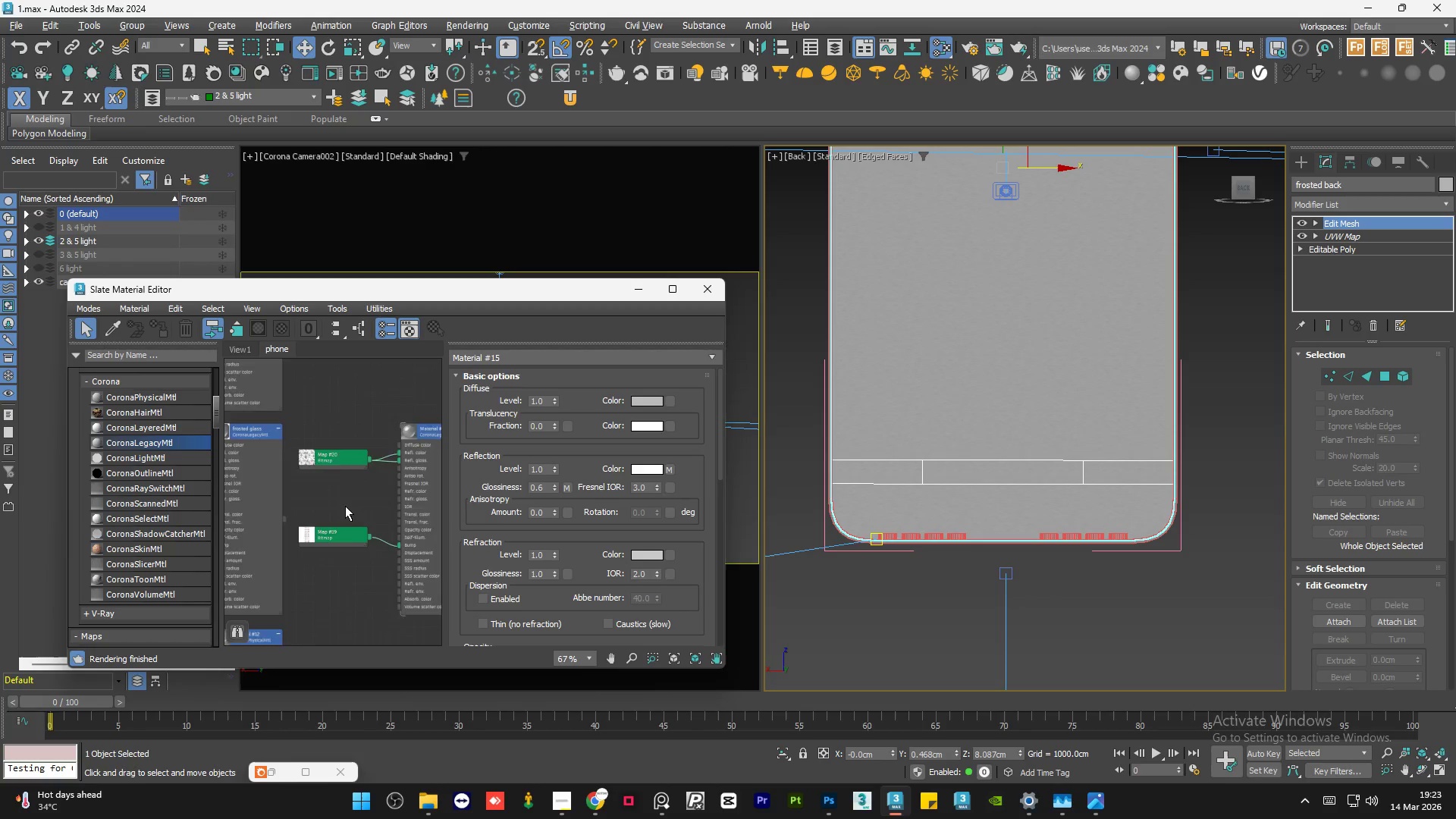 
left_click([338, 502])
 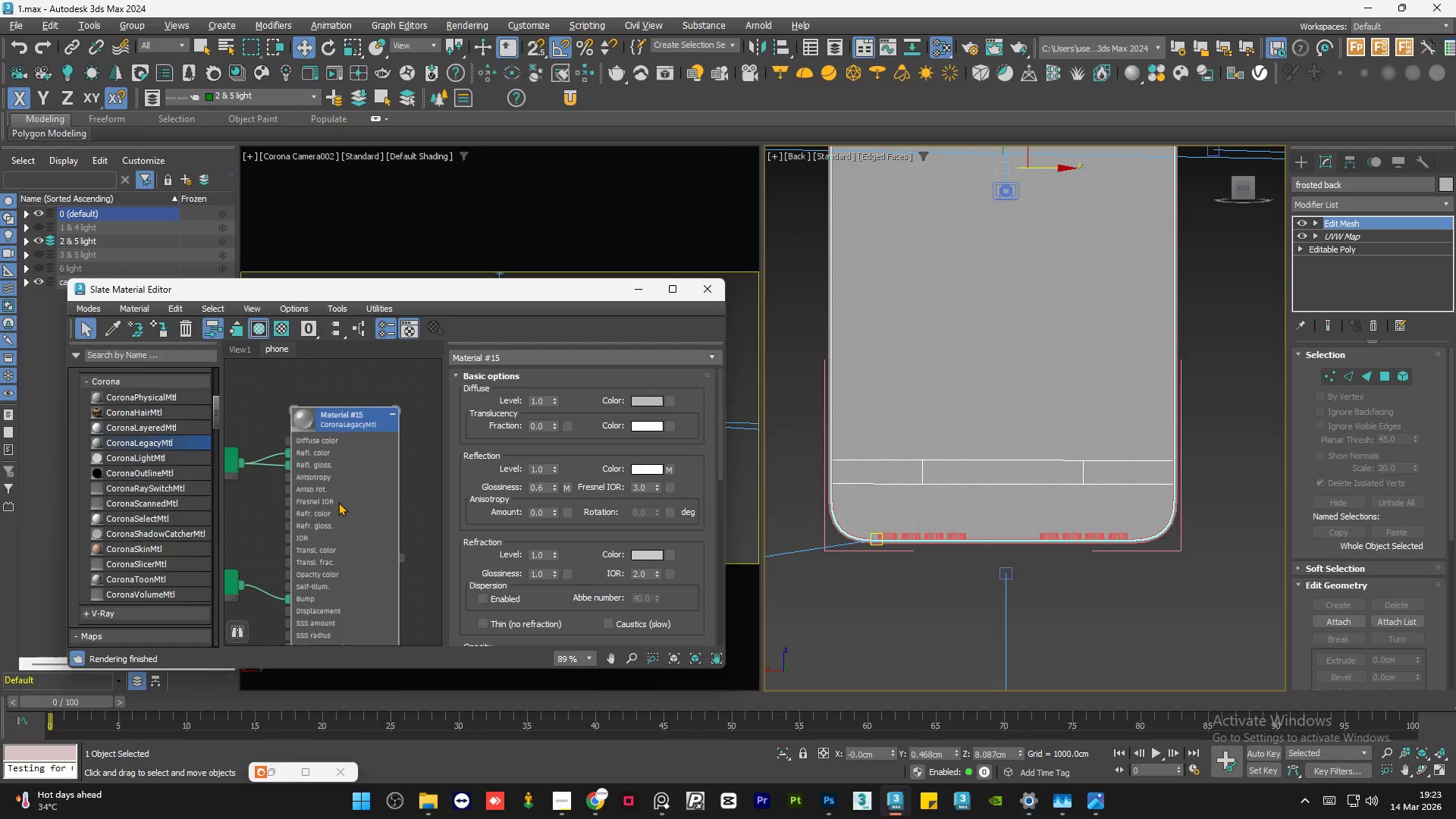 
scroll: coordinate [322, 502], scroll_direction: up, amount: 2.0
 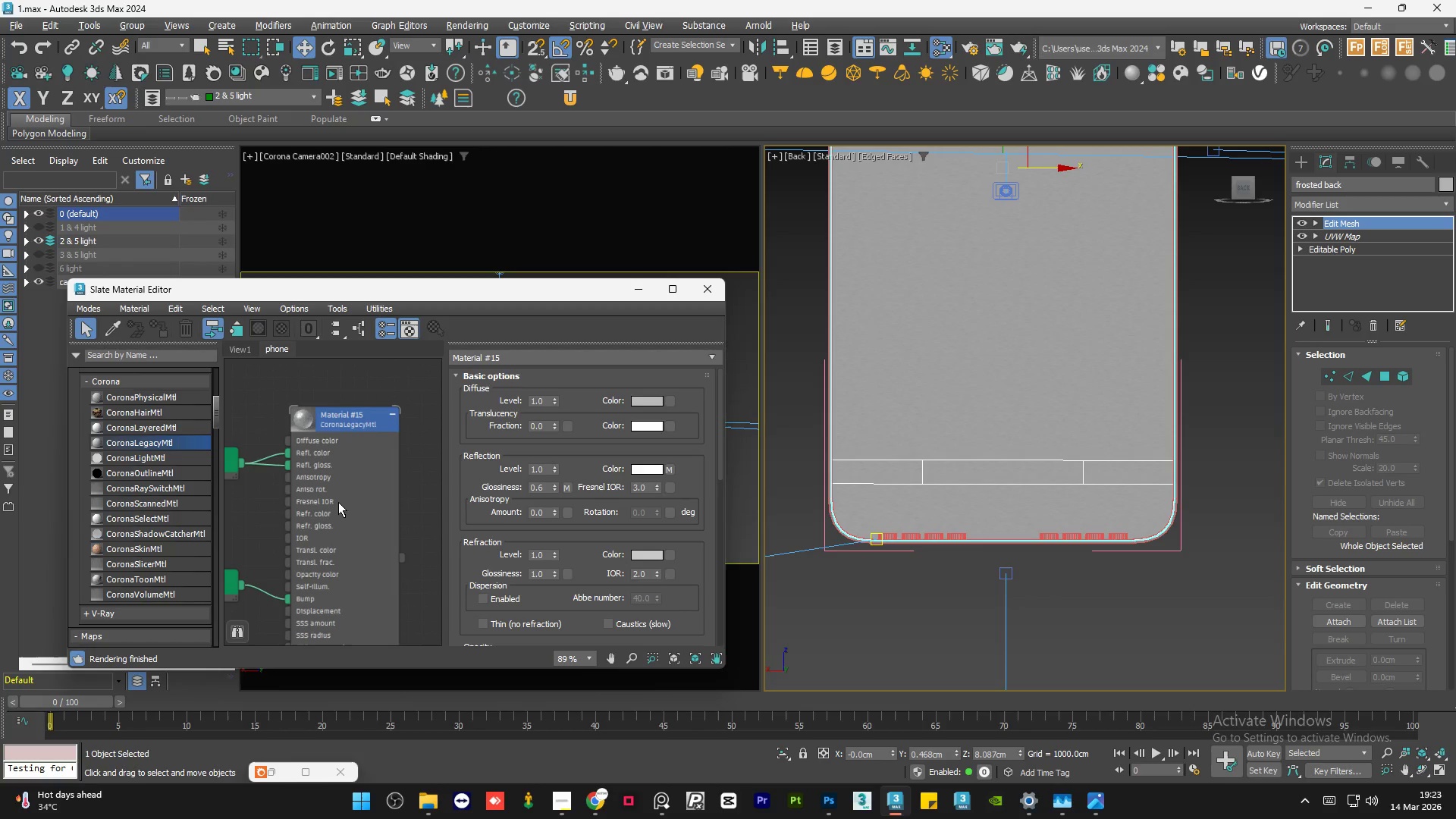 
double_click([338, 502])
 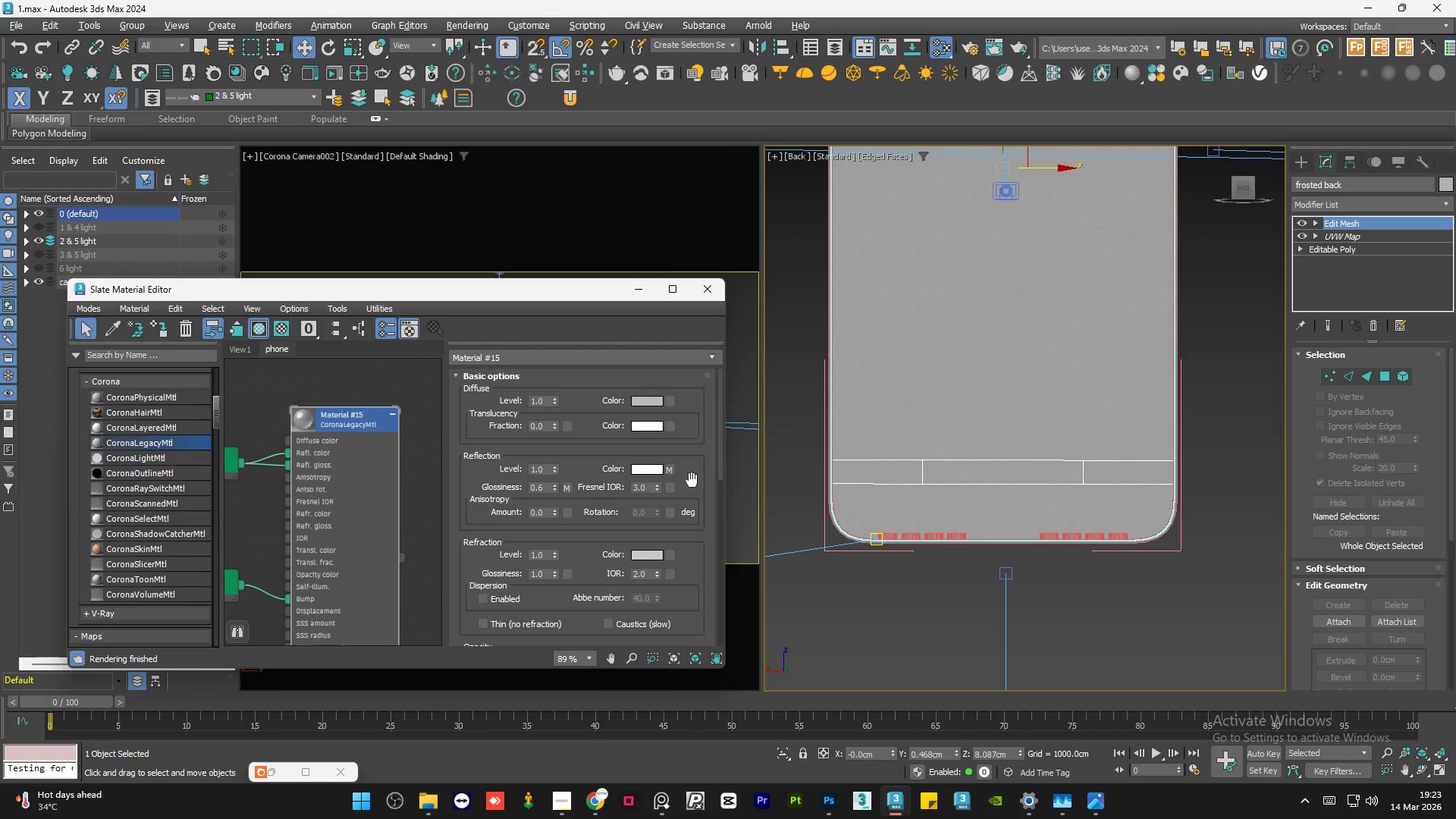 
left_click_drag(start_coordinate=[720, 466], to_coordinate=[719, 630])
 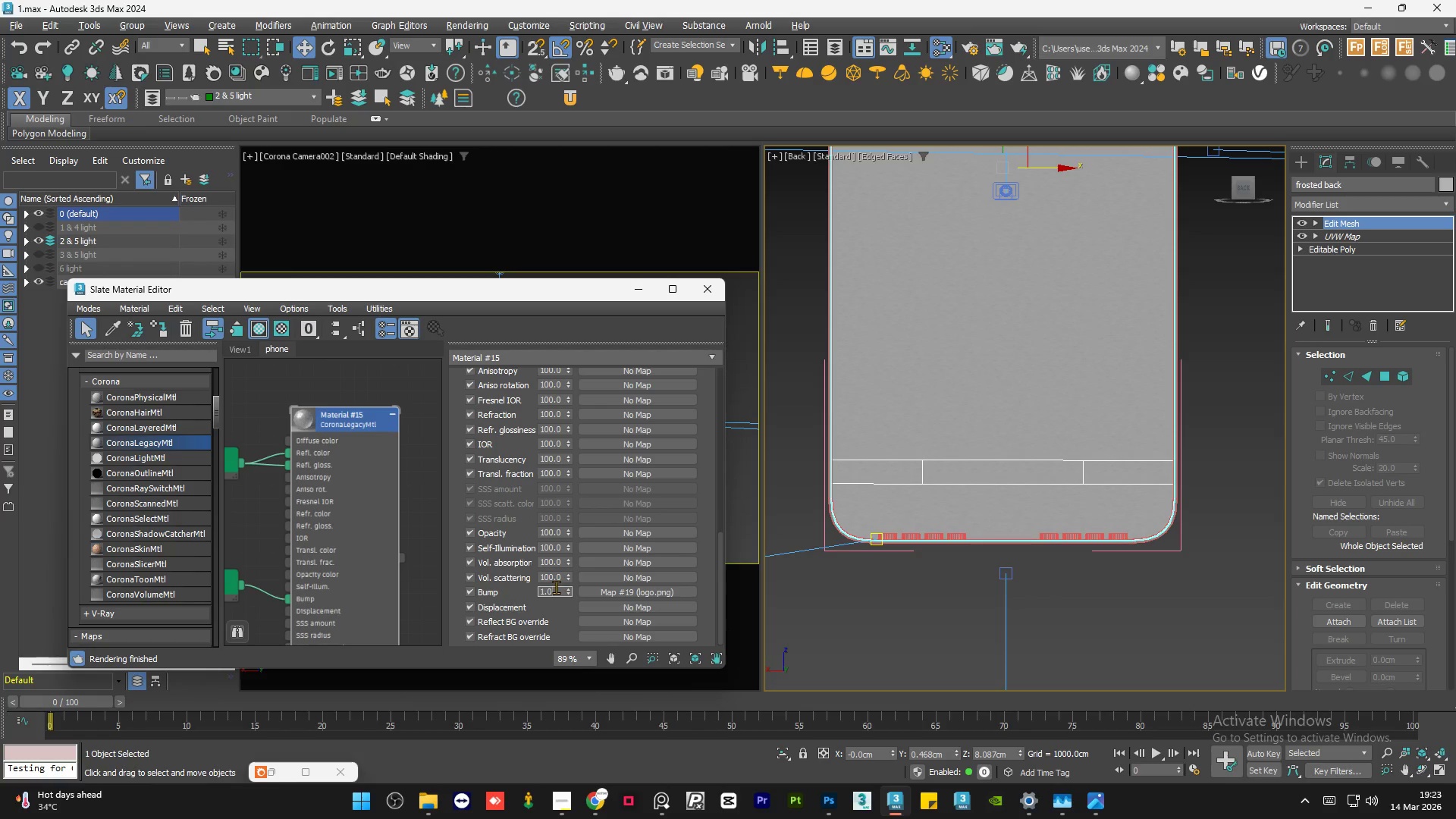 
double_click([556, 587])
 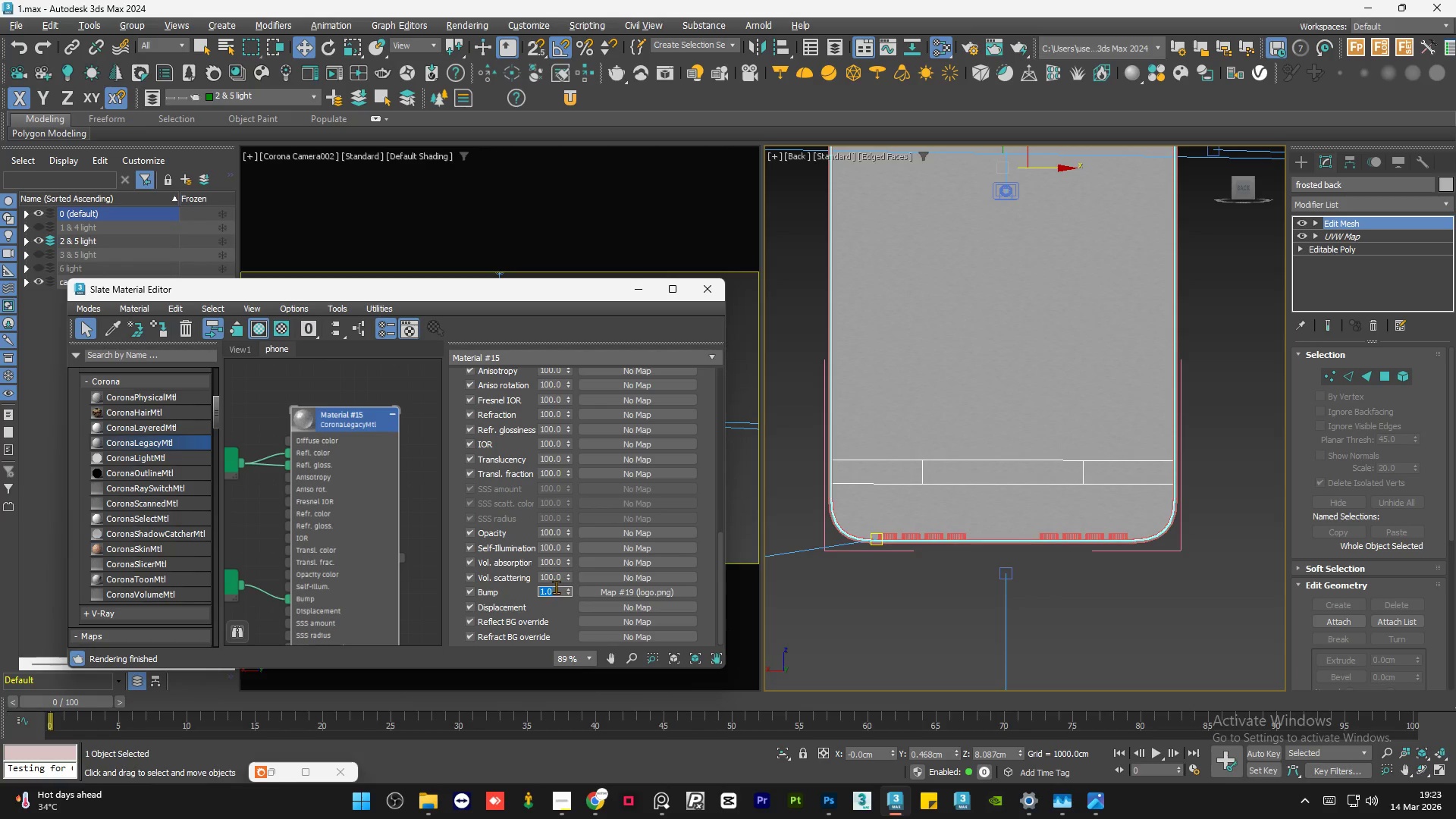 
key(Numpad2)
 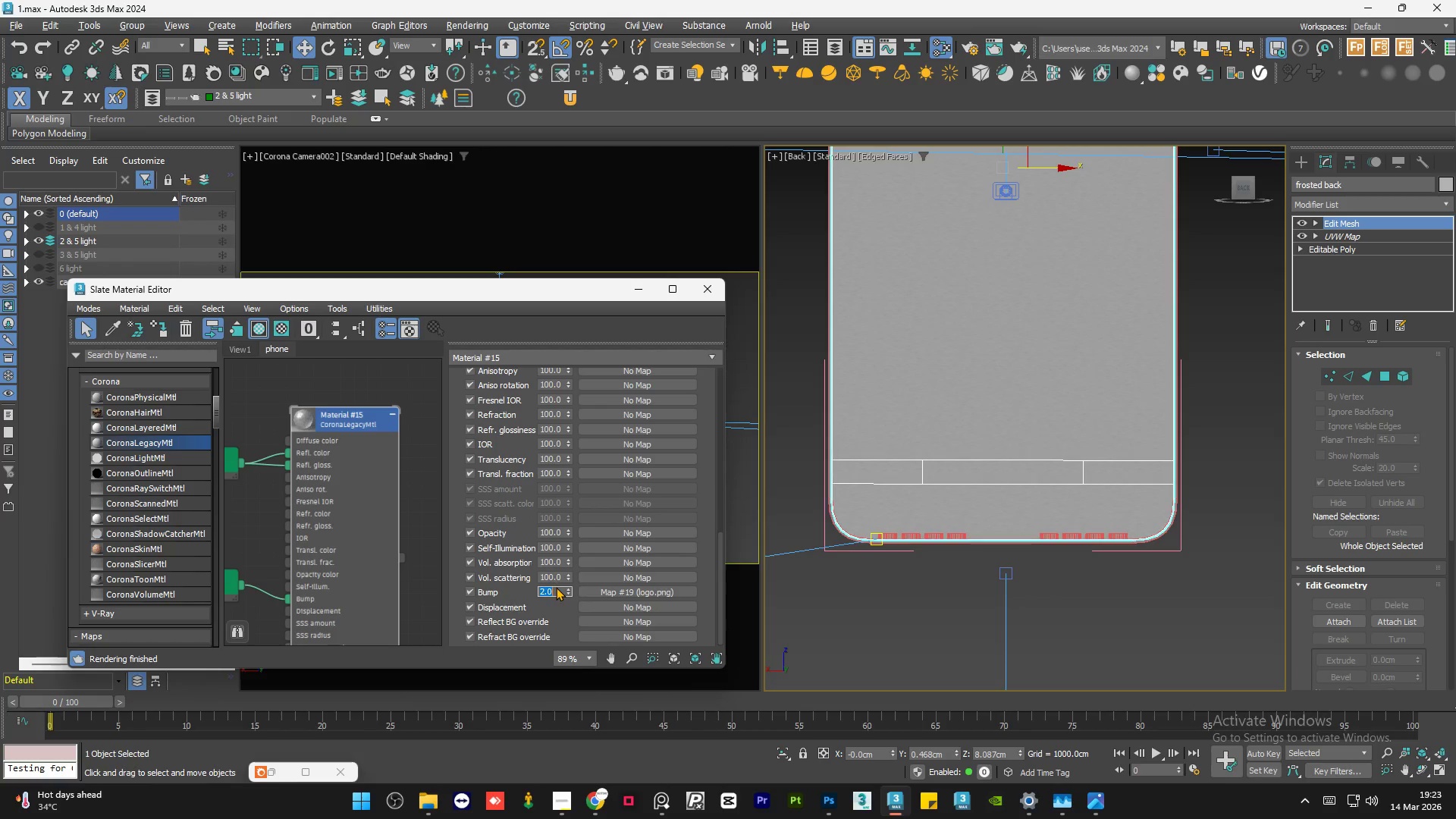 
key(NumpadEnter)
 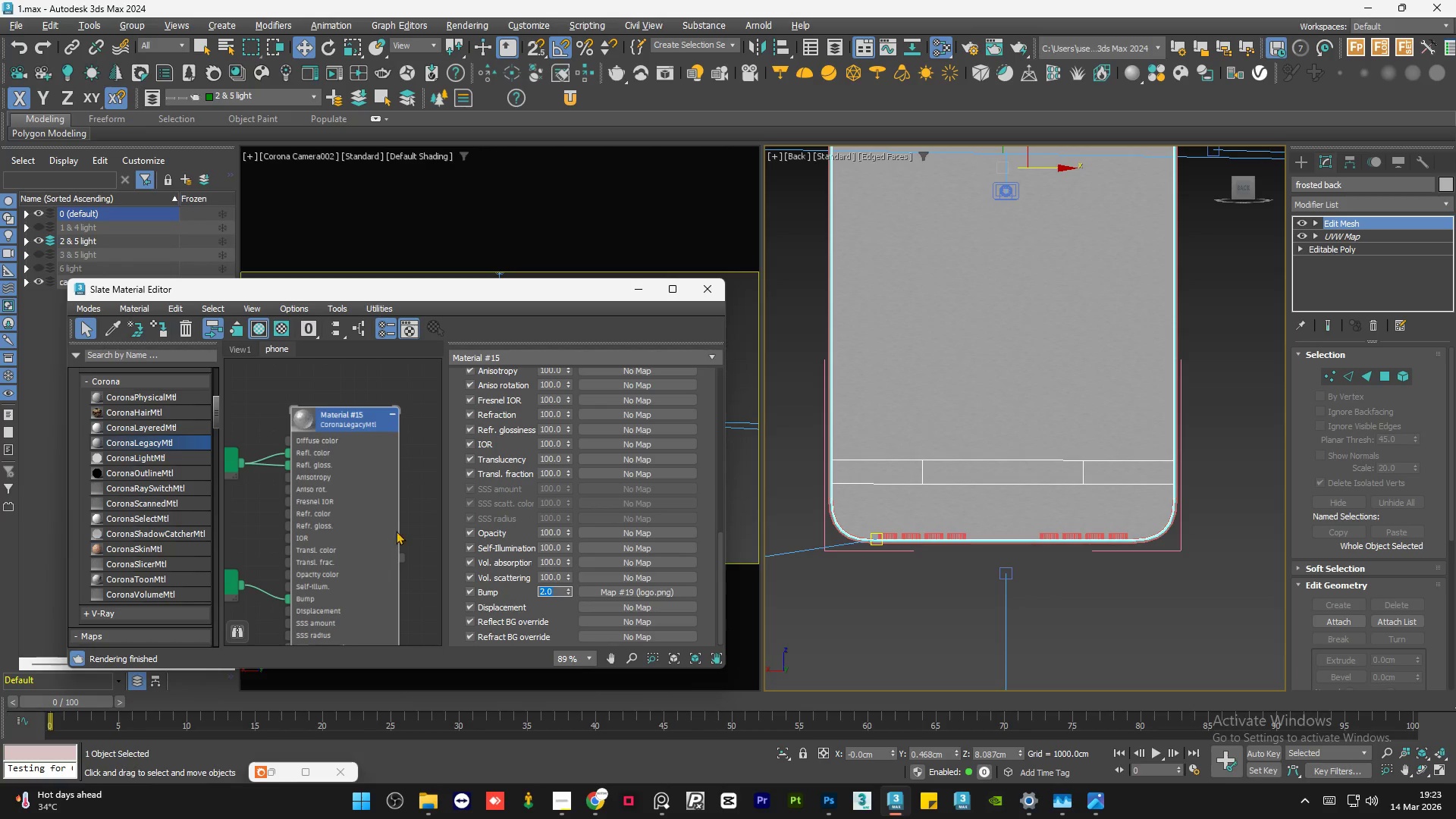 
left_click([415, 515])
 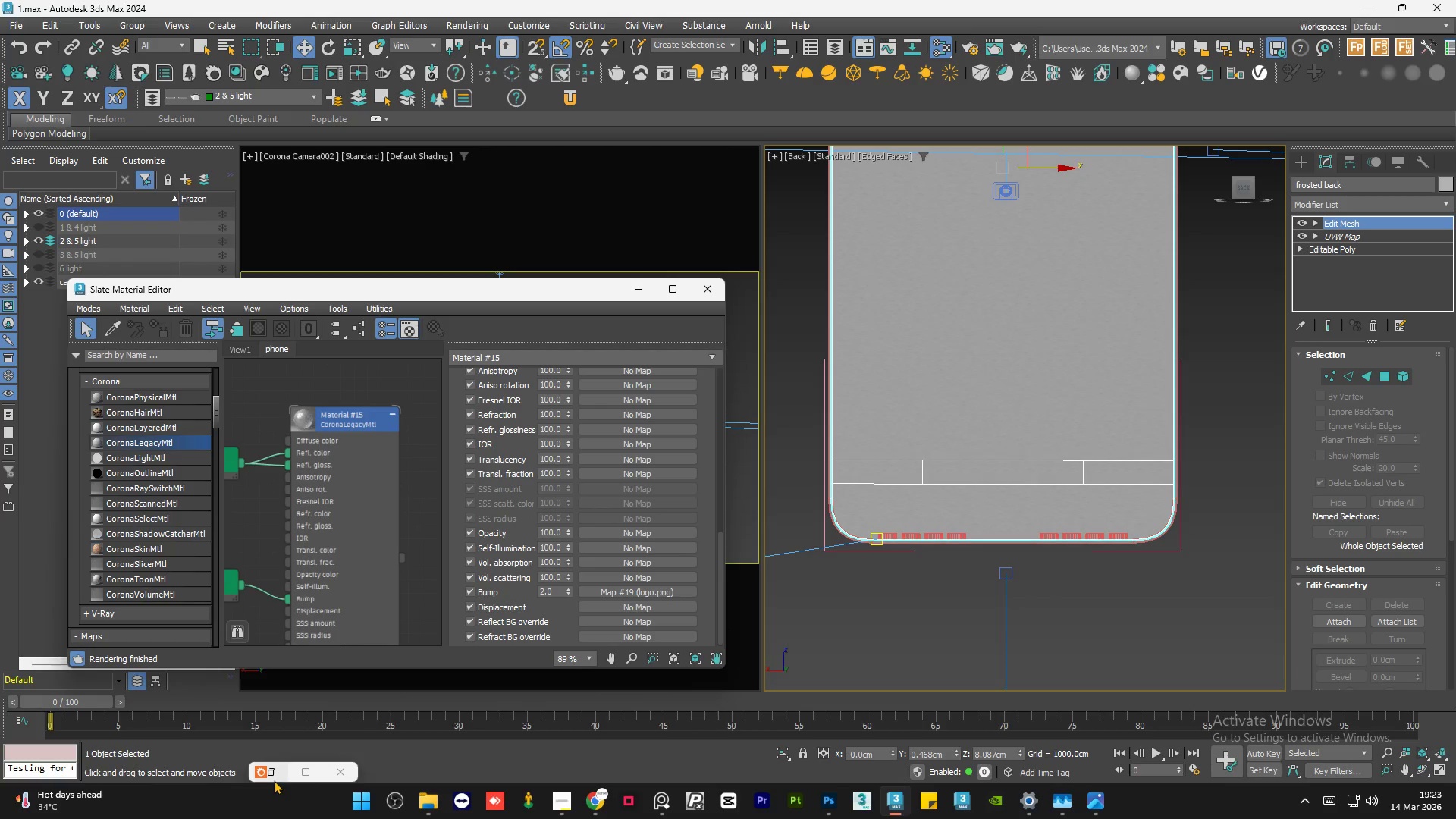 
left_click([278, 774])
 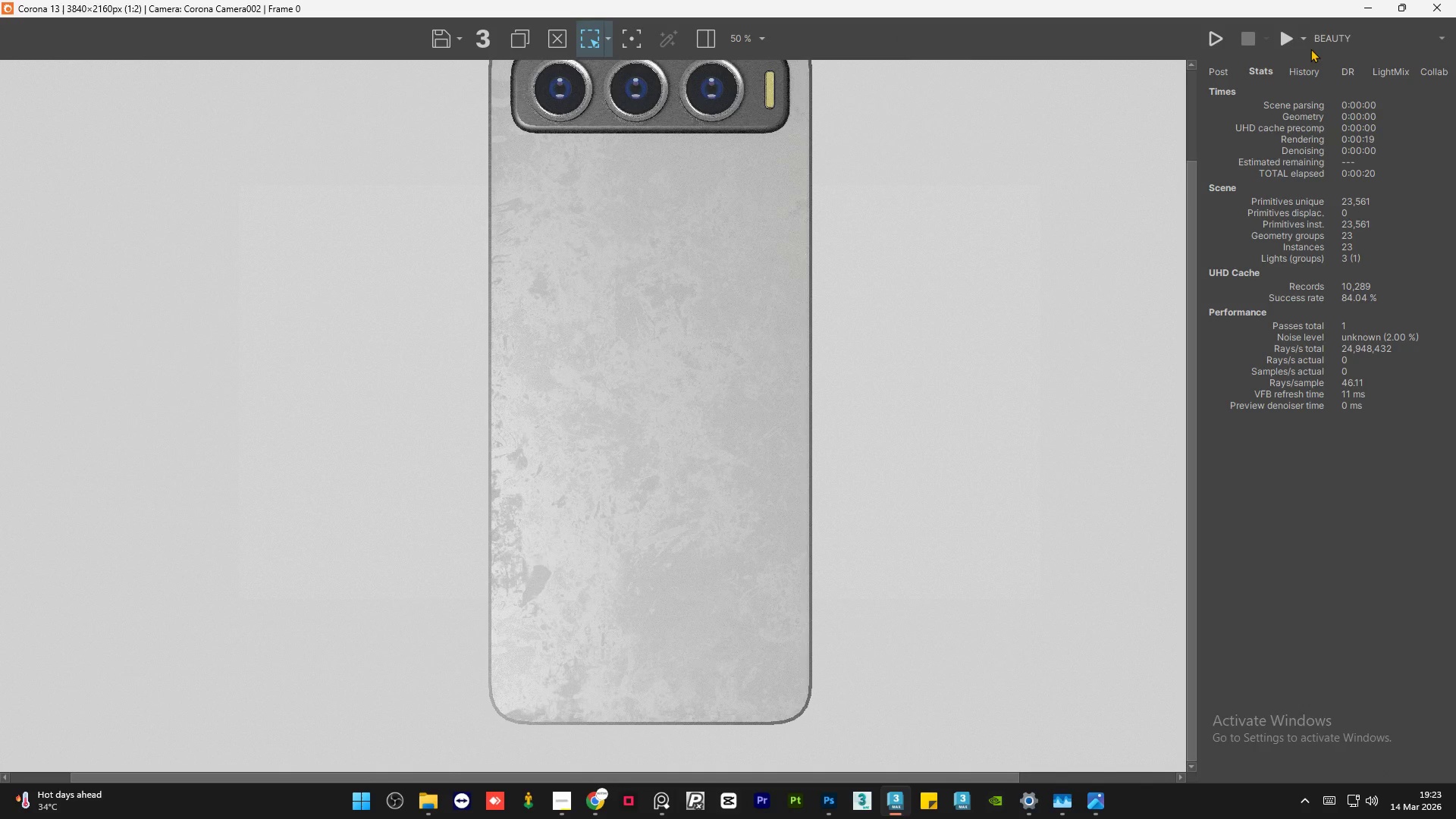 
left_click([1287, 41])
 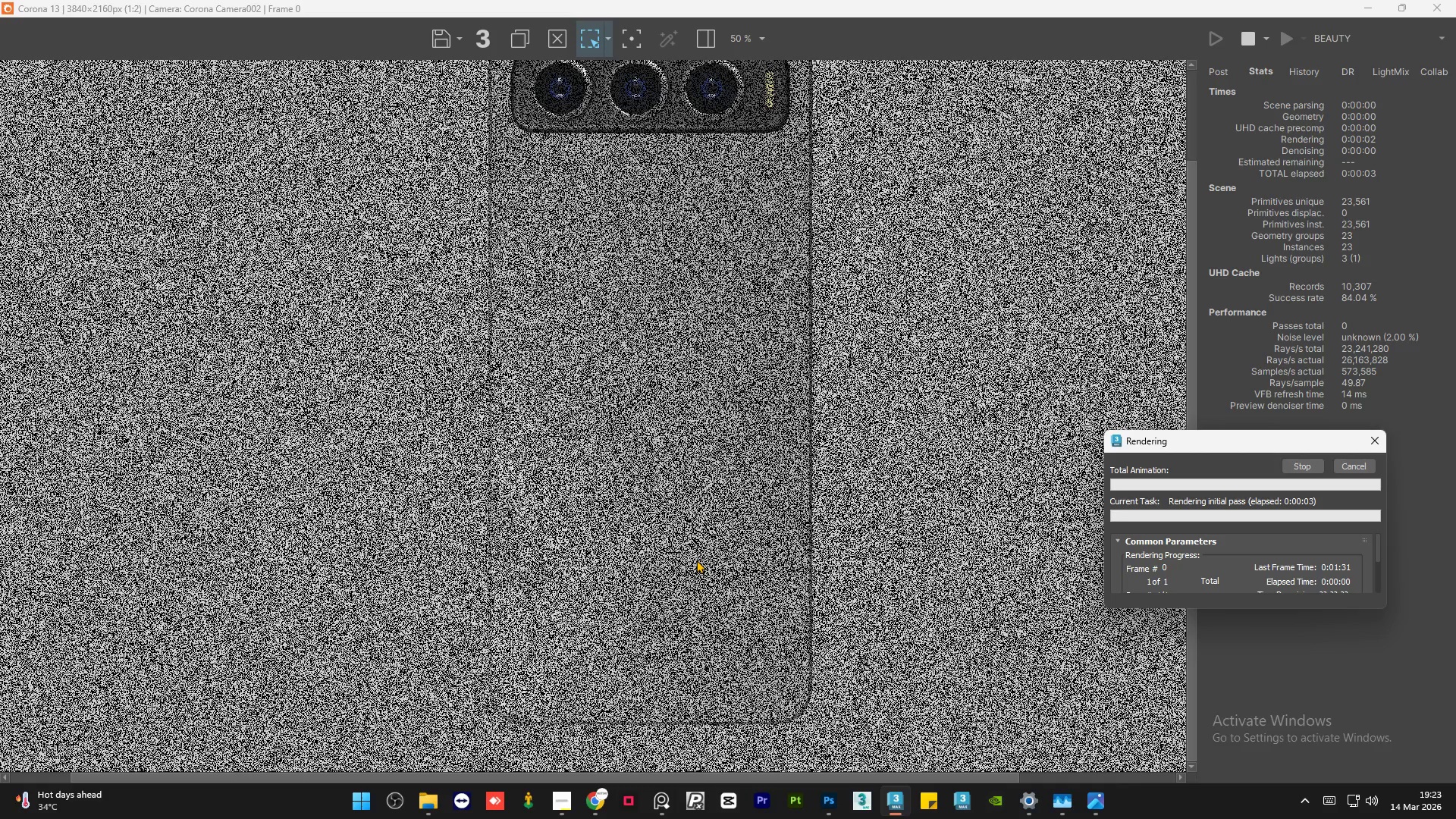 
wait(5.48)
 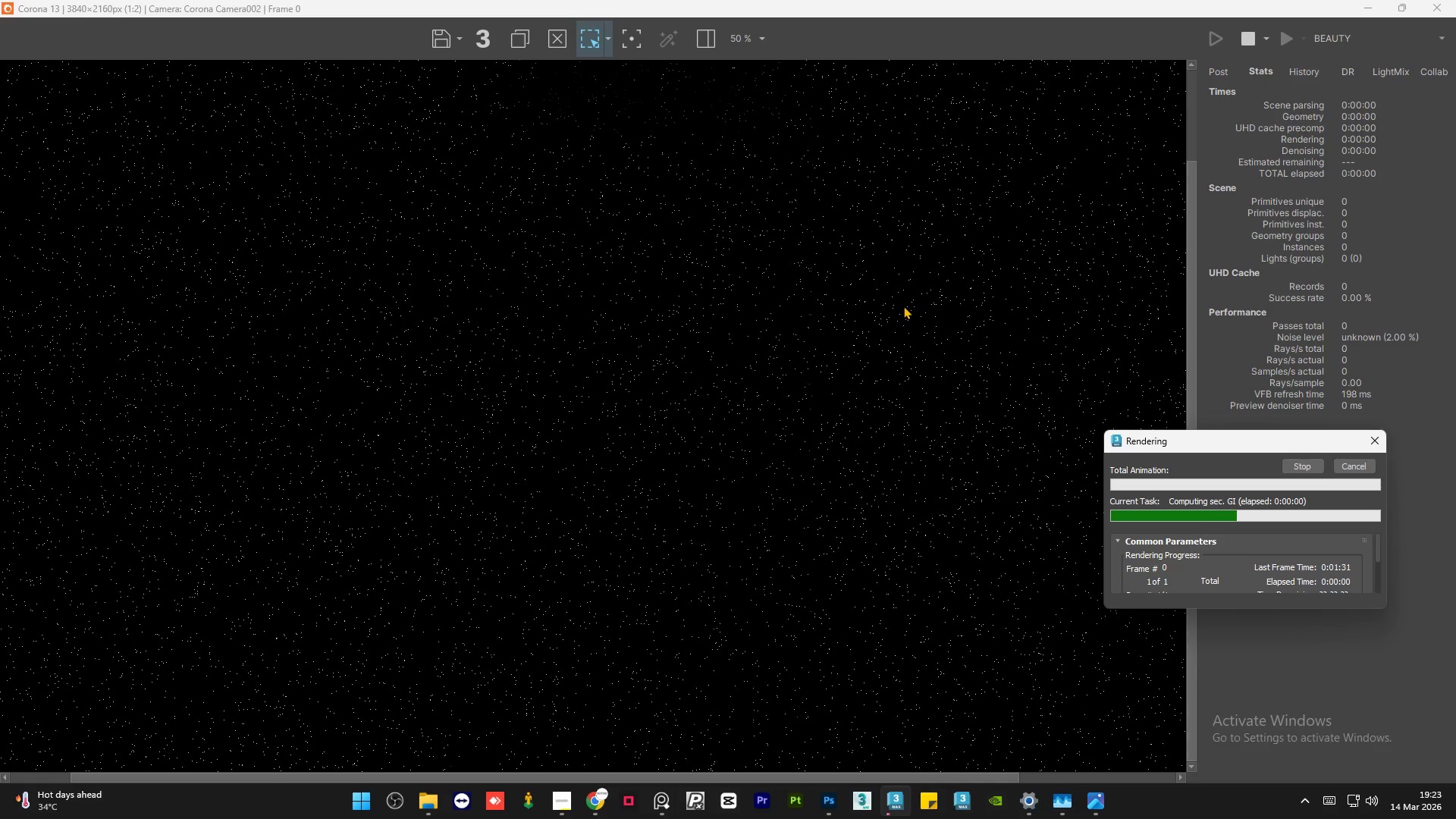 
scroll: coordinate [648, 668], scroll_direction: up, amount: 2.0
 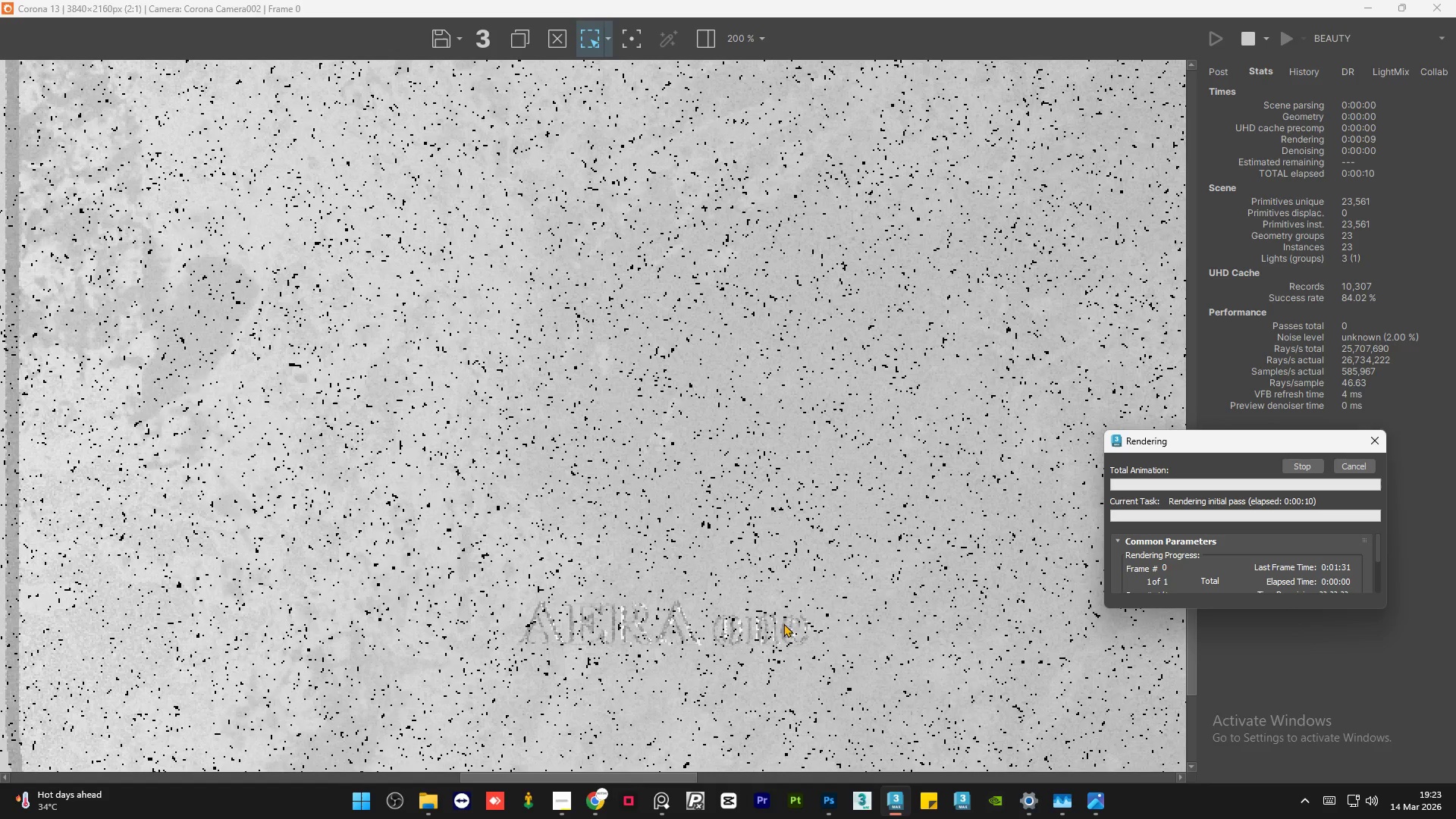 
wait(5.99)
 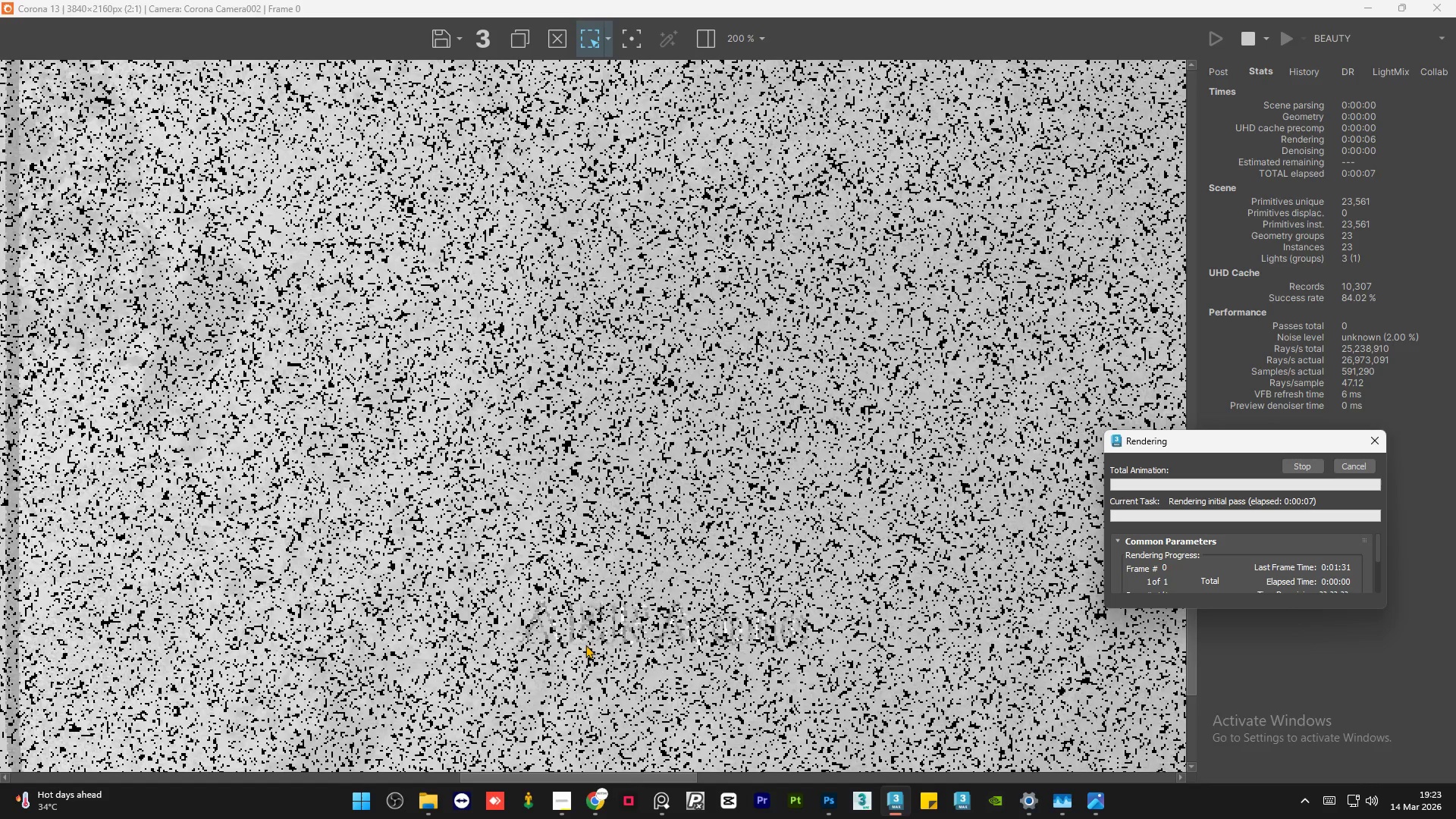 
scroll: coordinate [611, 612], scroll_direction: down, amount: 2.0
 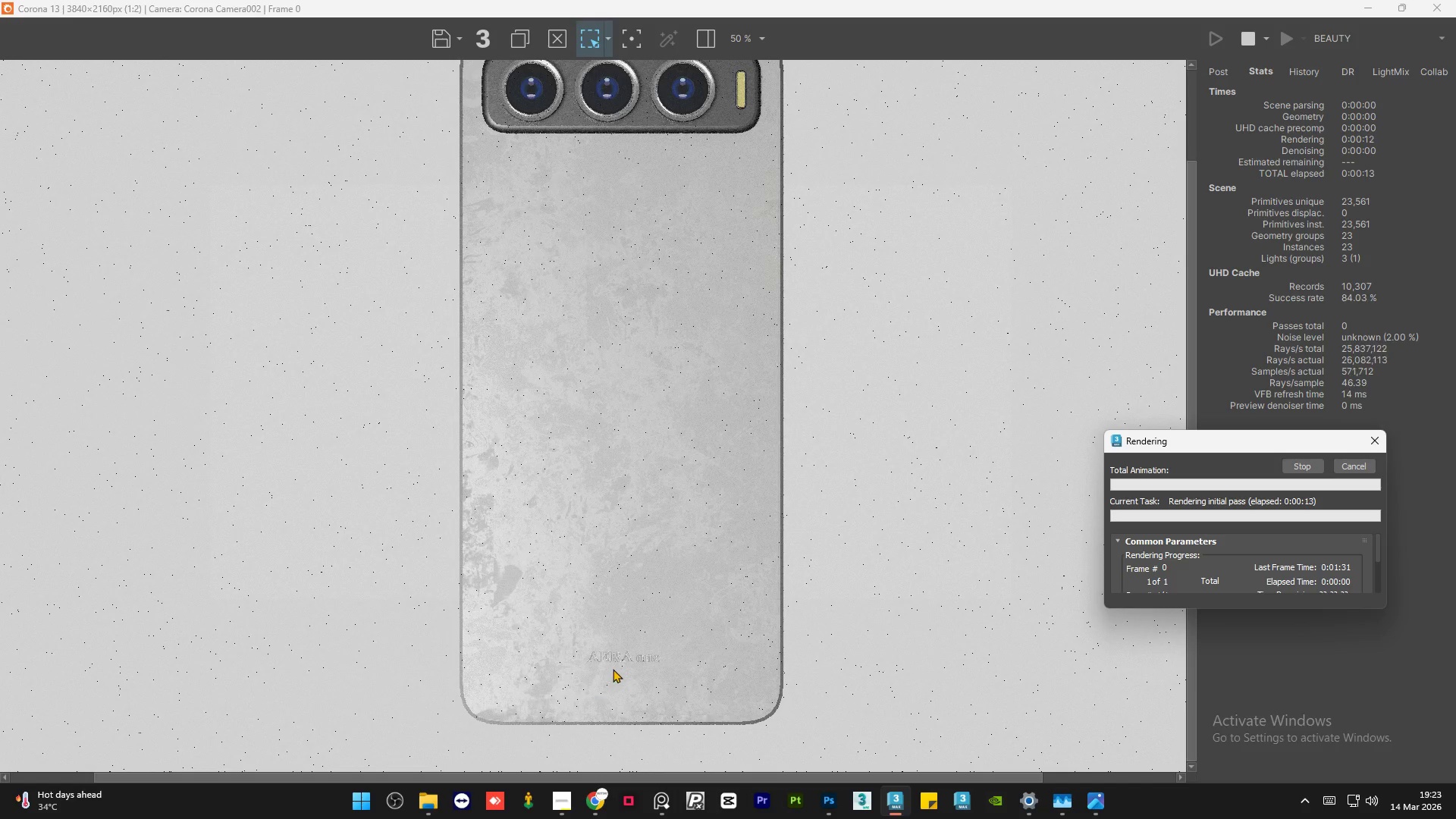 
scroll: coordinate [613, 669], scroll_direction: up, amount: 3.0
 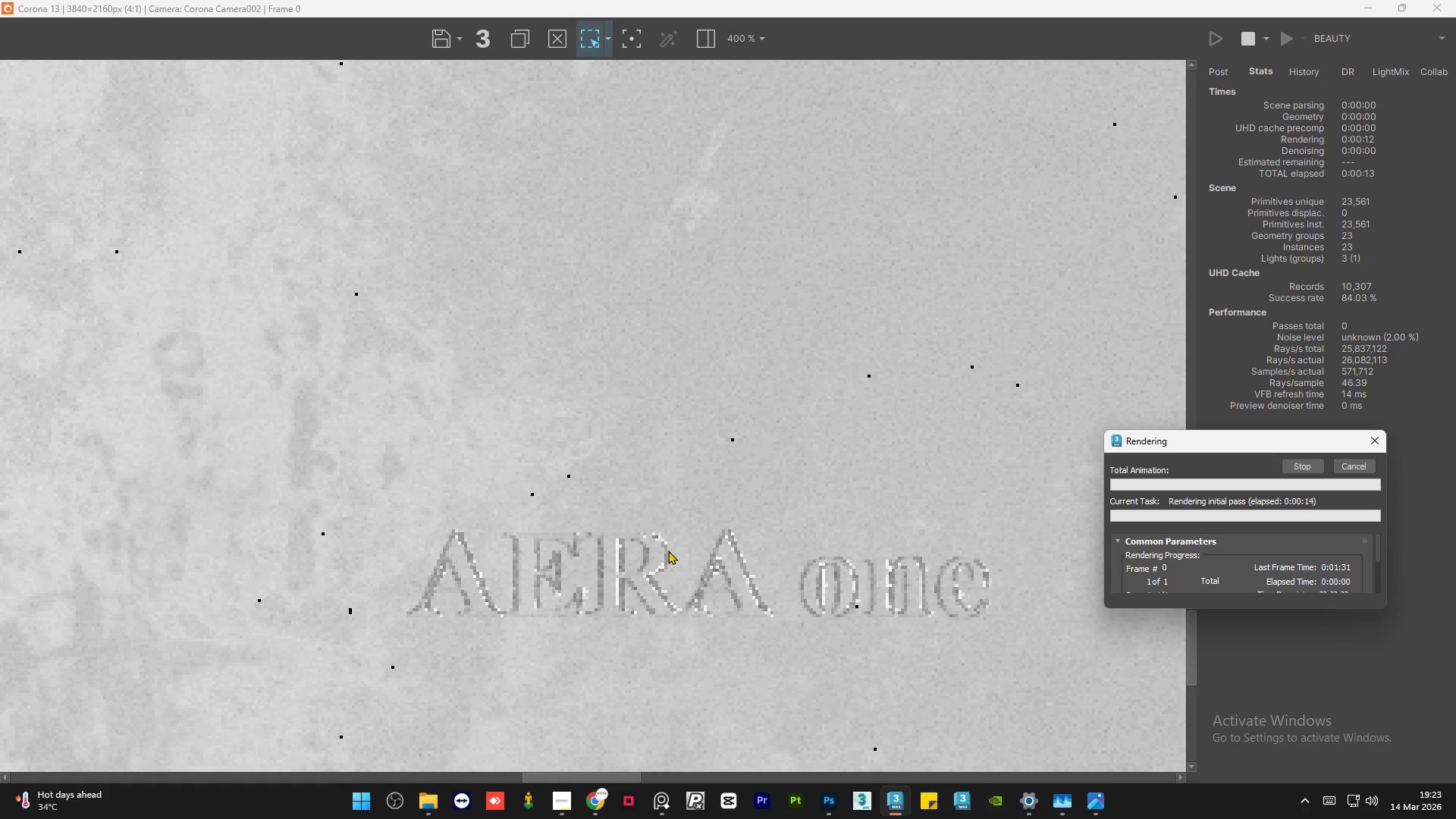 
scroll: coordinate [615, 614], scroll_direction: down, amount: 3.0
 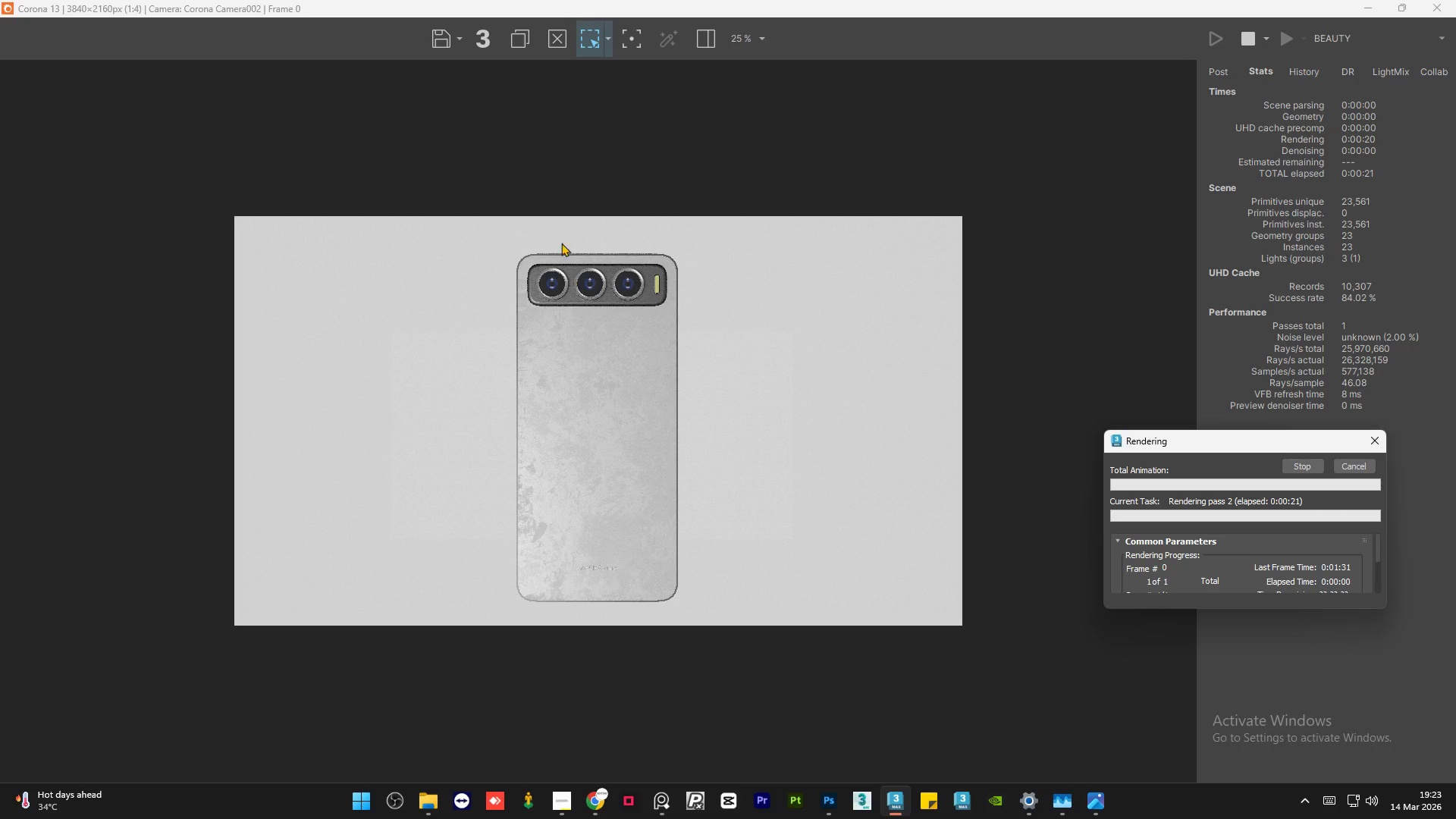 
scroll: coordinate [535, 150], scroll_direction: up, amount: 3.0
 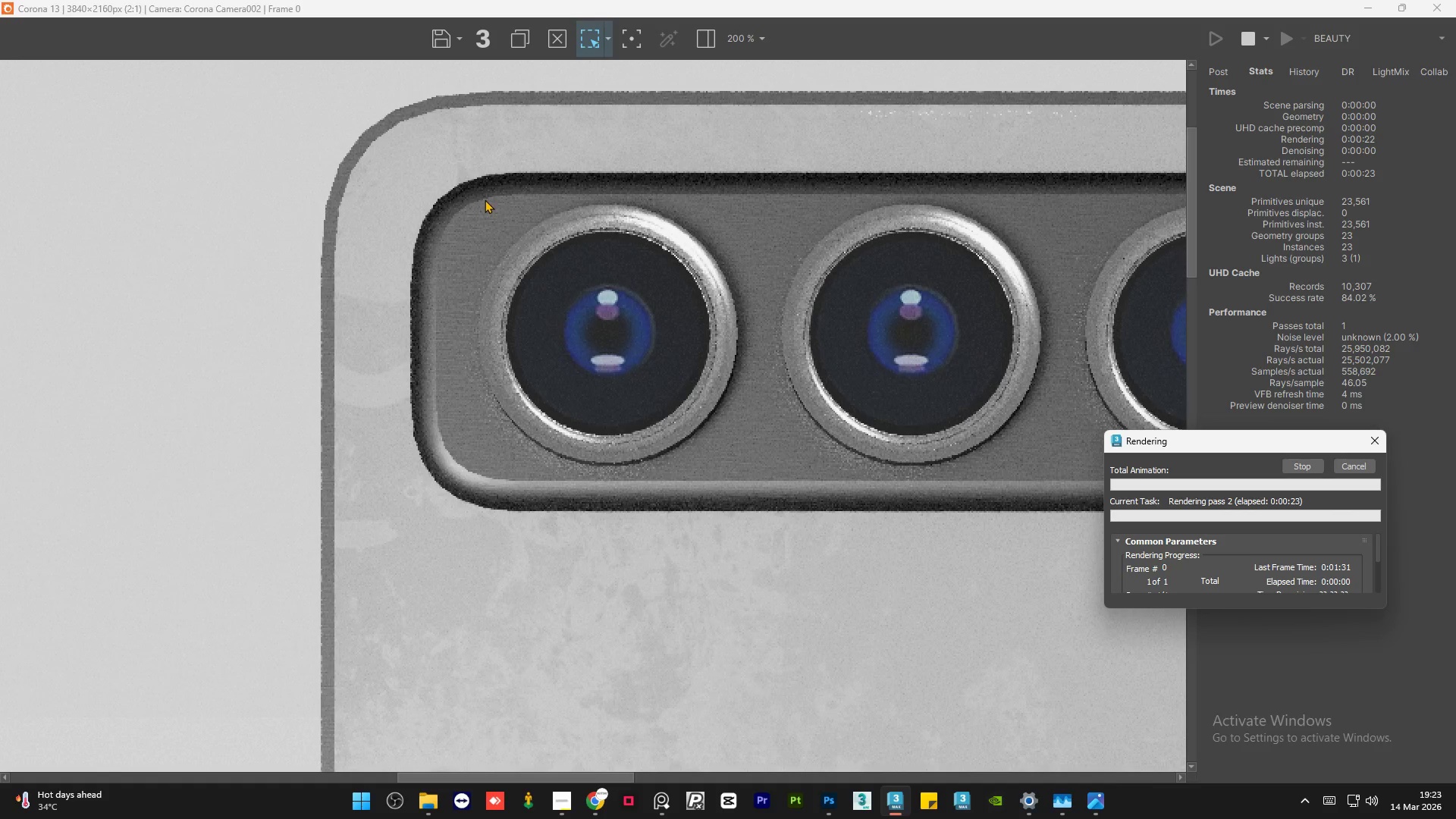 
scroll: coordinate [485, 199], scroll_direction: down, amount: 1.0
 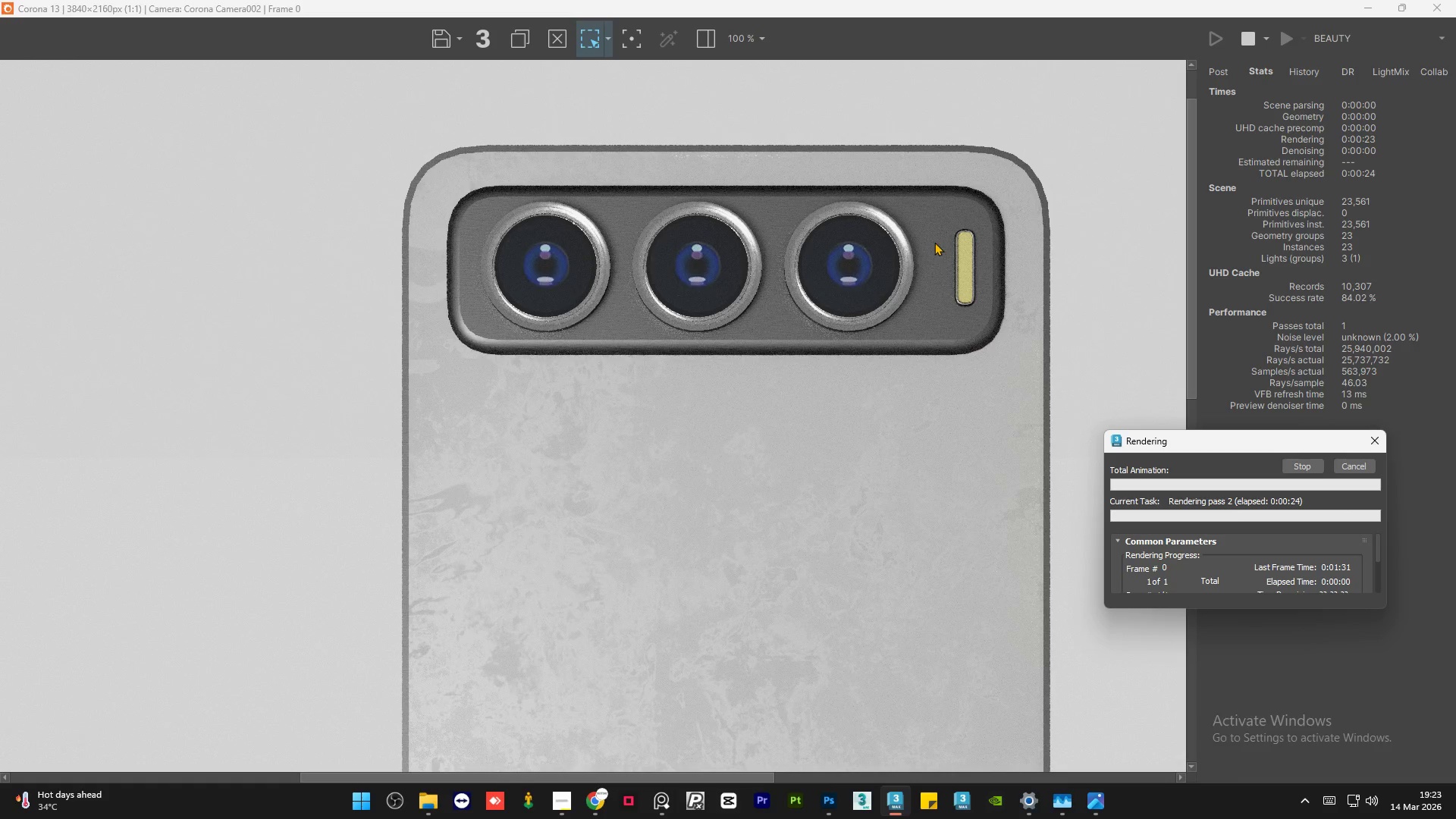 
scroll: coordinate [927, 240], scroll_direction: up, amount: 1.0
 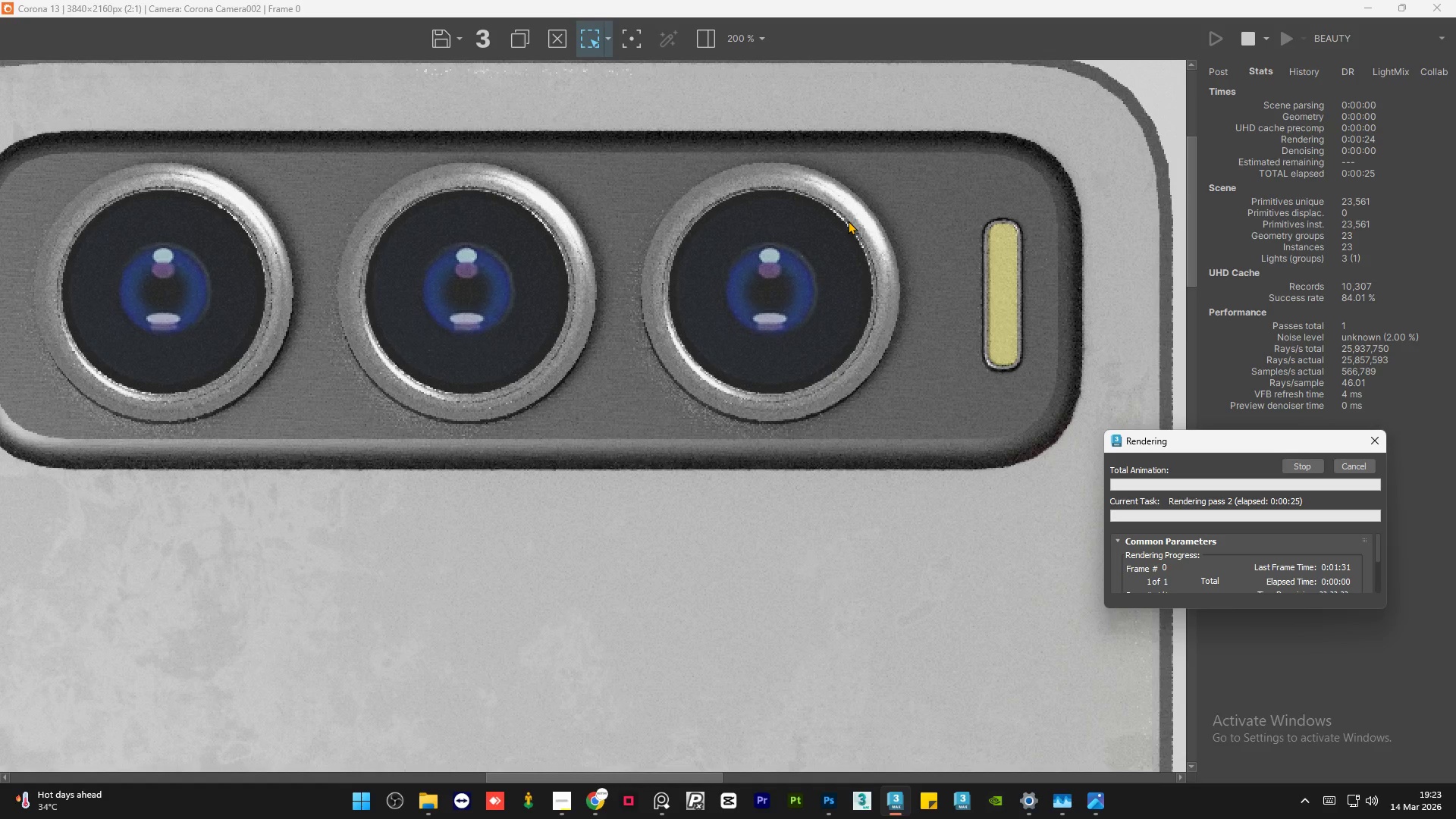 
scroll: coordinate [635, 214], scroll_direction: down, amount: 3.0
 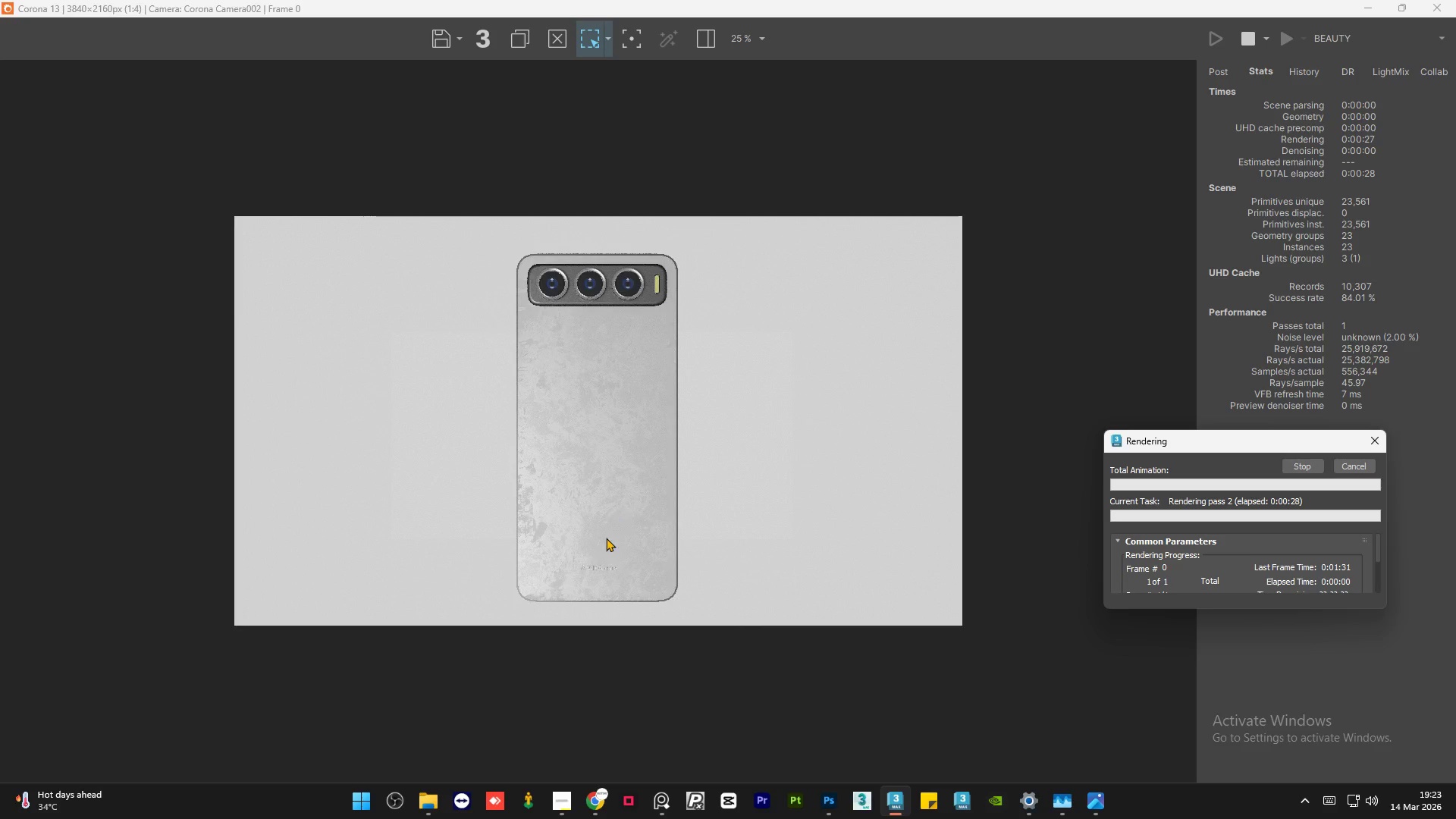 
scroll: coordinate [591, 687], scroll_direction: up, amount: 3.0
 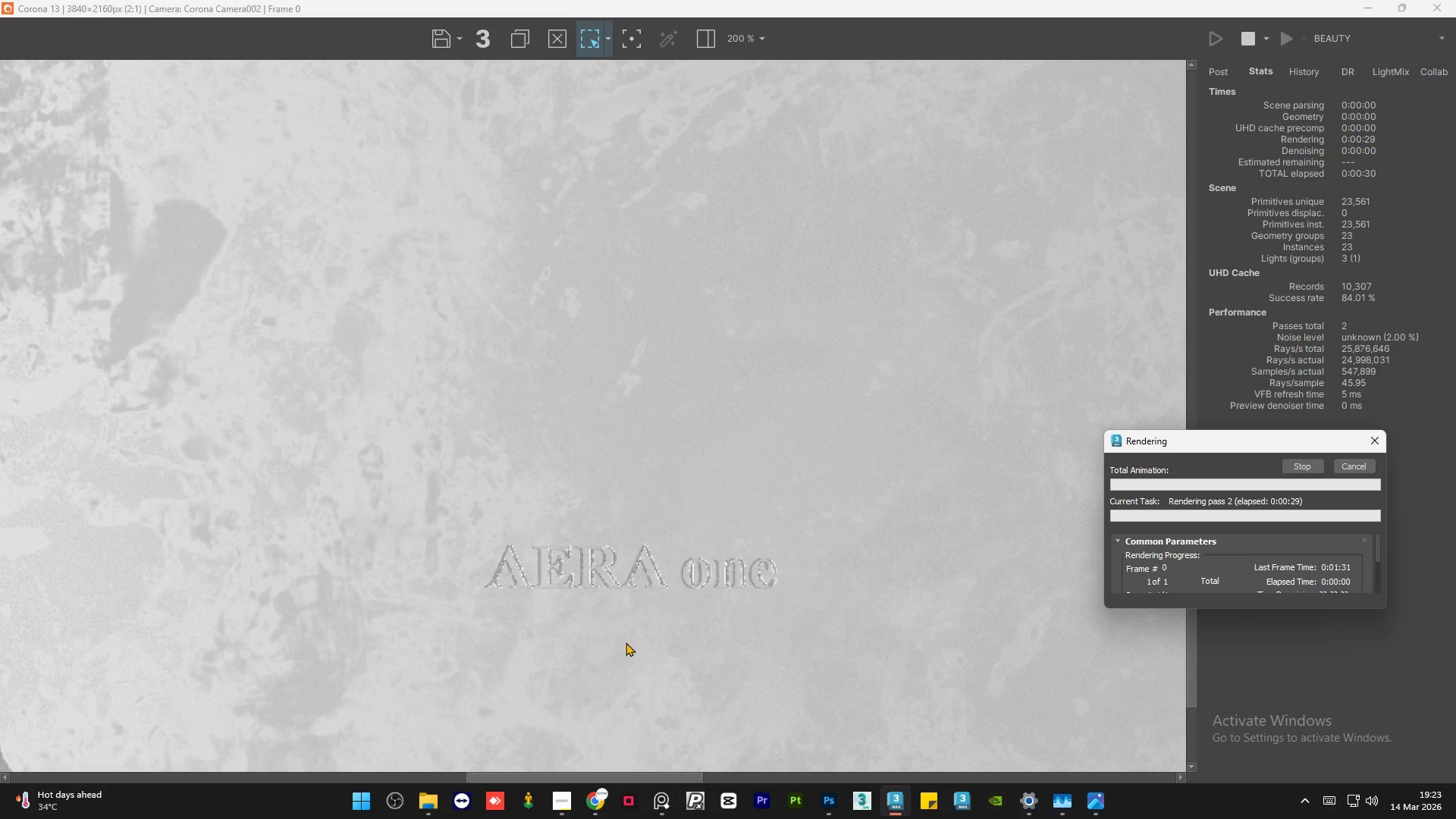 
scroll: coordinate [630, 623], scroll_direction: down, amount: 2.0
 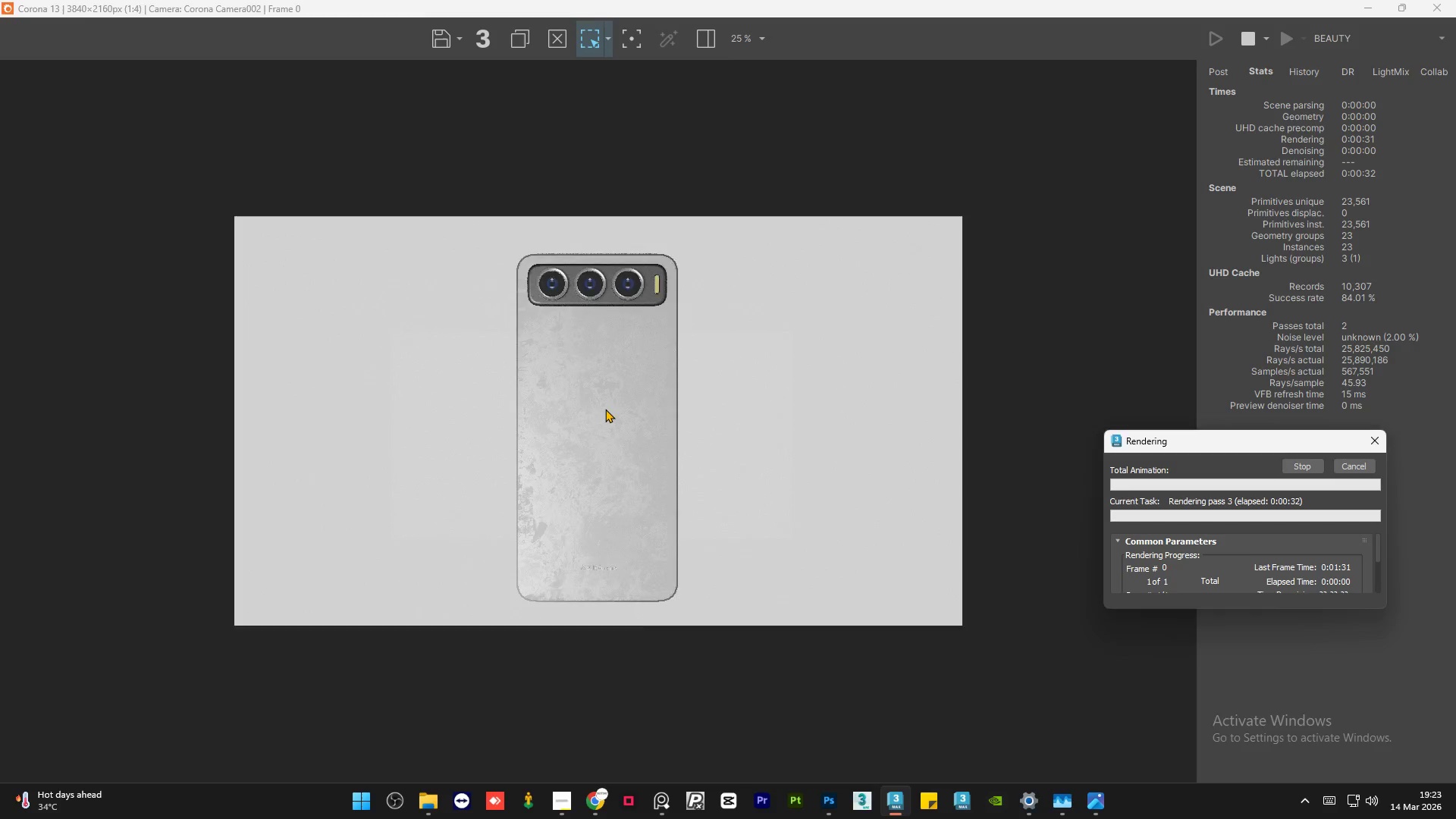 
scroll: coordinate [605, 409], scroll_direction: up, amount: 1.0
 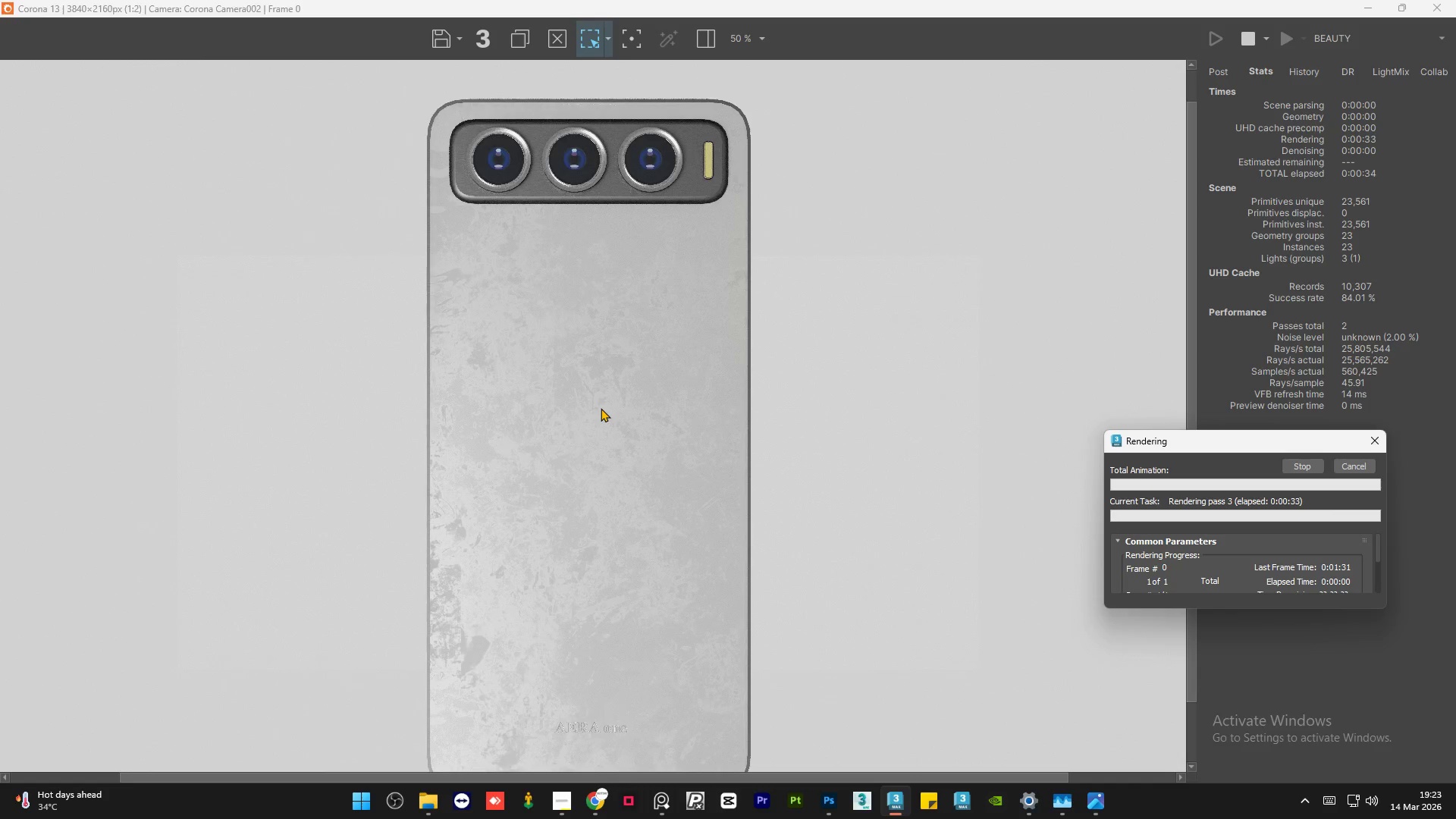 
scroll: coordinate [601, 408], scroll_direction: down, amount: 1.0
 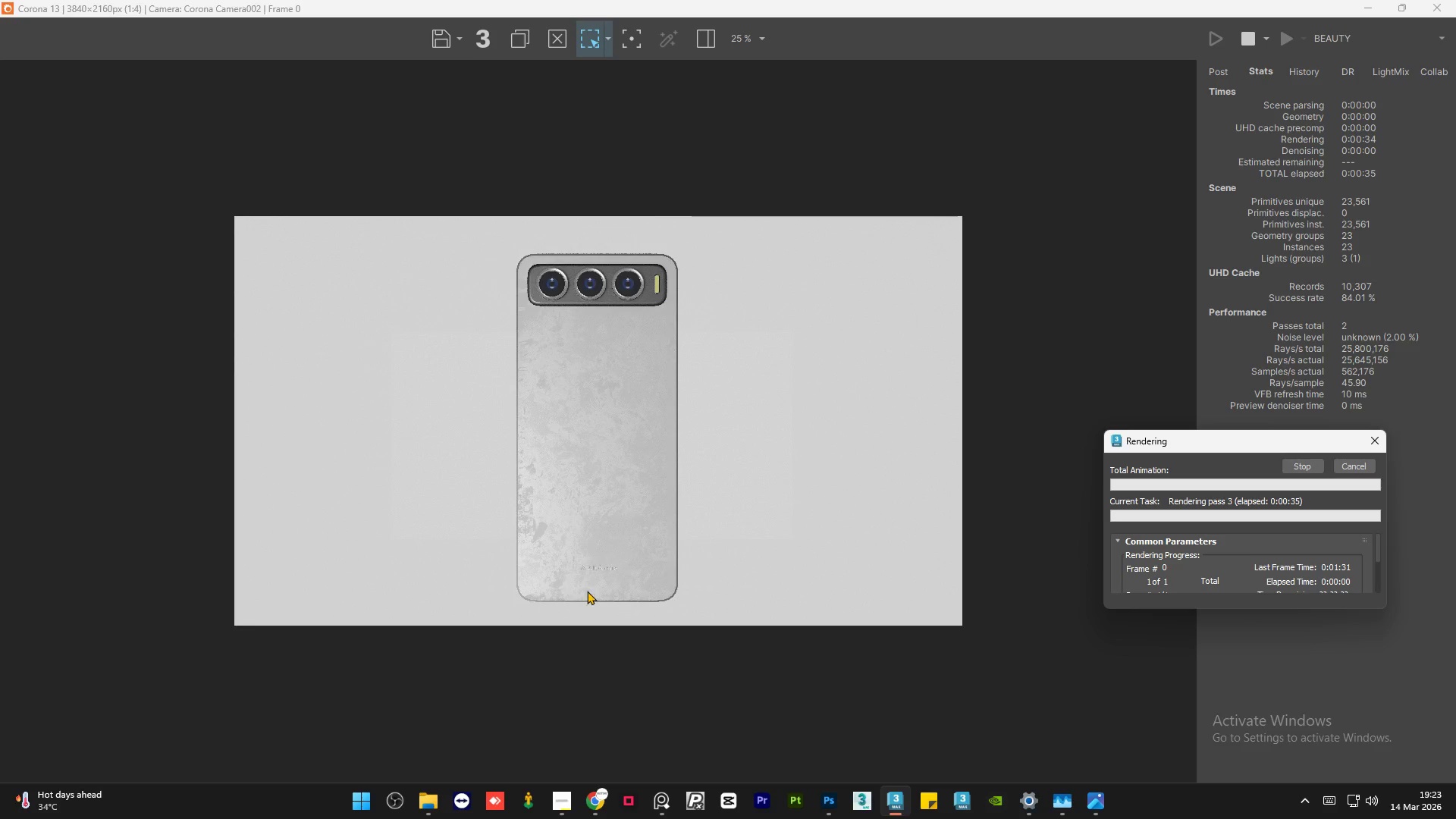 
scroll: coordinate [583, 692], scroll_direction: up, amount: 3.0
 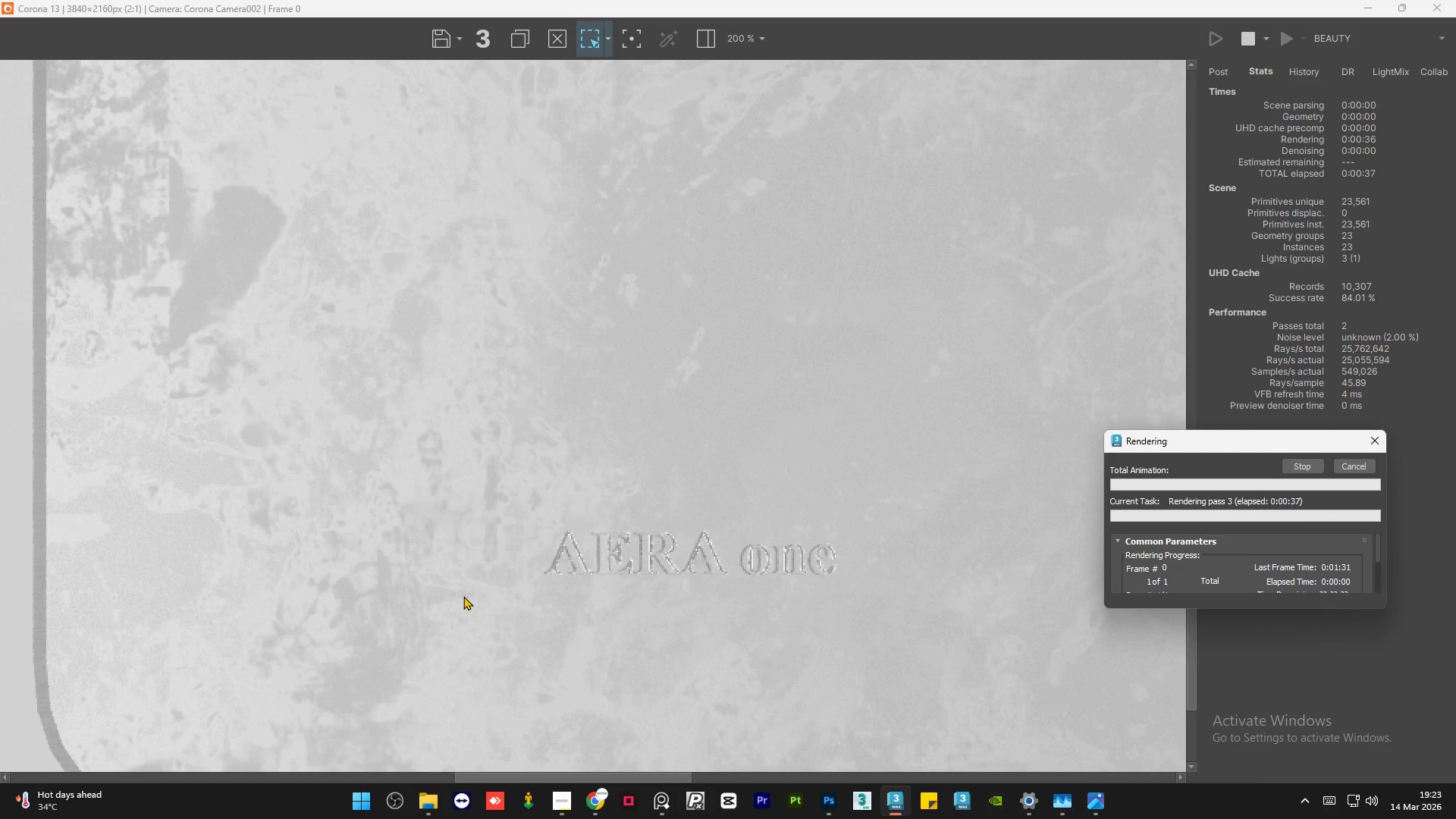 
scroll: coordinate [463, 596], scroll_direction: down, amount: 2.0
 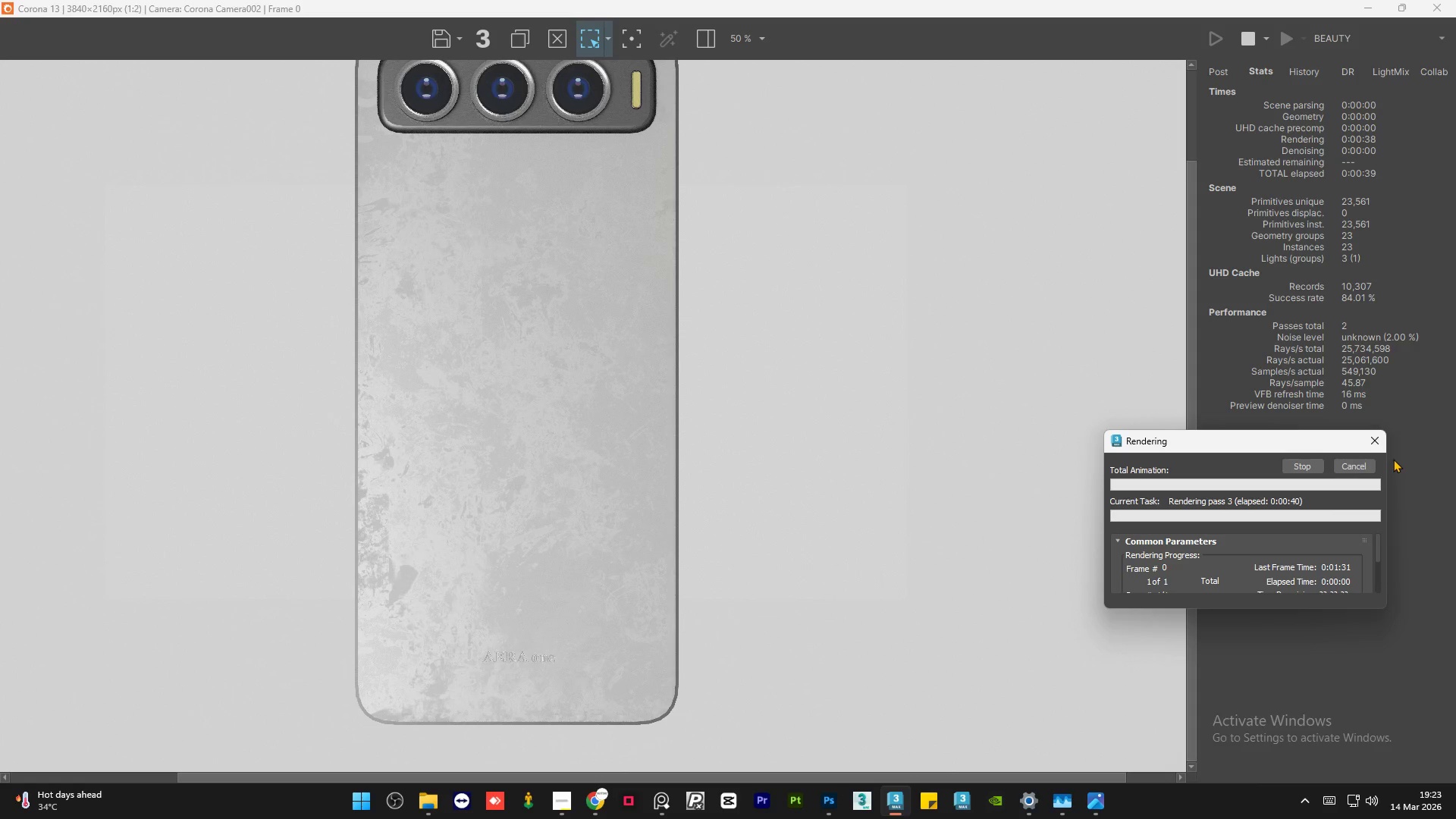 
left_click([1350, 468])
 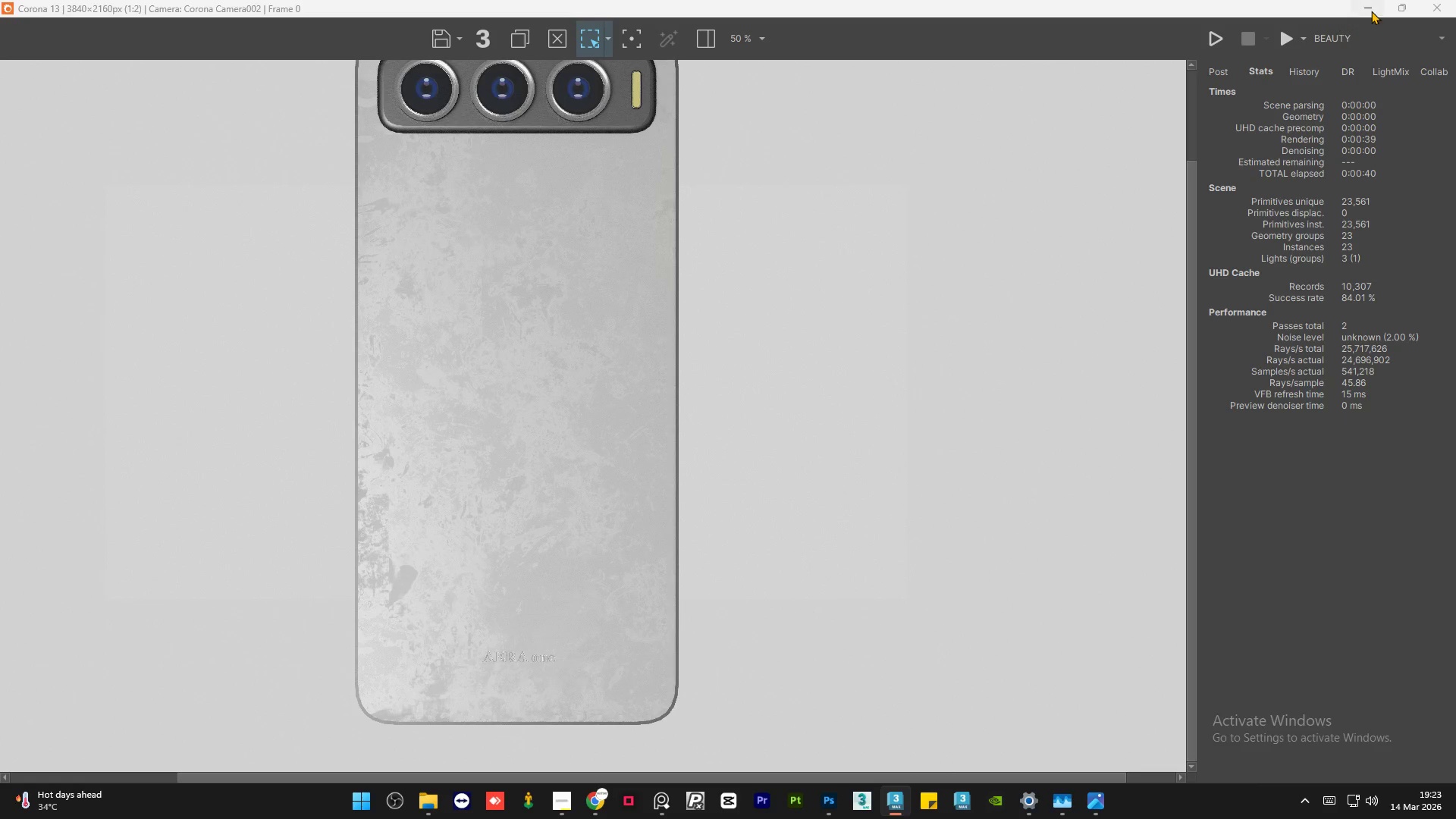 
left_click([1372, 10])
 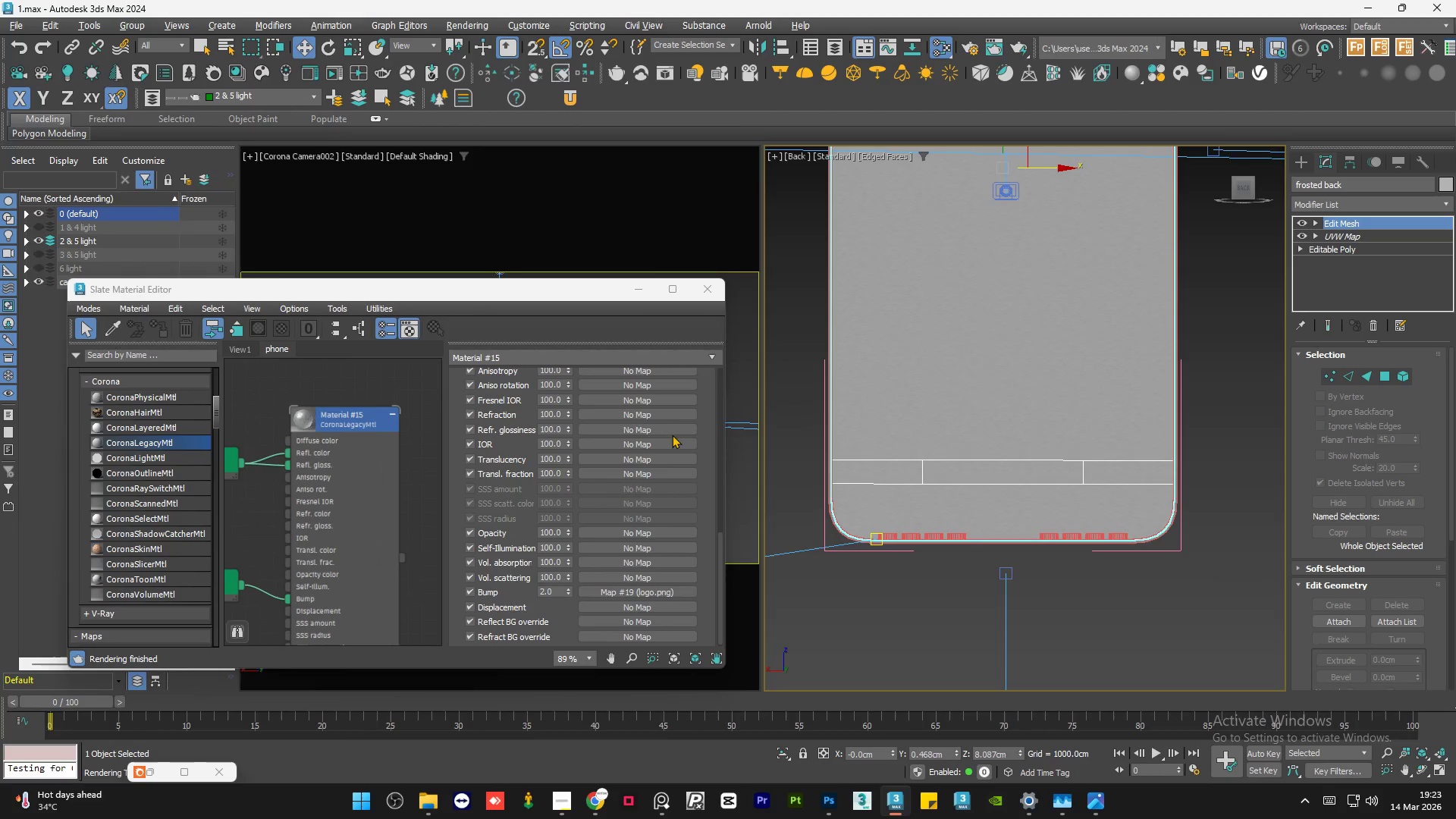 
scroll: coordinate [314, 488], scroll_direction: down, amount: 2.0
 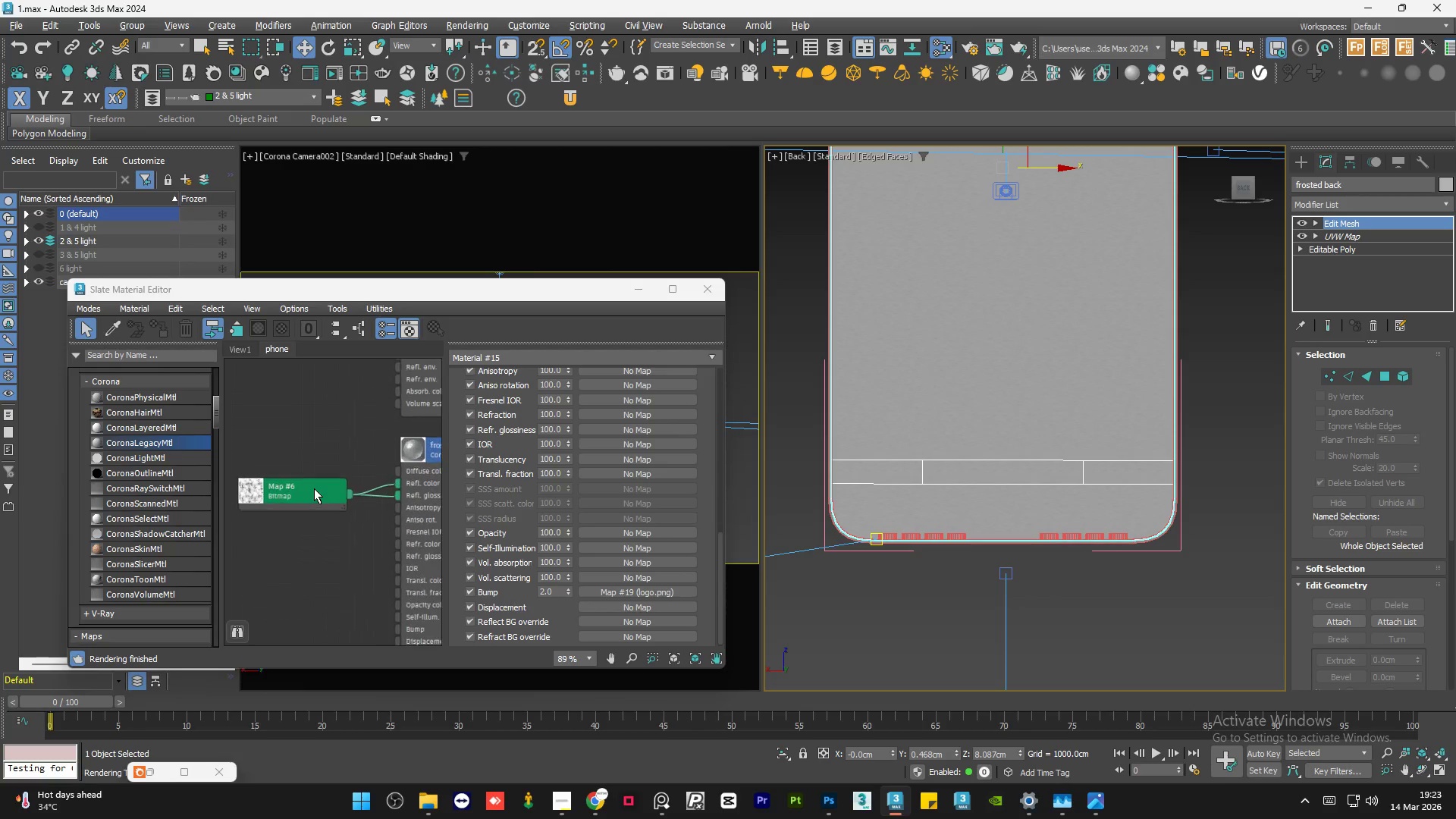 
left_click([311, 488])
 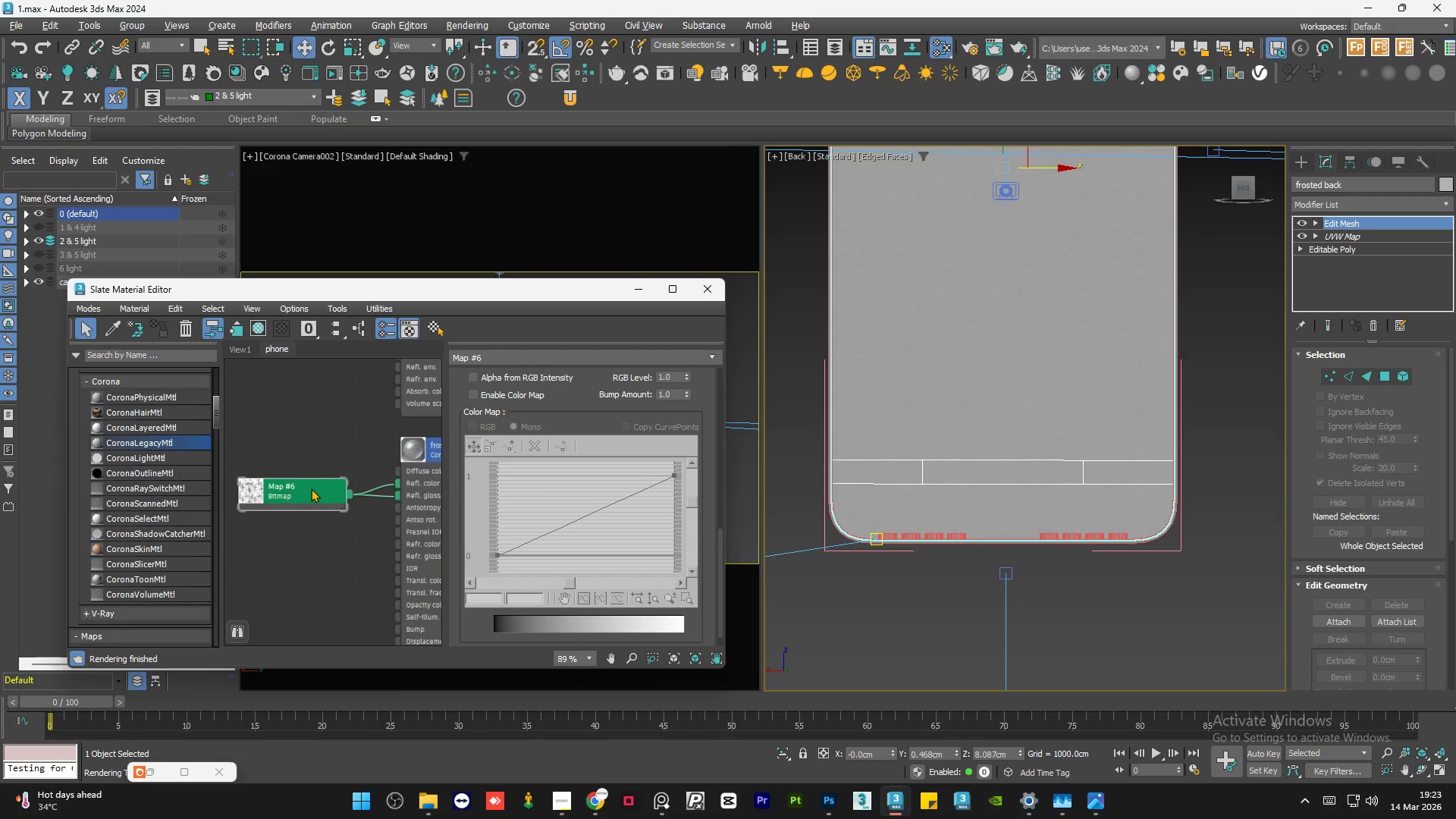 
left_click([311, 488])
 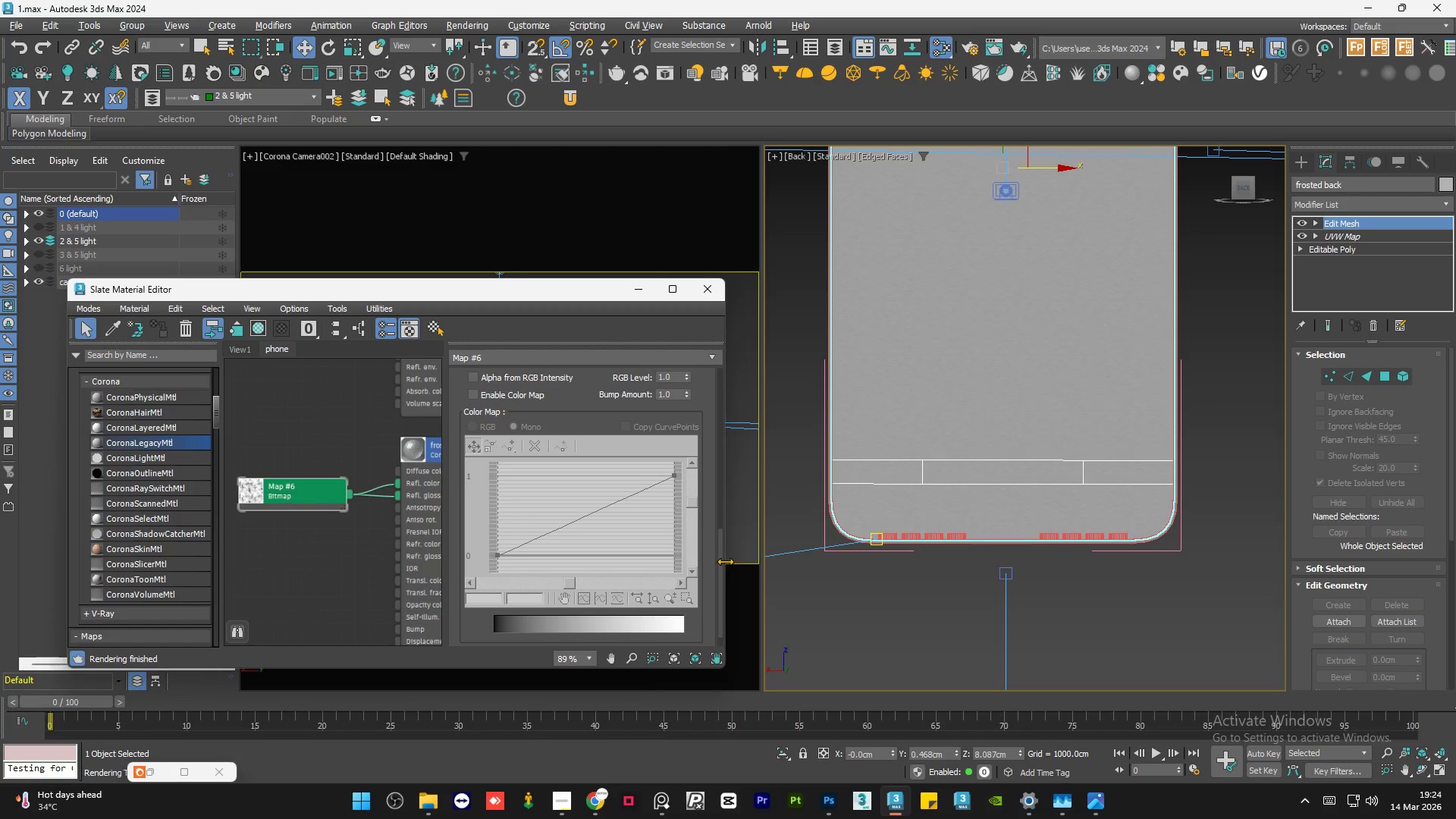 
left_click_drag(start_coordinate=[720, 560], to_coordinate=[729, 384])
 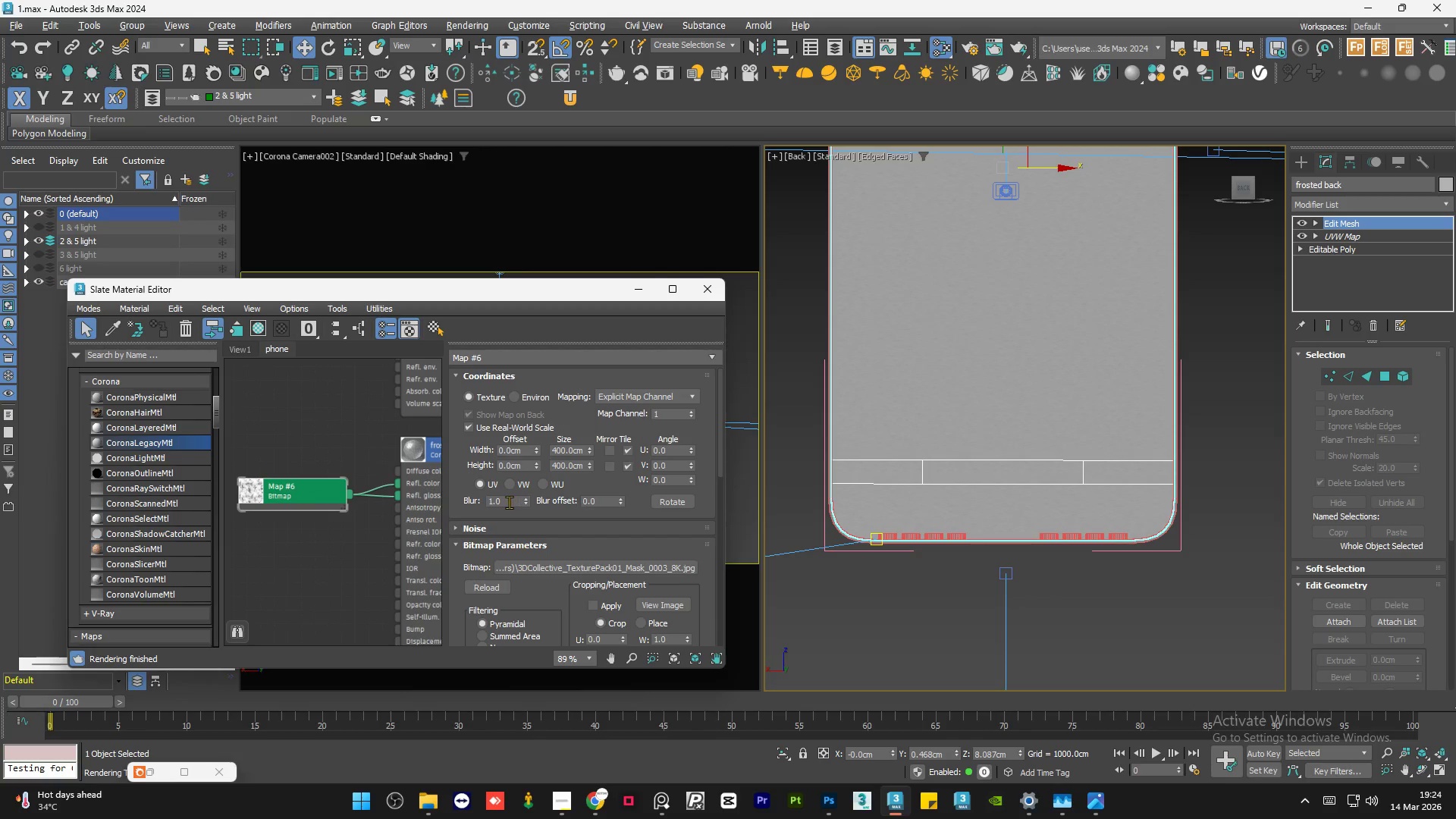 
double_click([509, 502])
 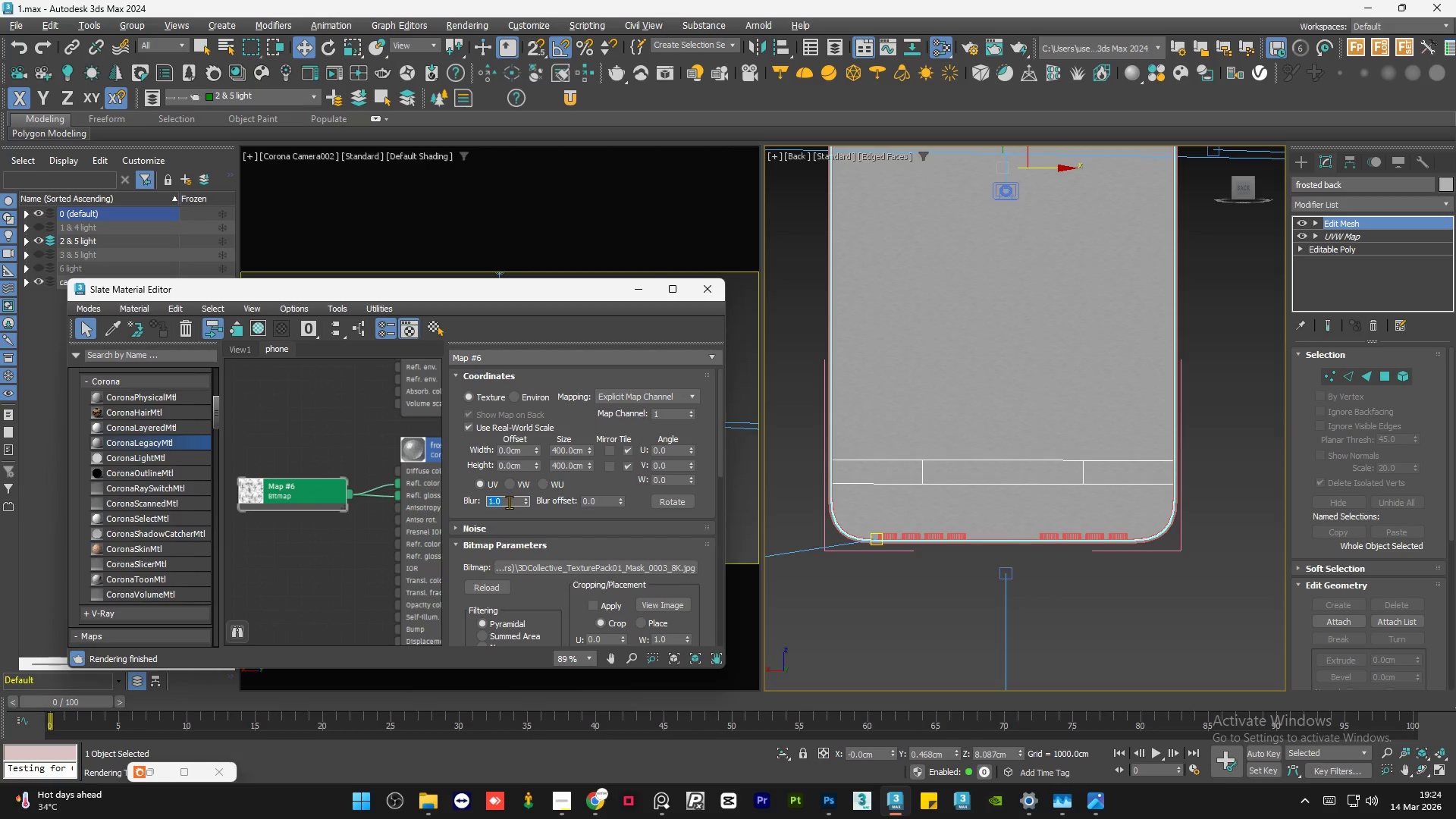 
key(Numpad3)
 